 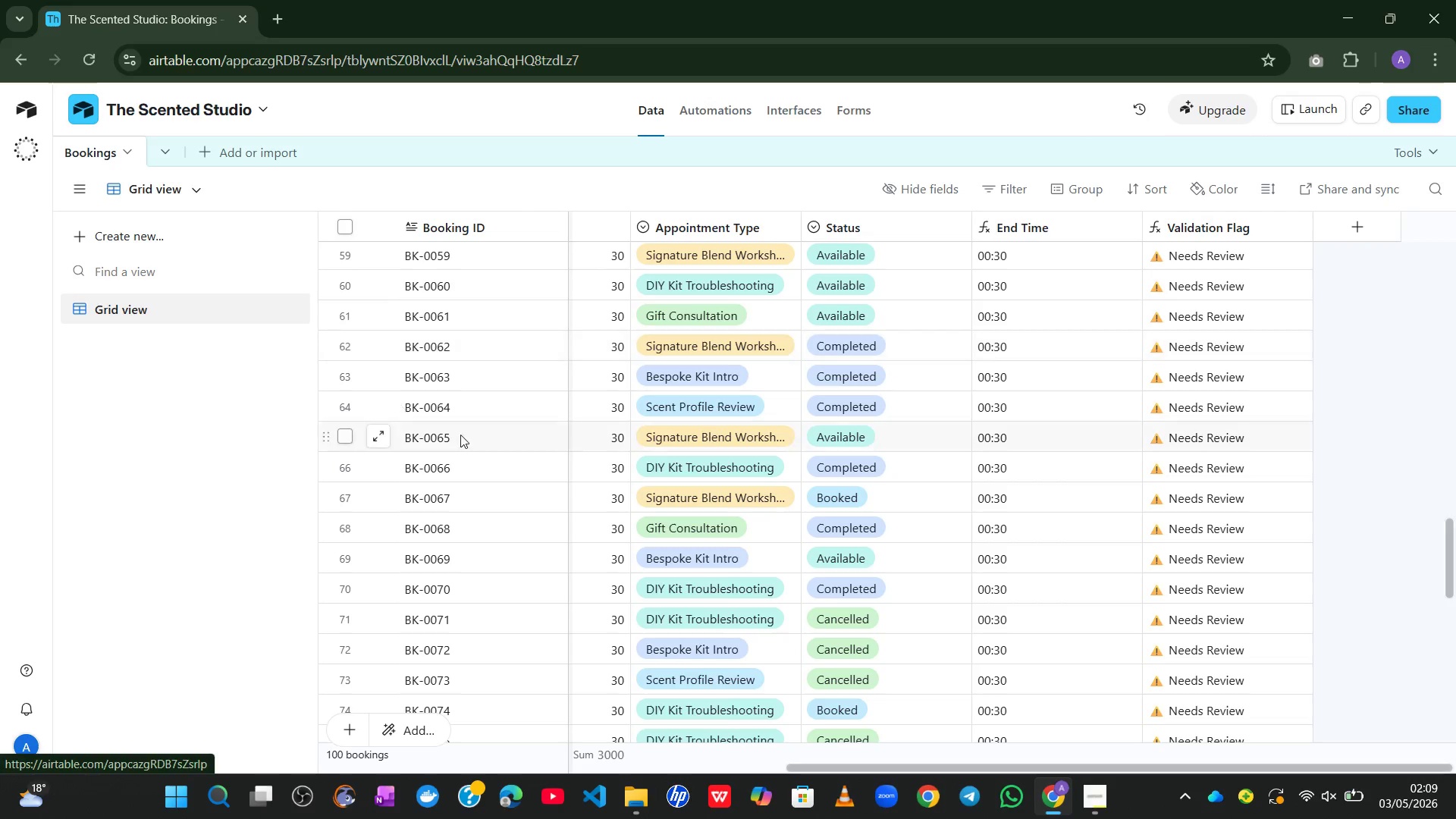 
left_click([165, 188])
 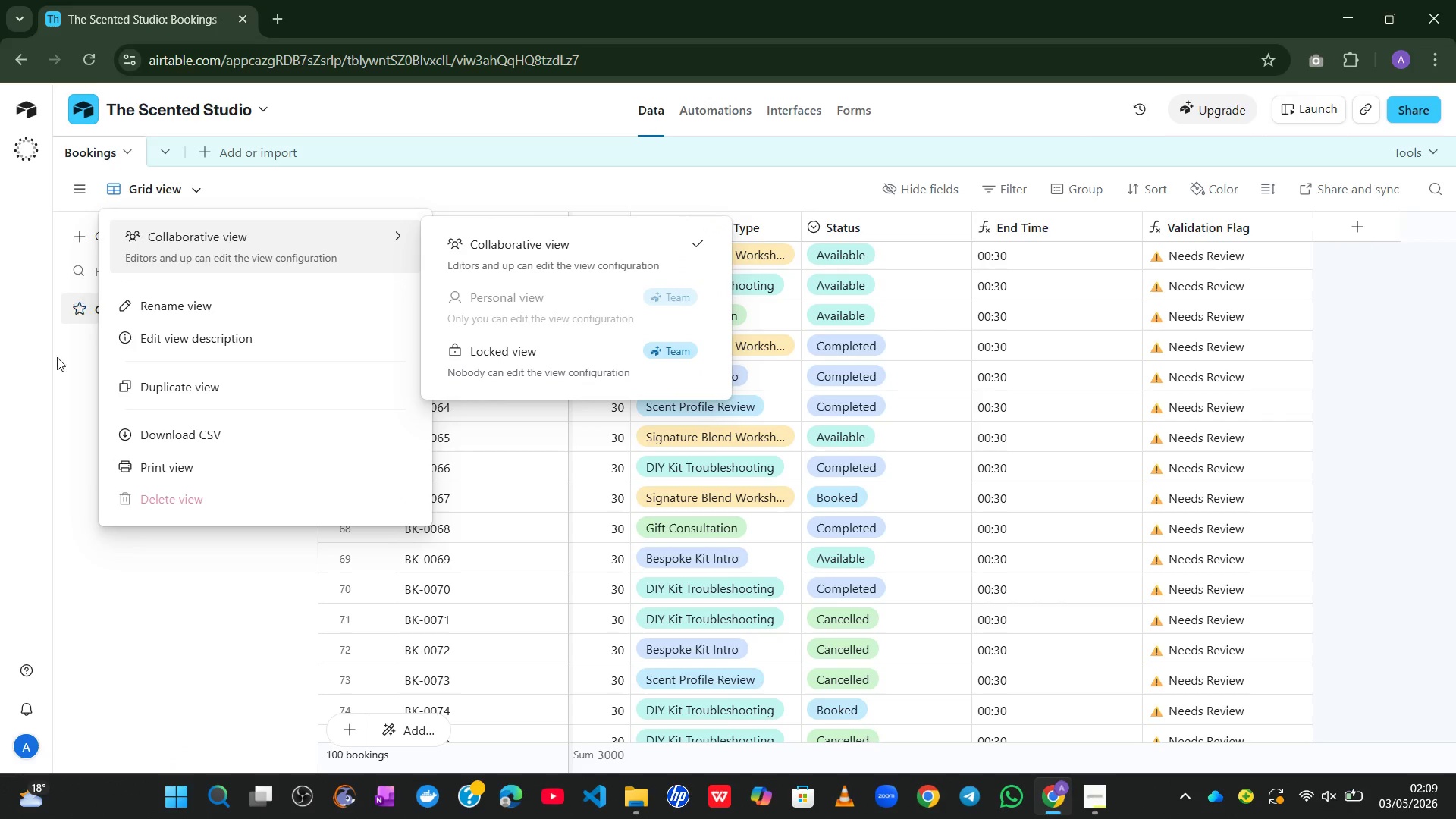 
left_click_drag(start_coordinate=[89, 504], to_coordinate=[83, 504])
 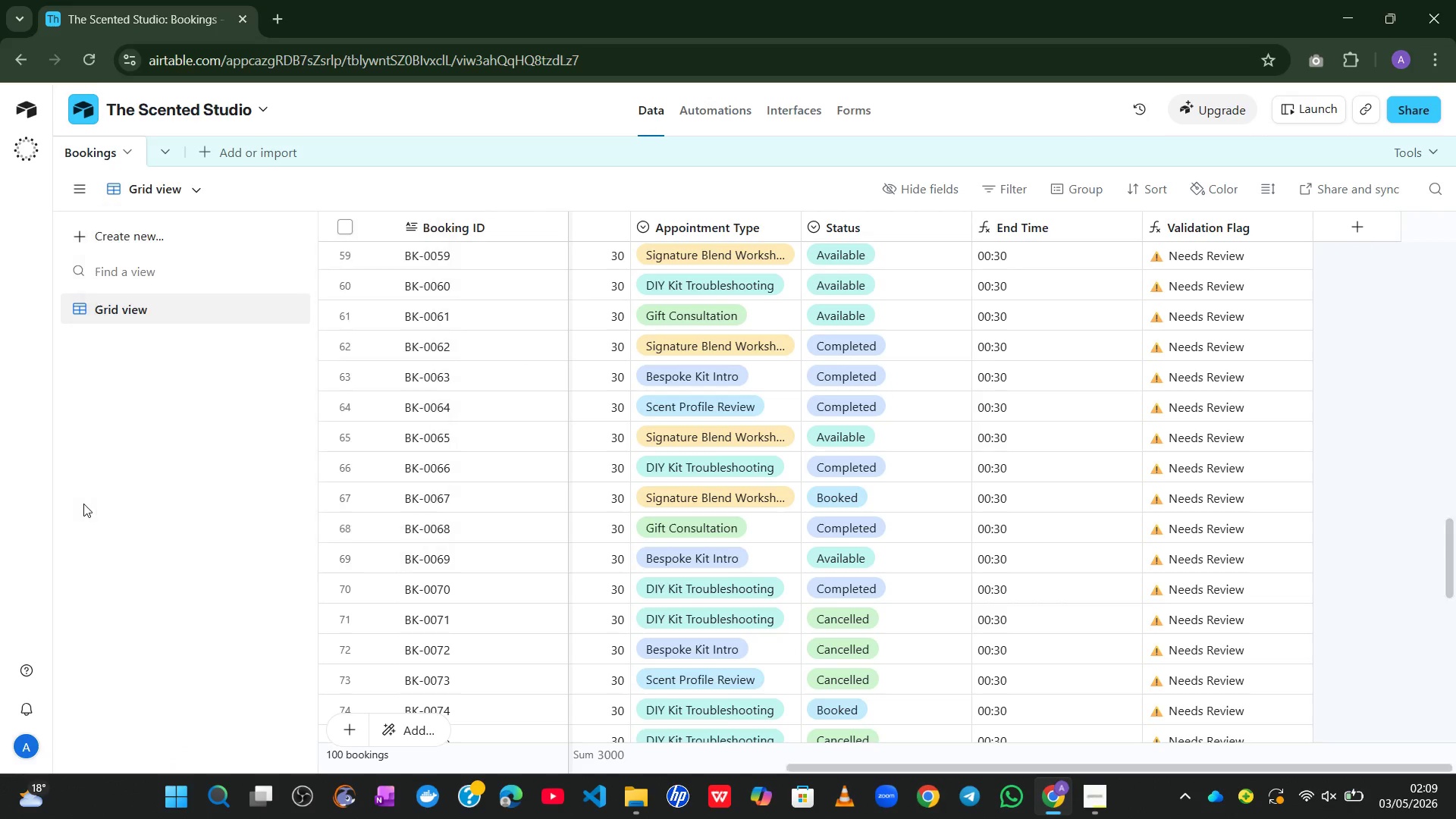 
left_click([83, 504])
 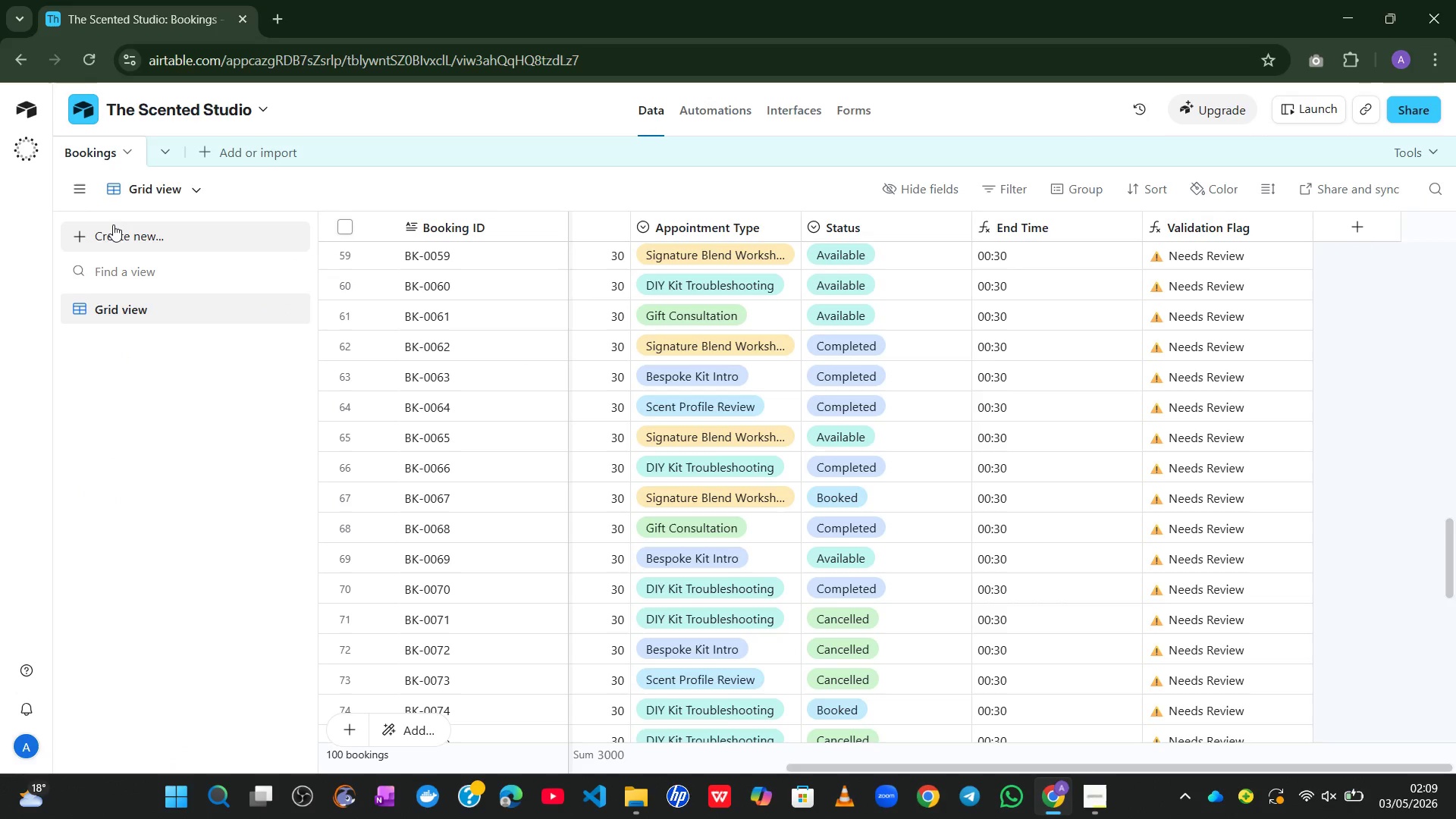 
left_click([110, 221])
 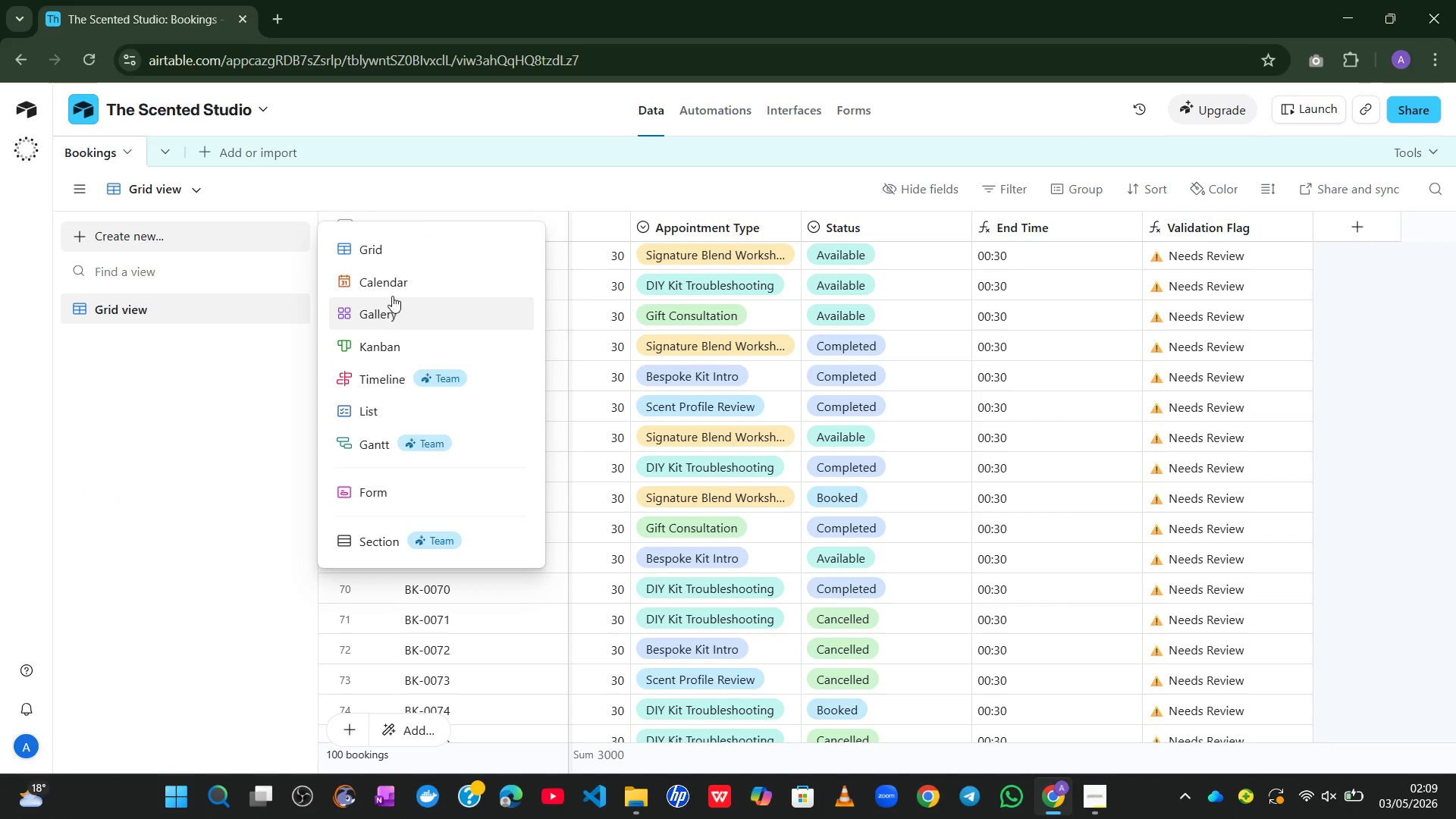 
left_click([395, 290])
 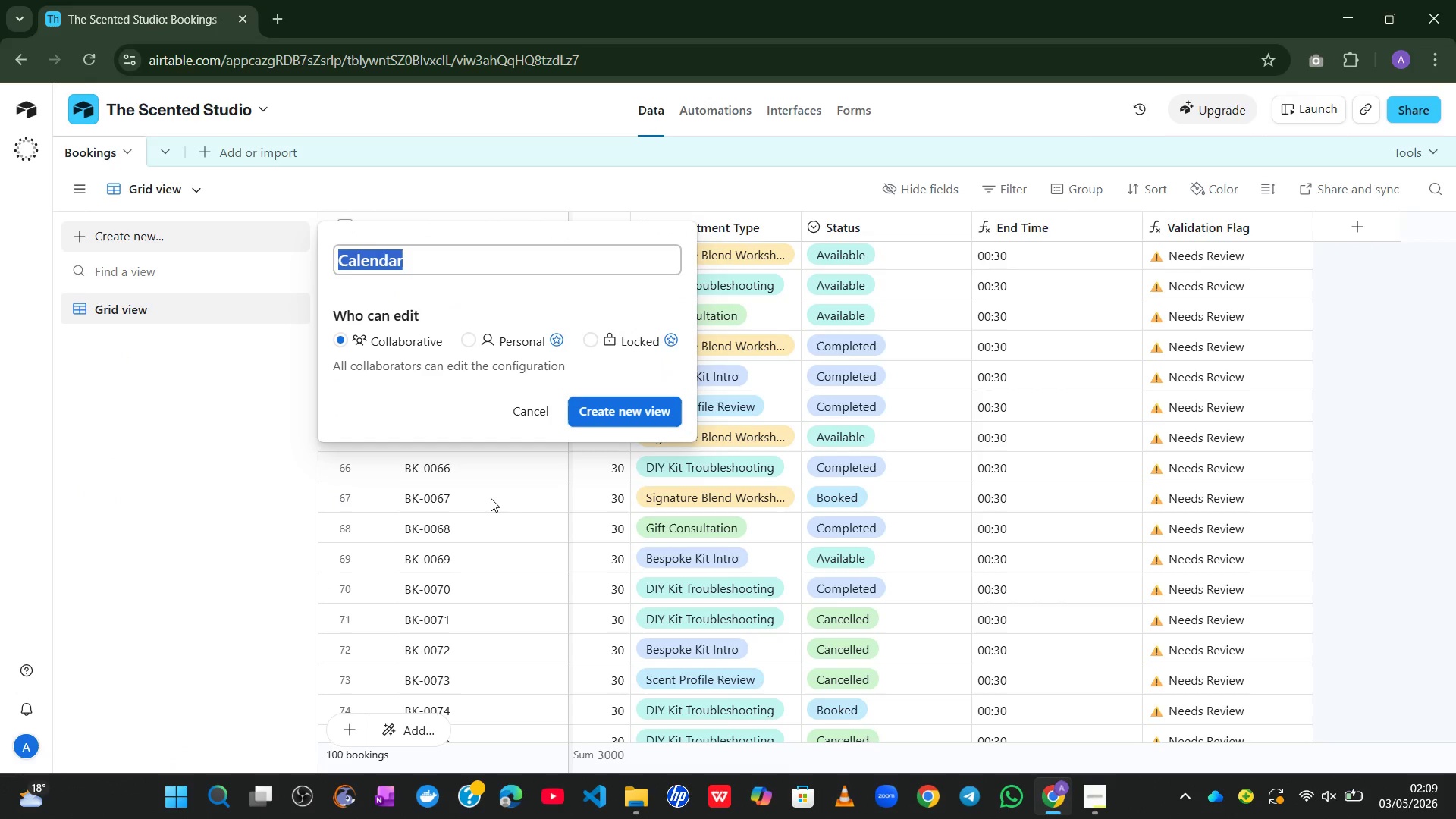 
wait(5.45)
 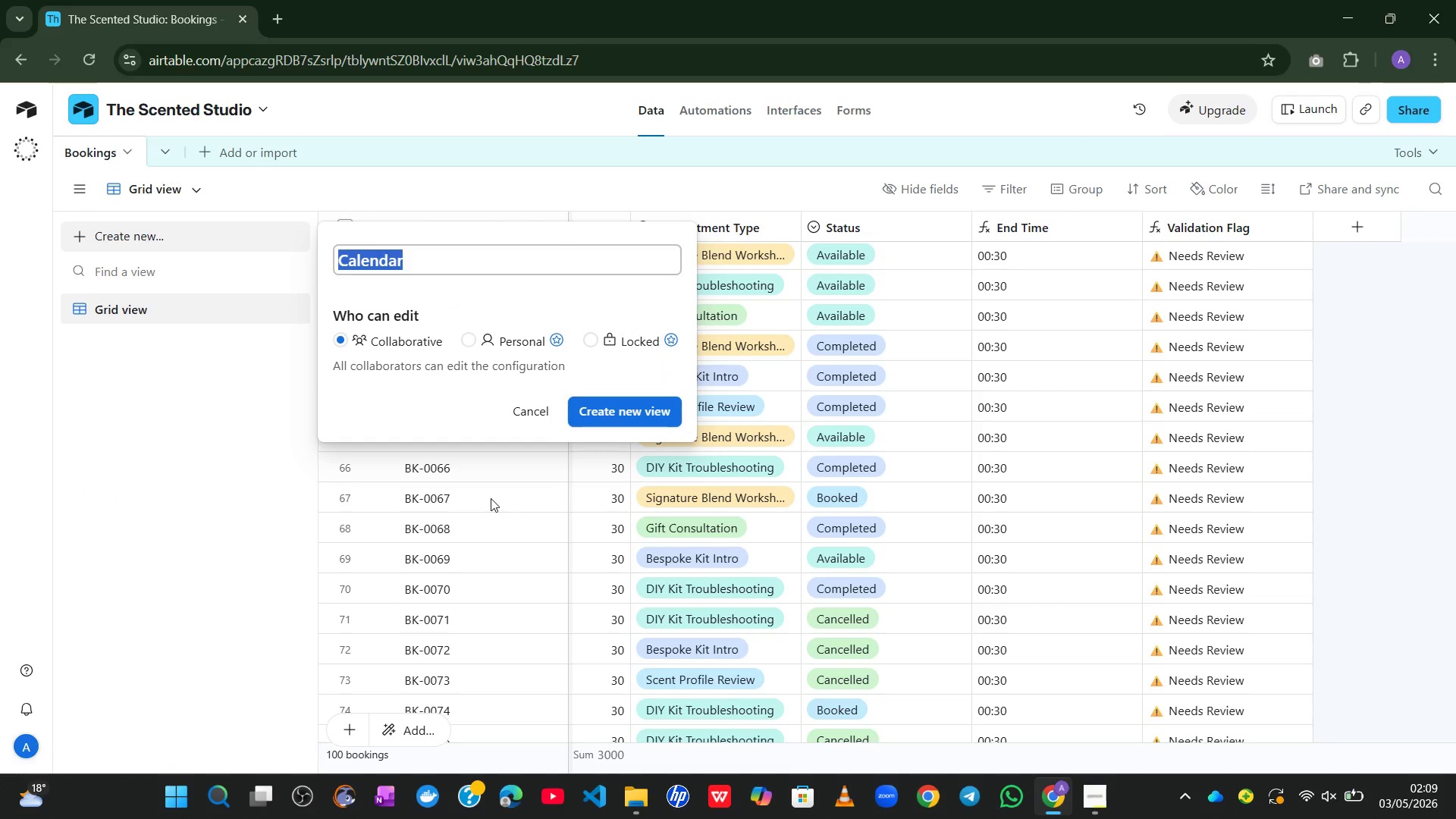 
type(Booking Caleb)
key(Backspace)
type(ndar)
 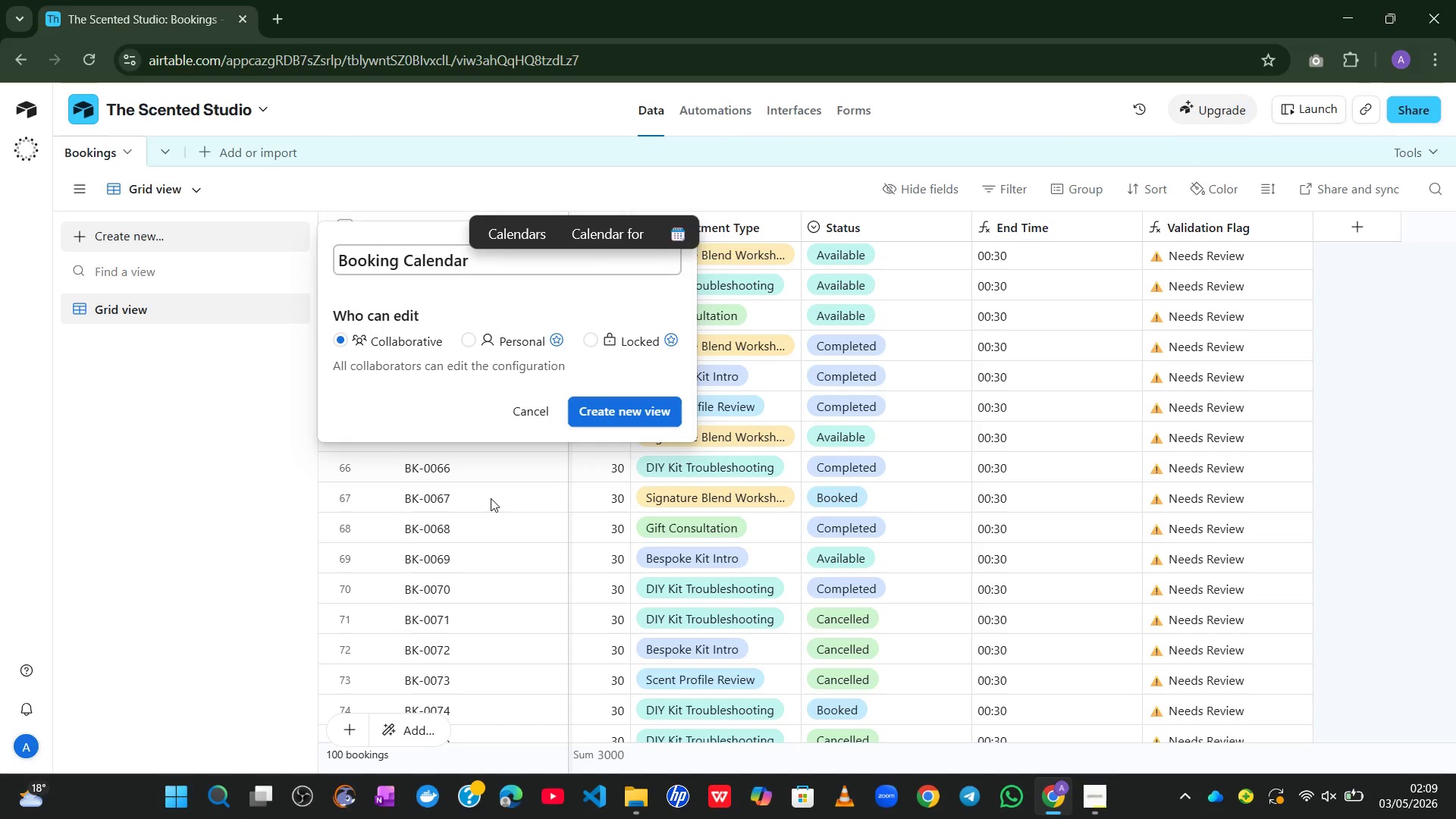 
key(Enter)
 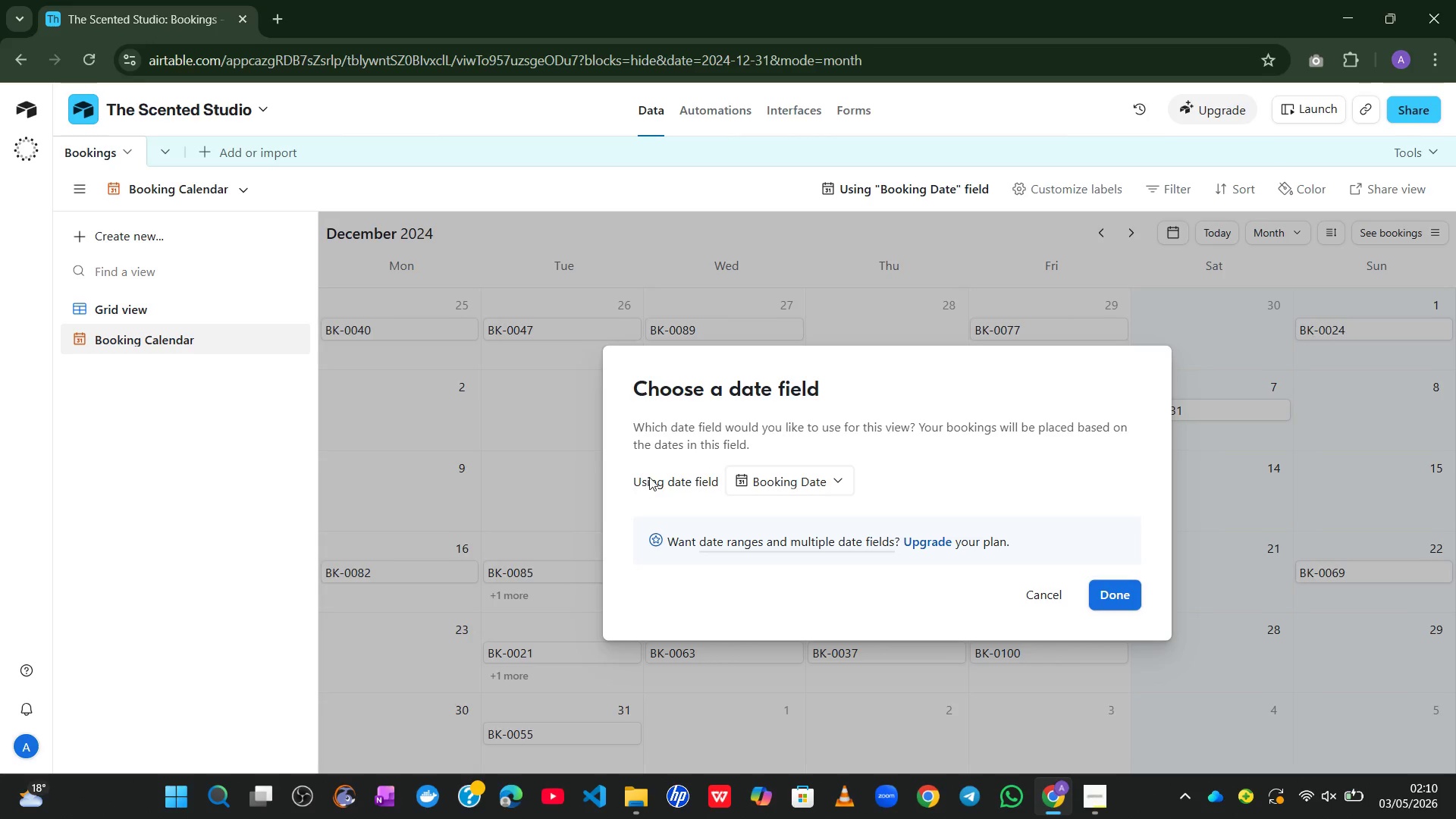 
wait(14.44)
 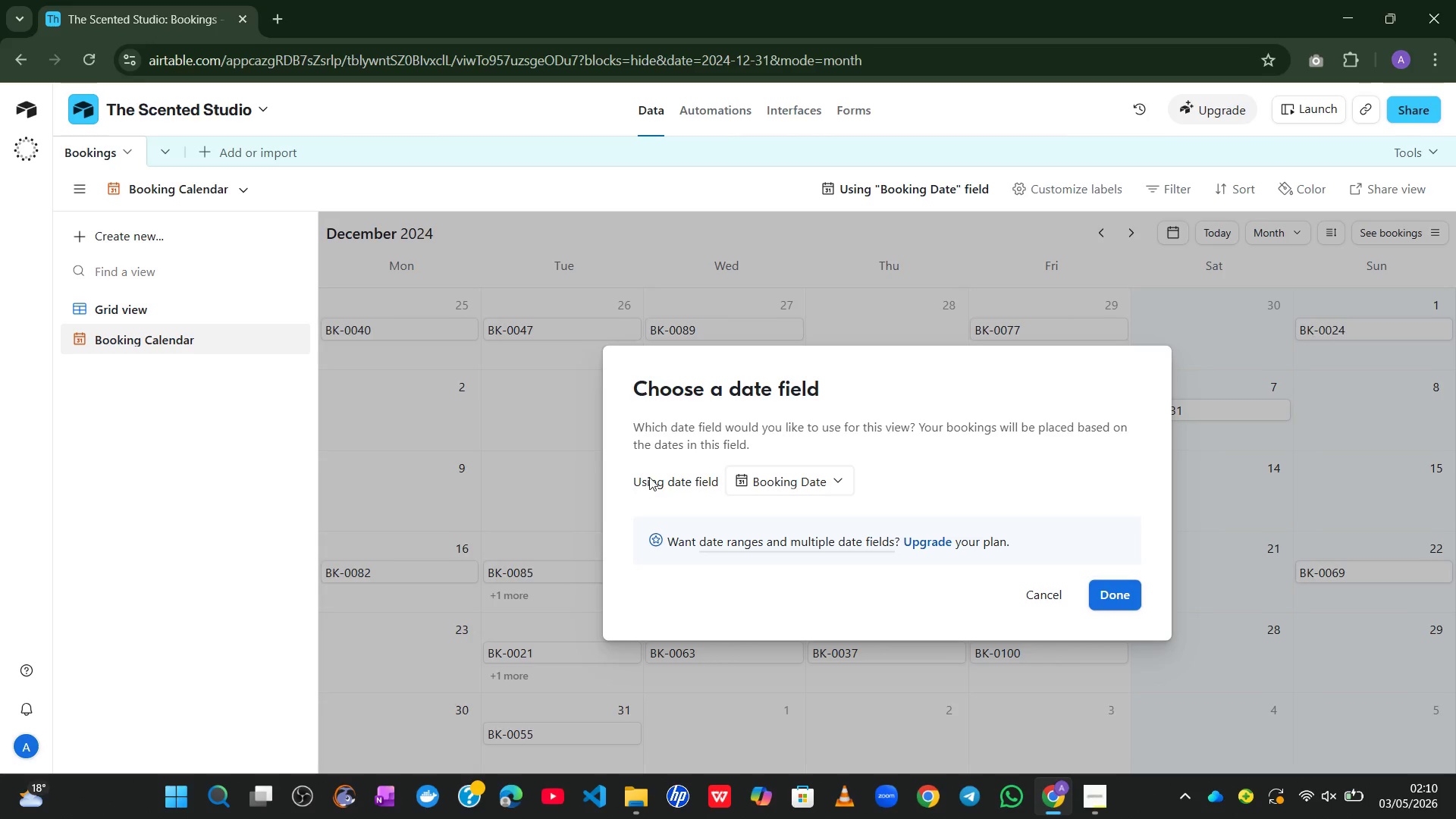 
left_click([1122, 603])
 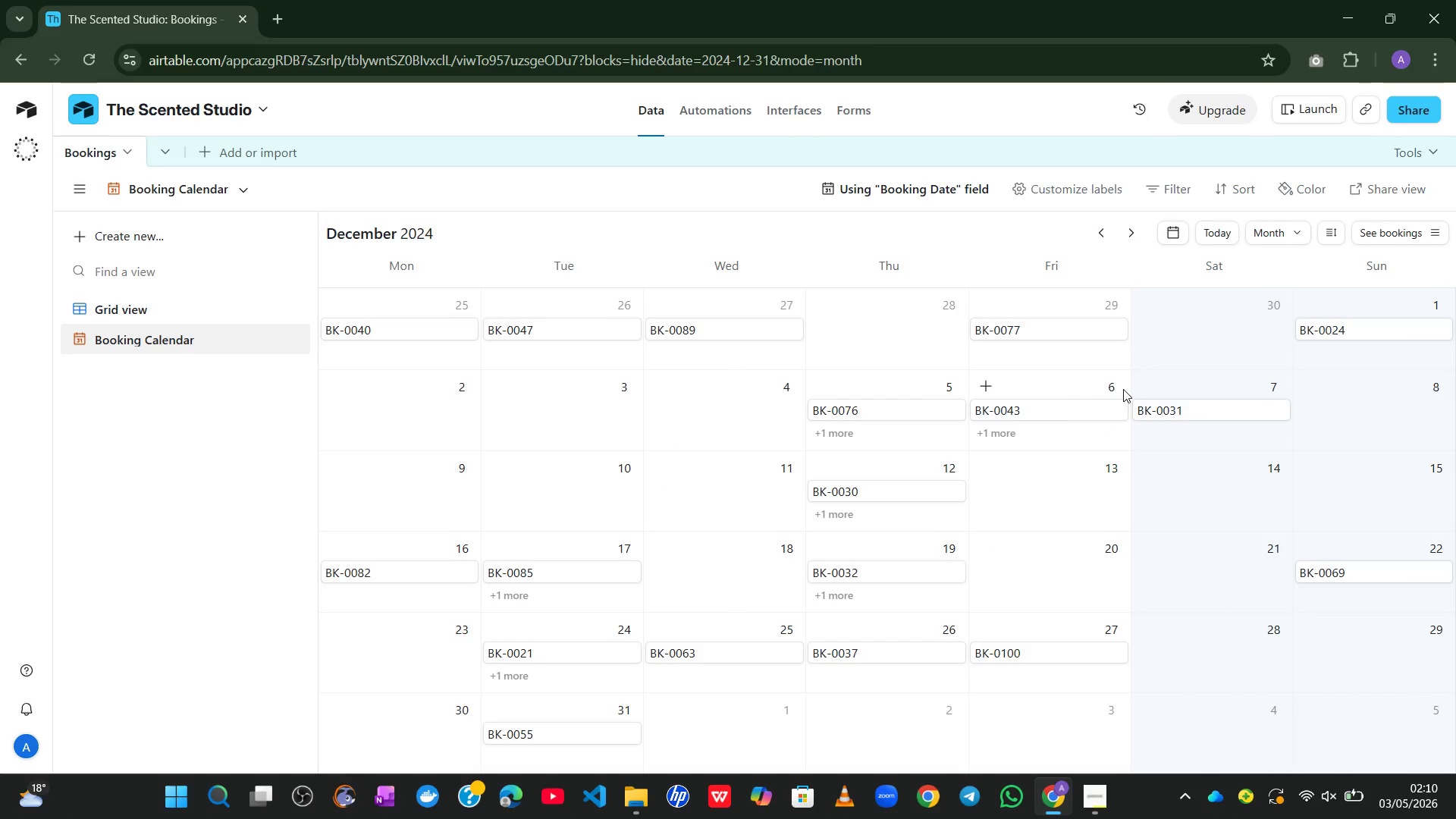 
wait(9.59)
 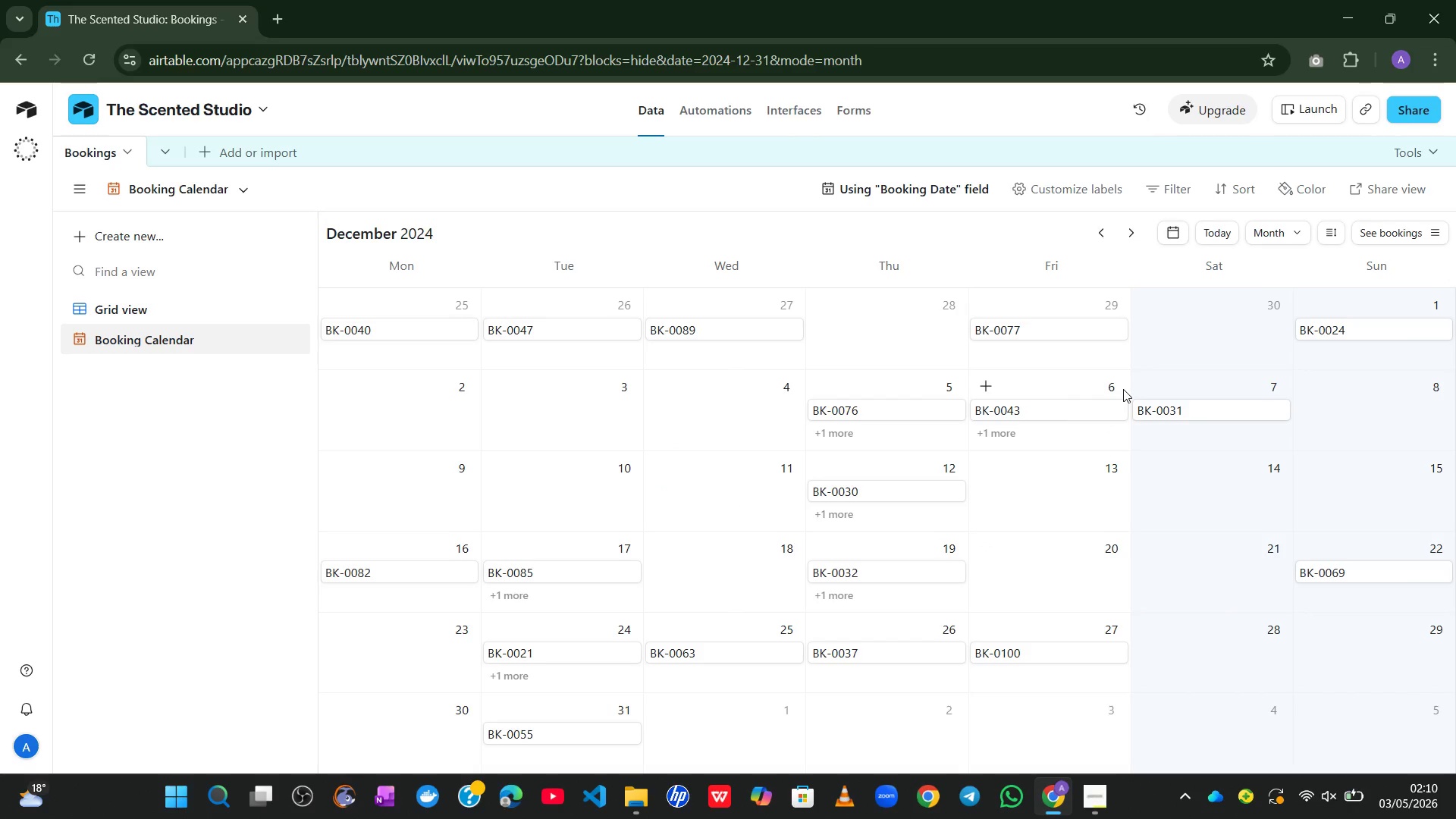 
left_click([1304, 191])
 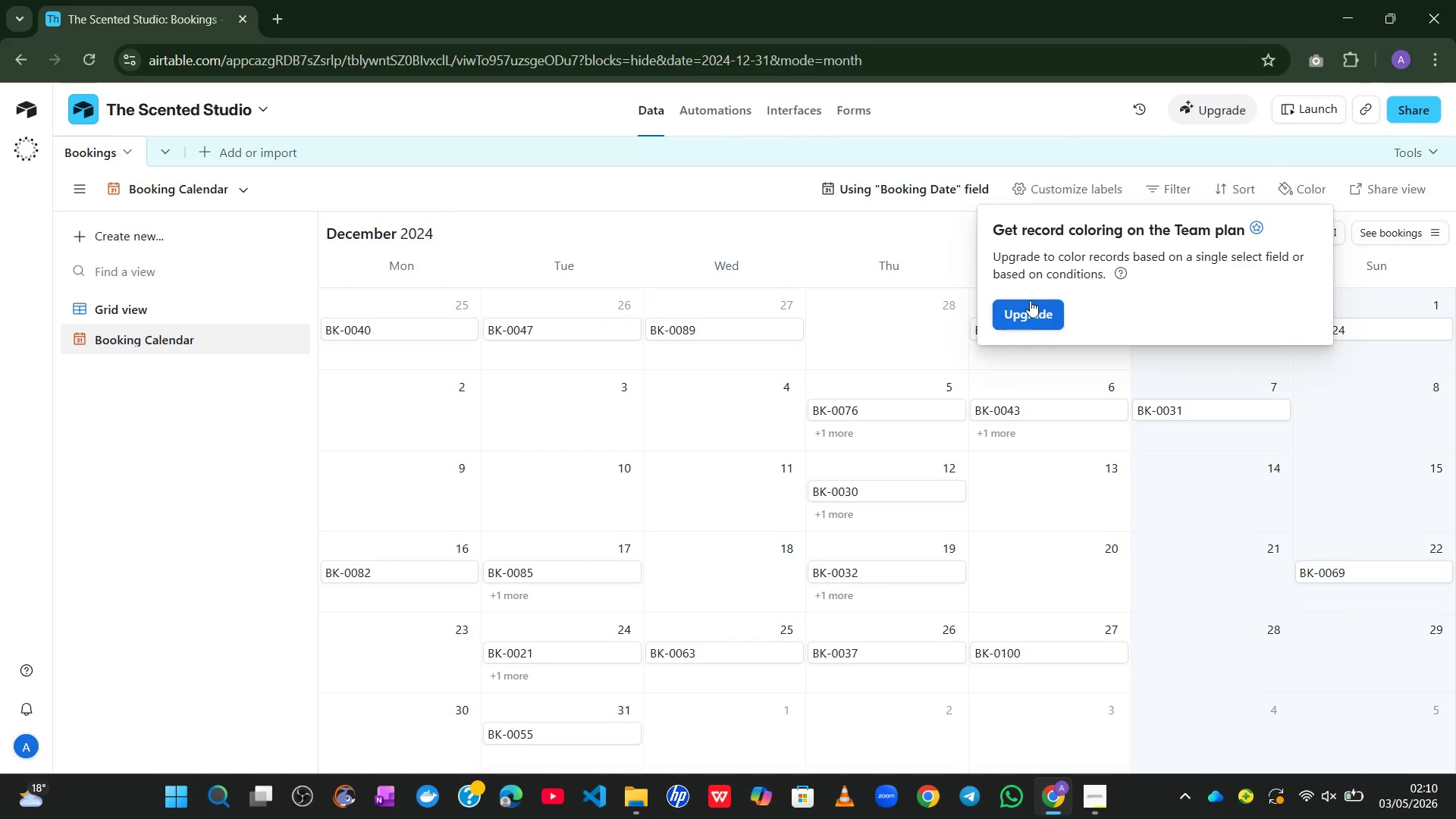 
left_click([1028, 300])
 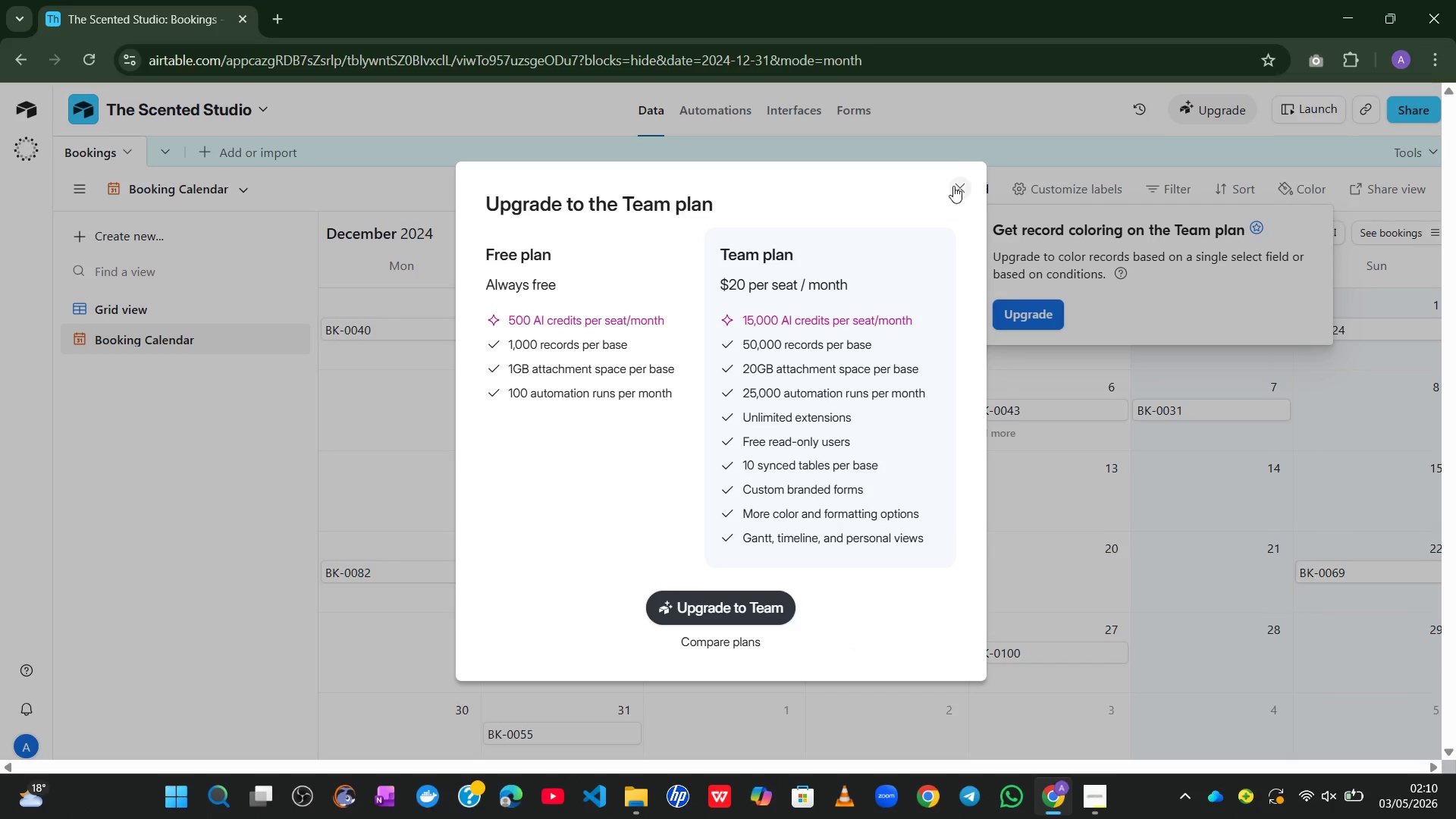 
left_click([959, 186])
 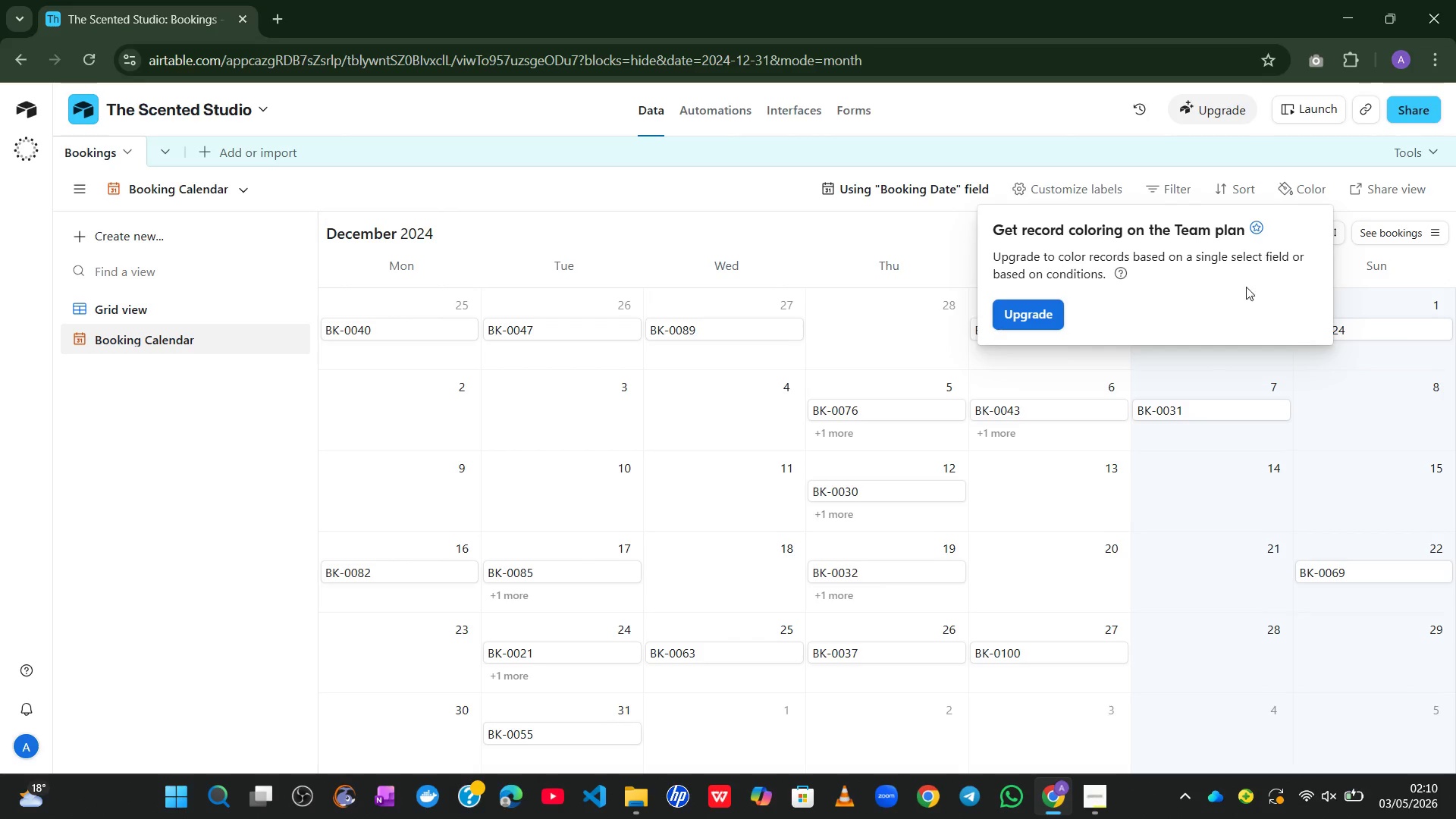 
left_click([1201, 408])
 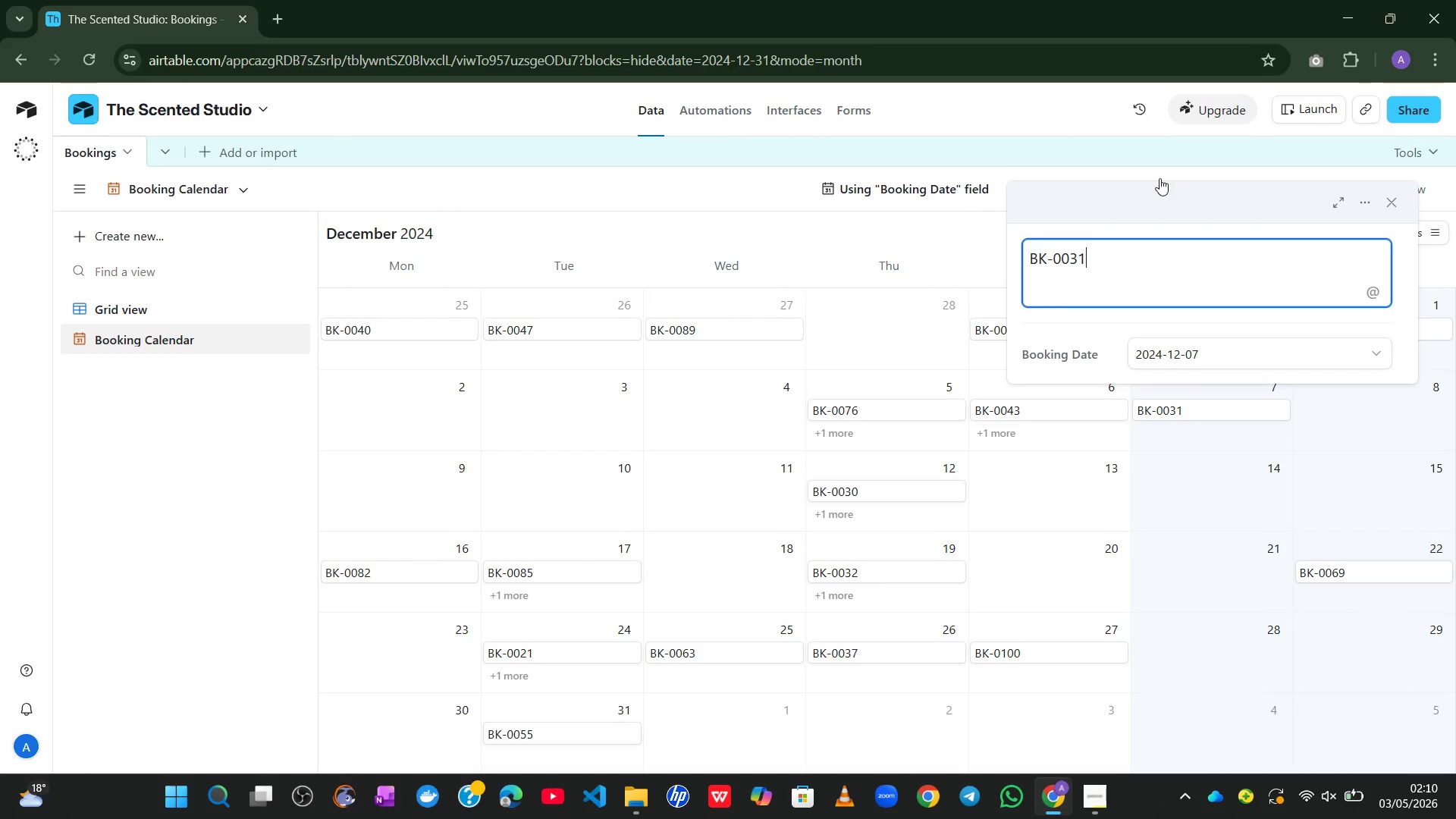 
left_click([1144, 168])
 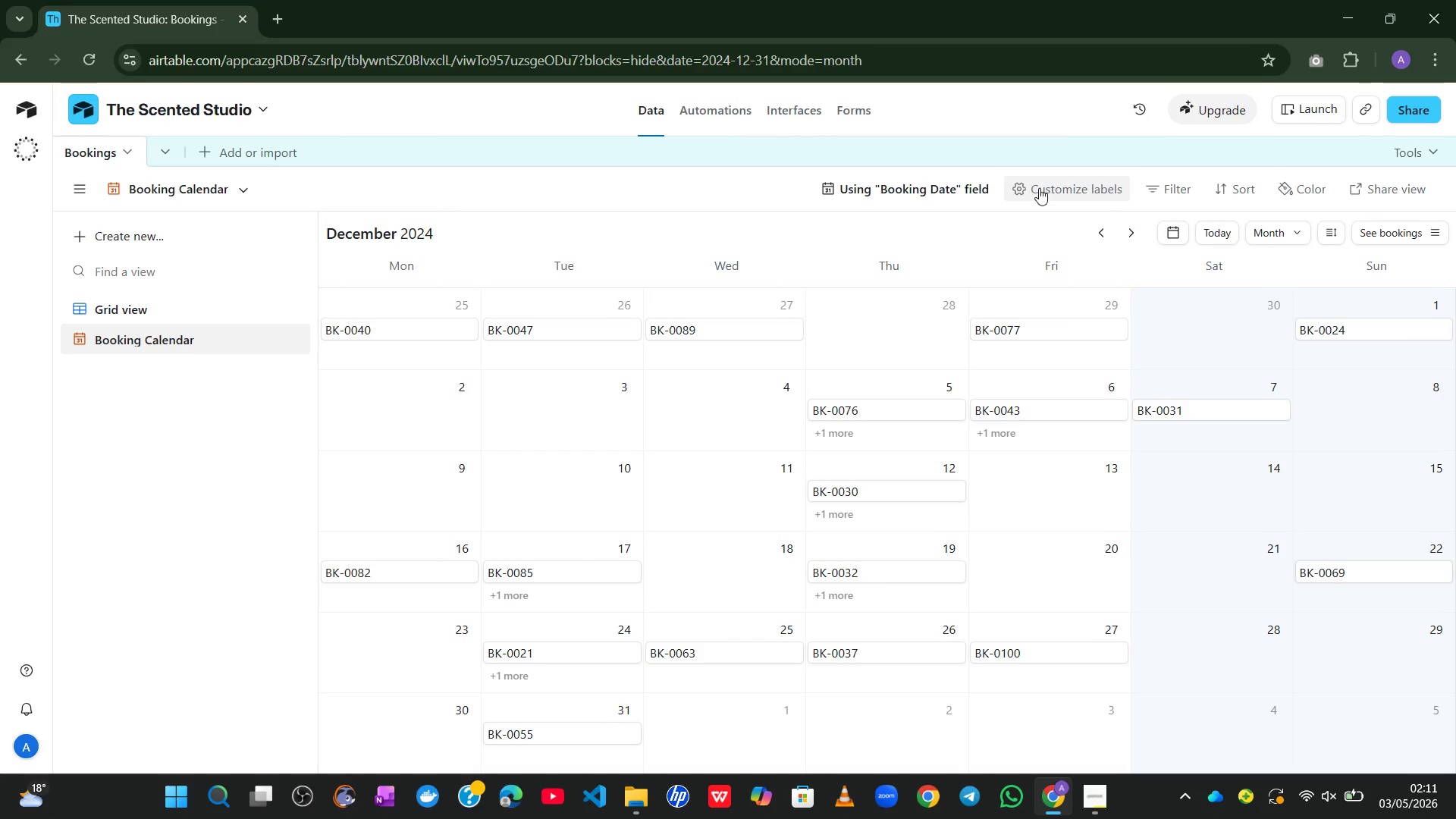 
wait(74.69)
 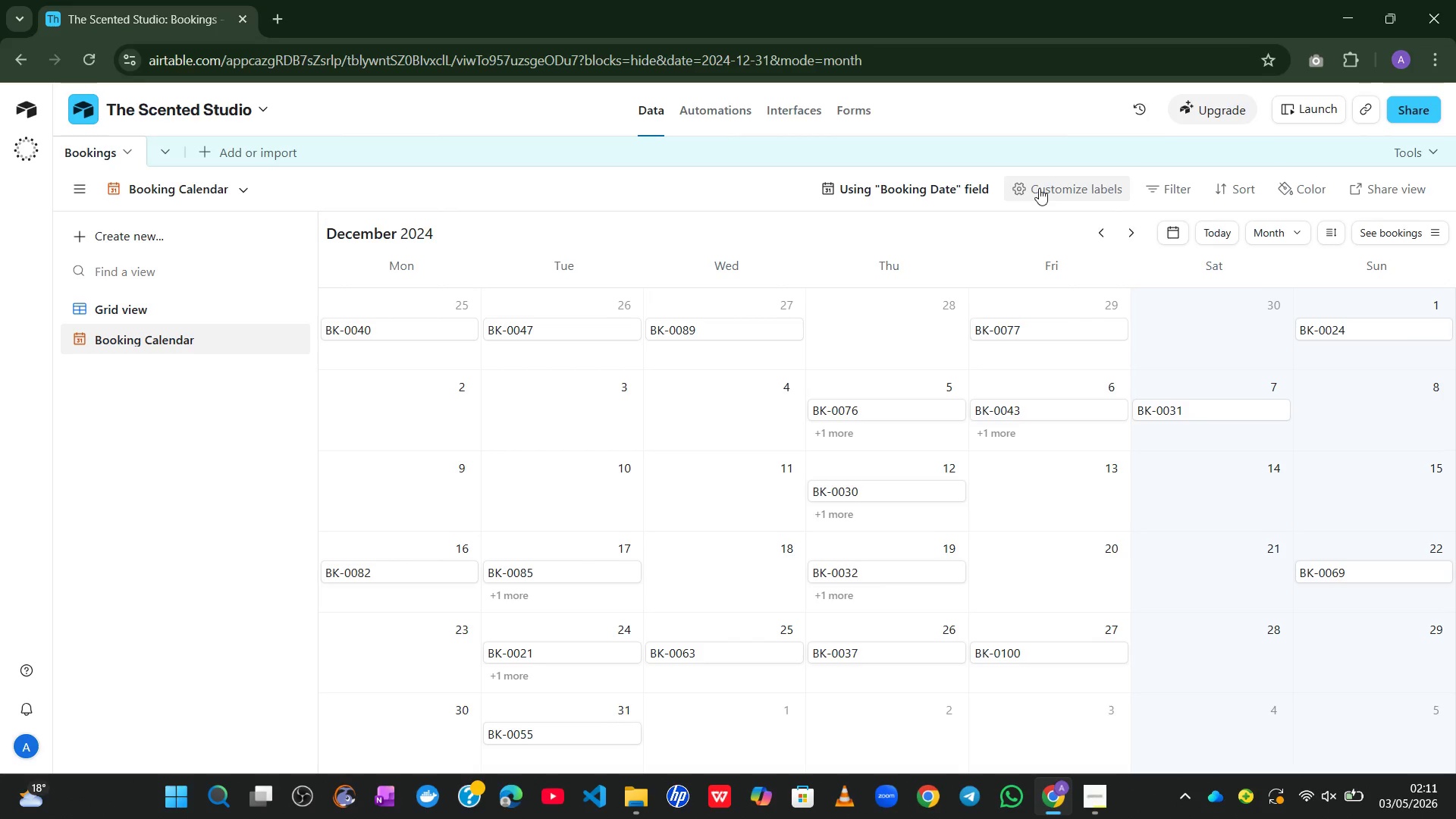 
left_click([210, 293])
 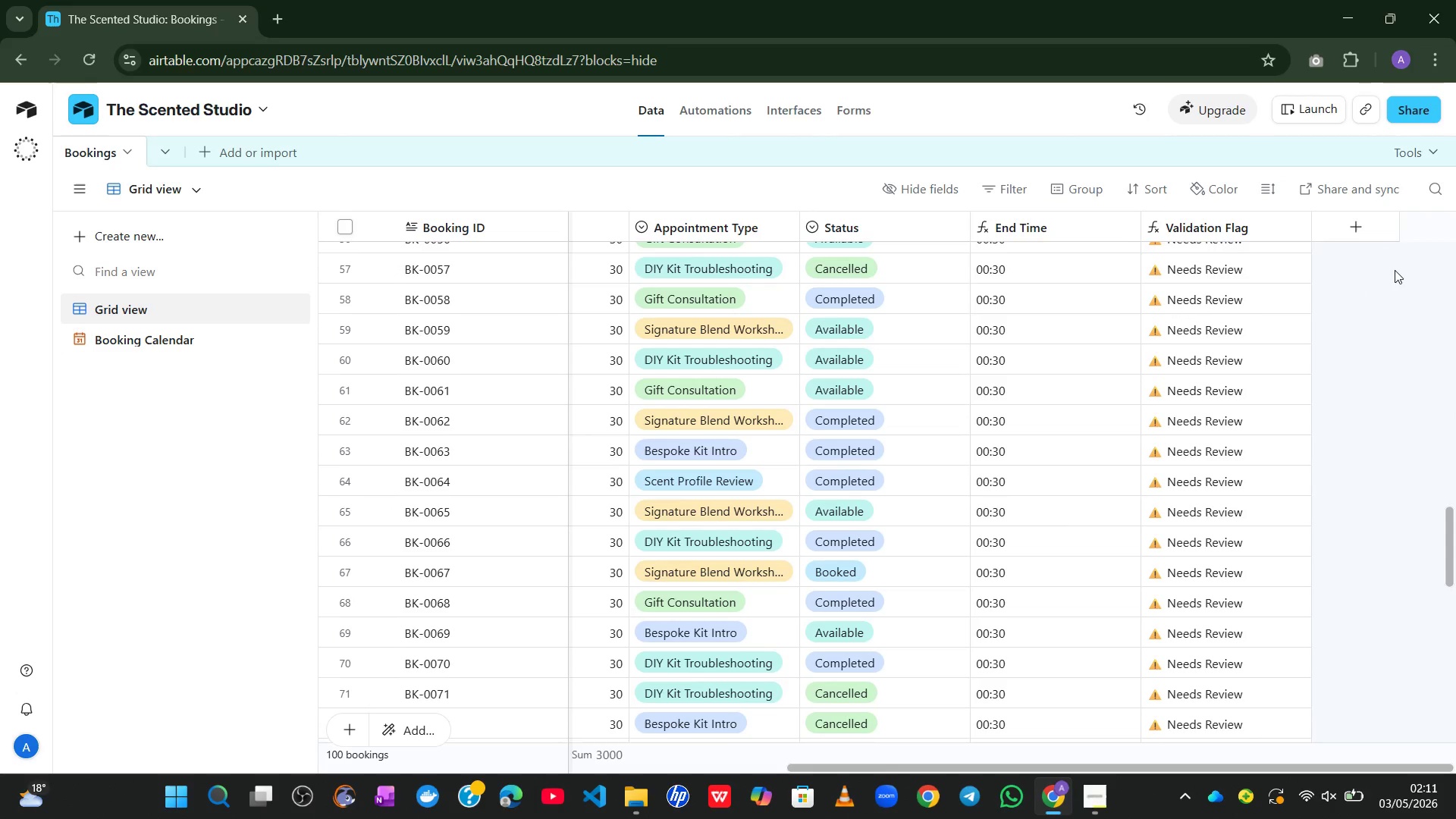 
left_click([1350, 229])
 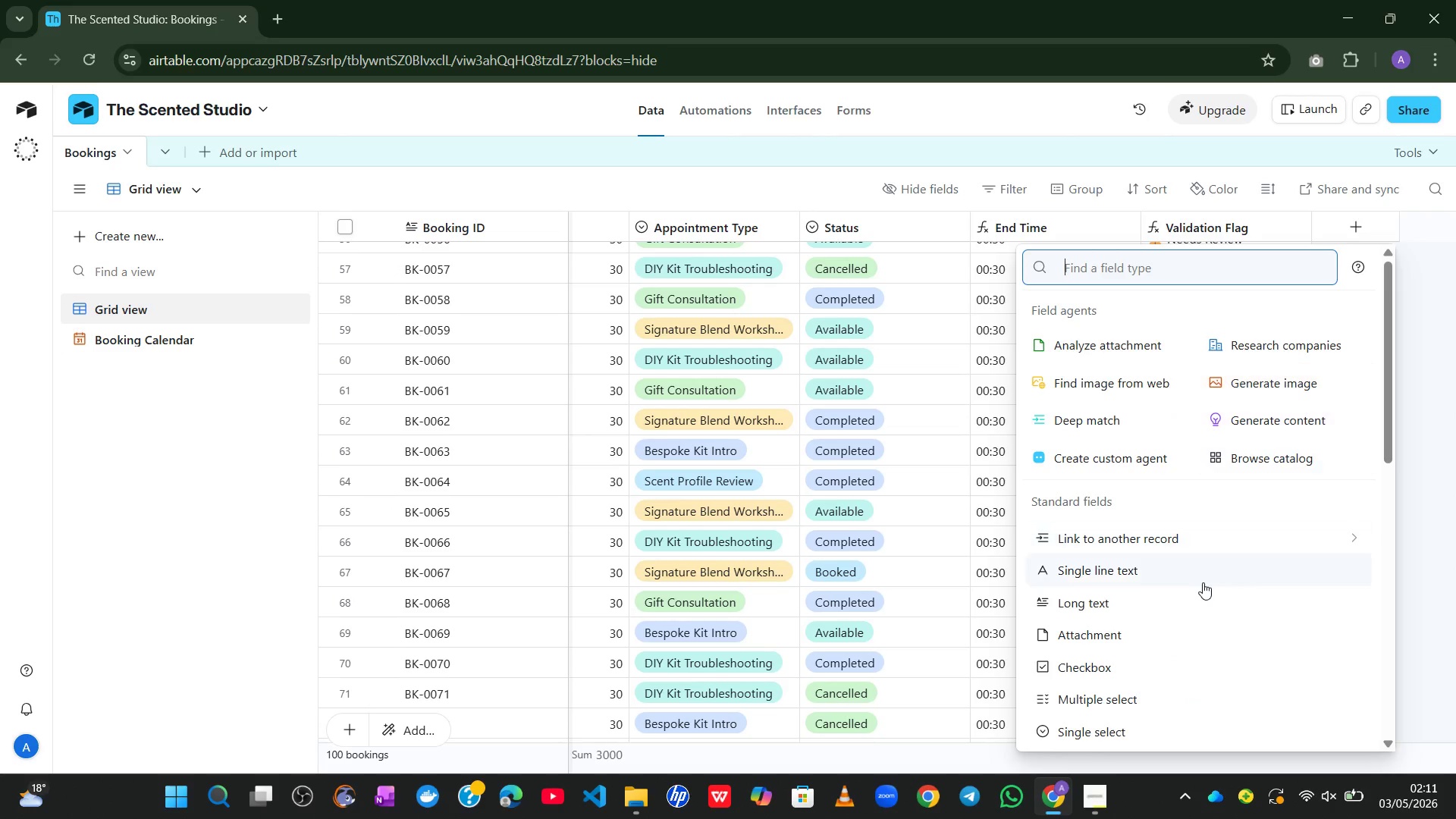 
mouse_move([1183, 582])
 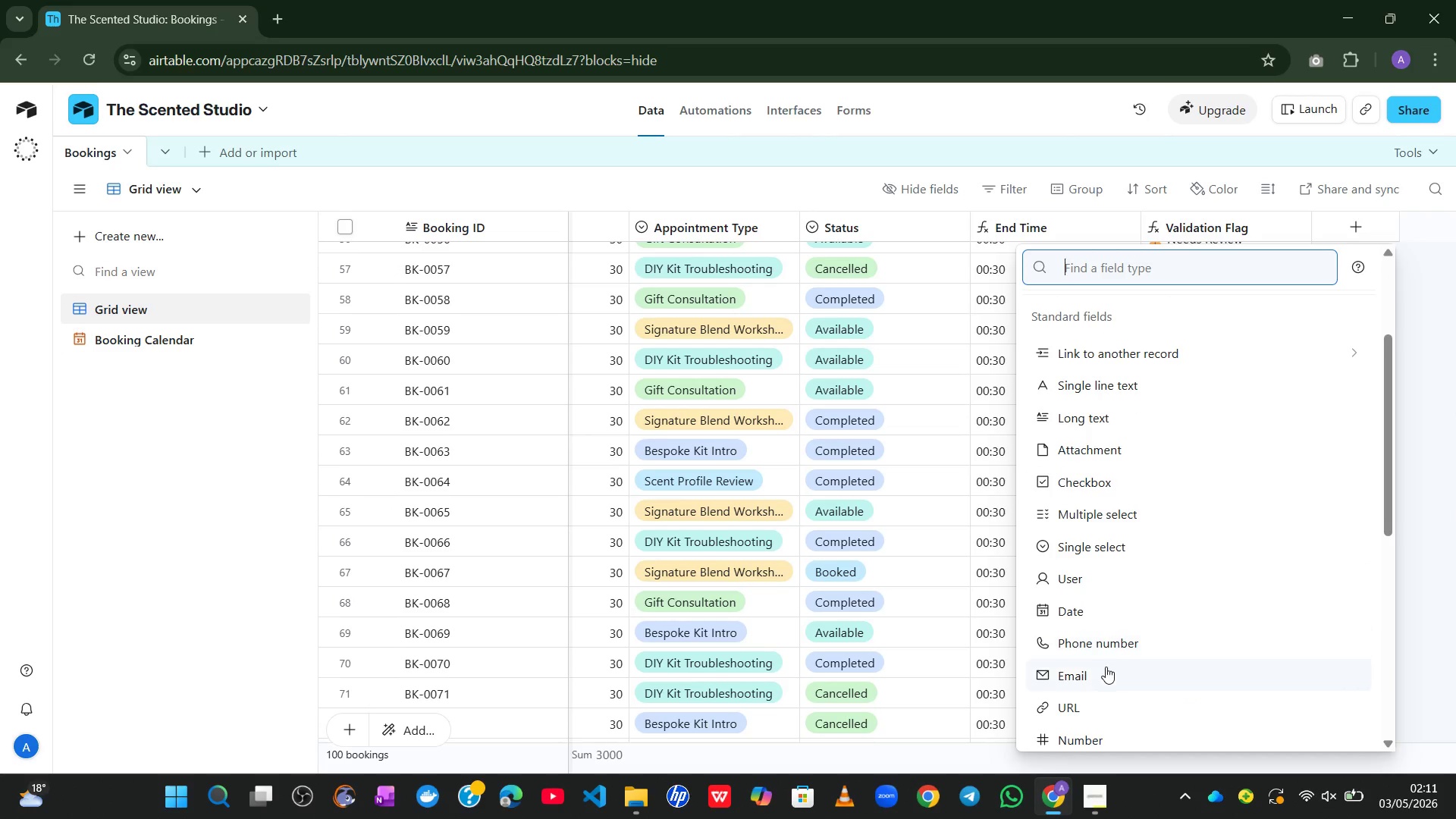 
mouse_move([1096, 639])
 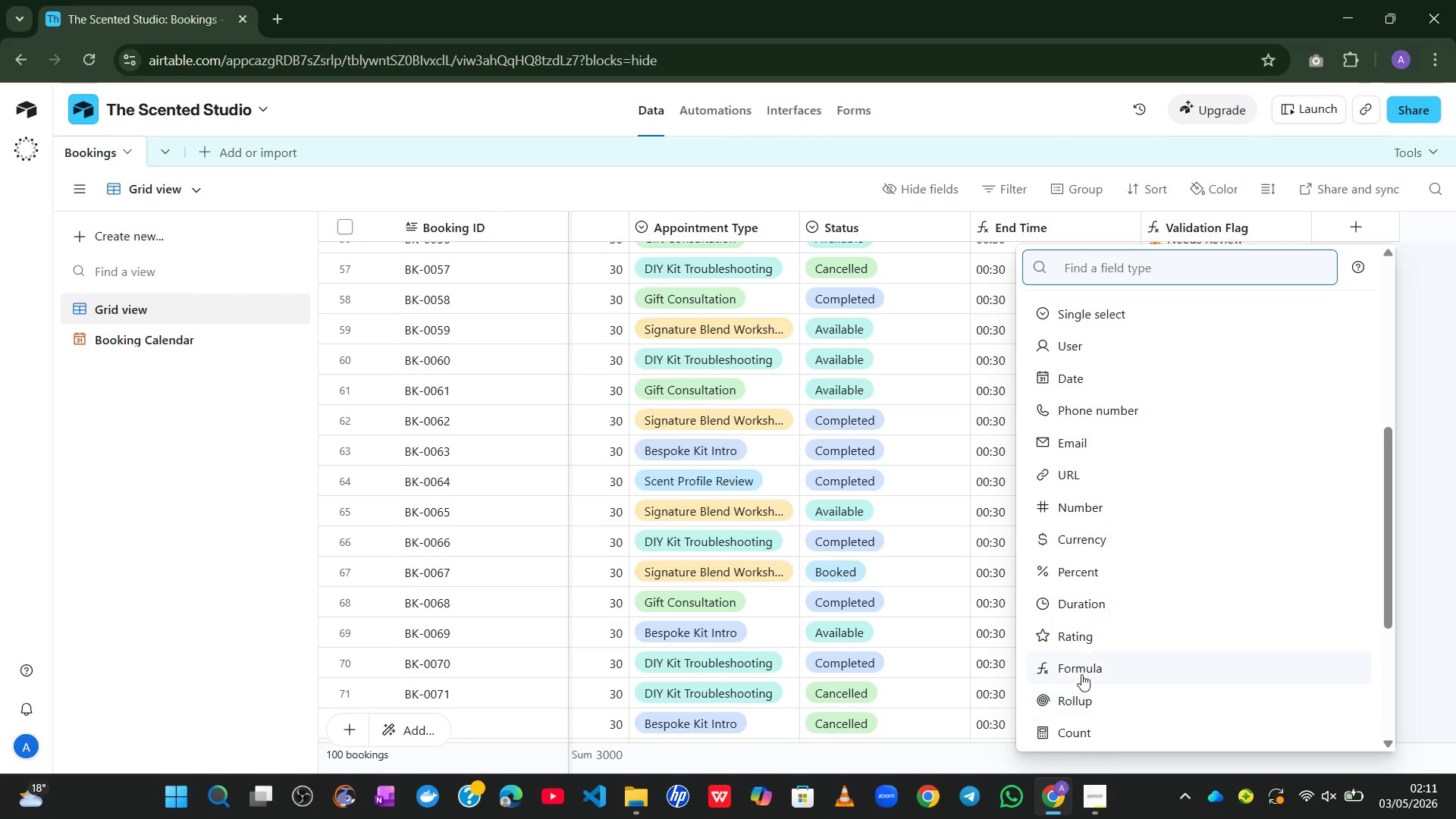 
left_click([1079, 669])
 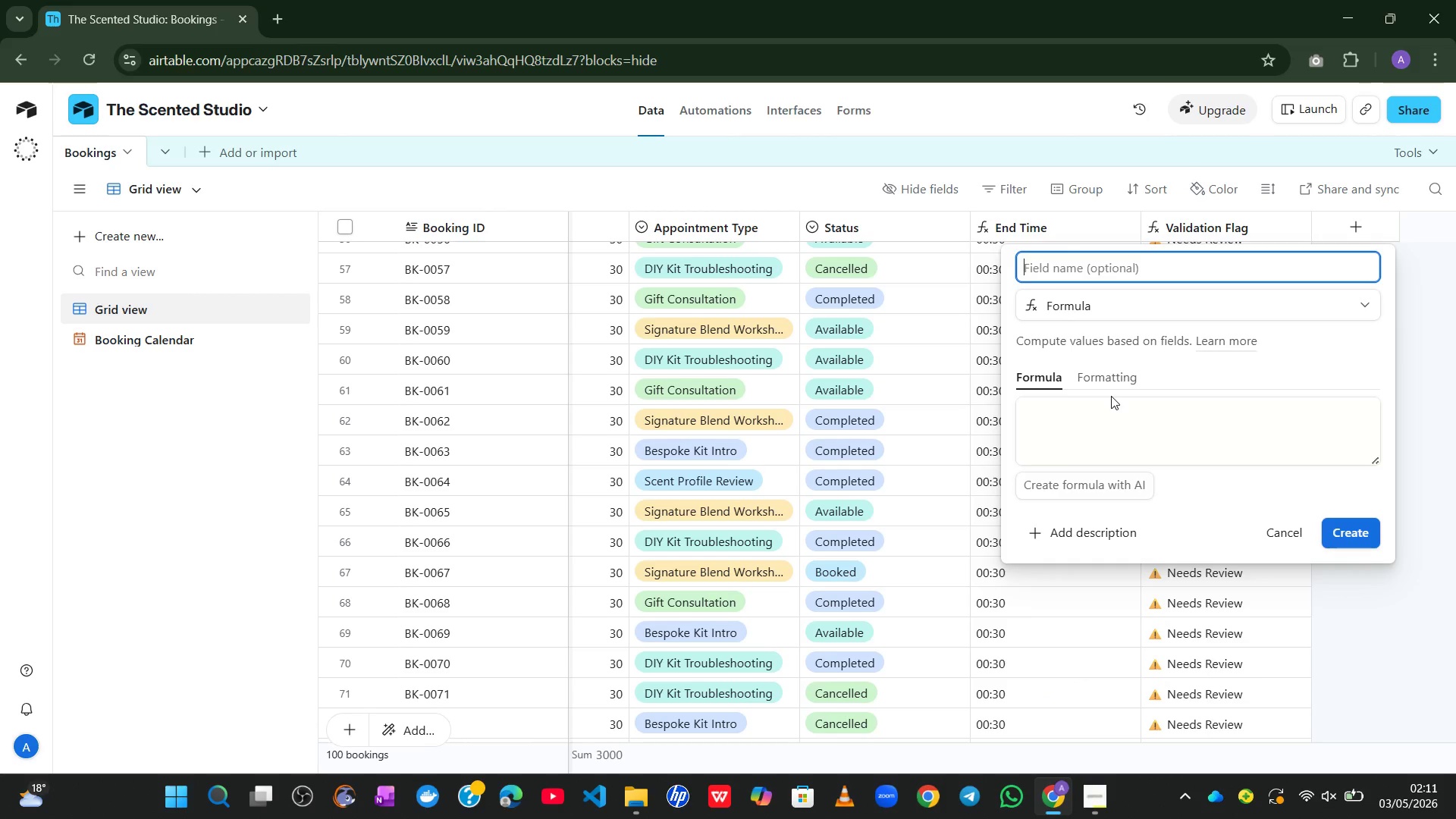 
wait(9.66)
 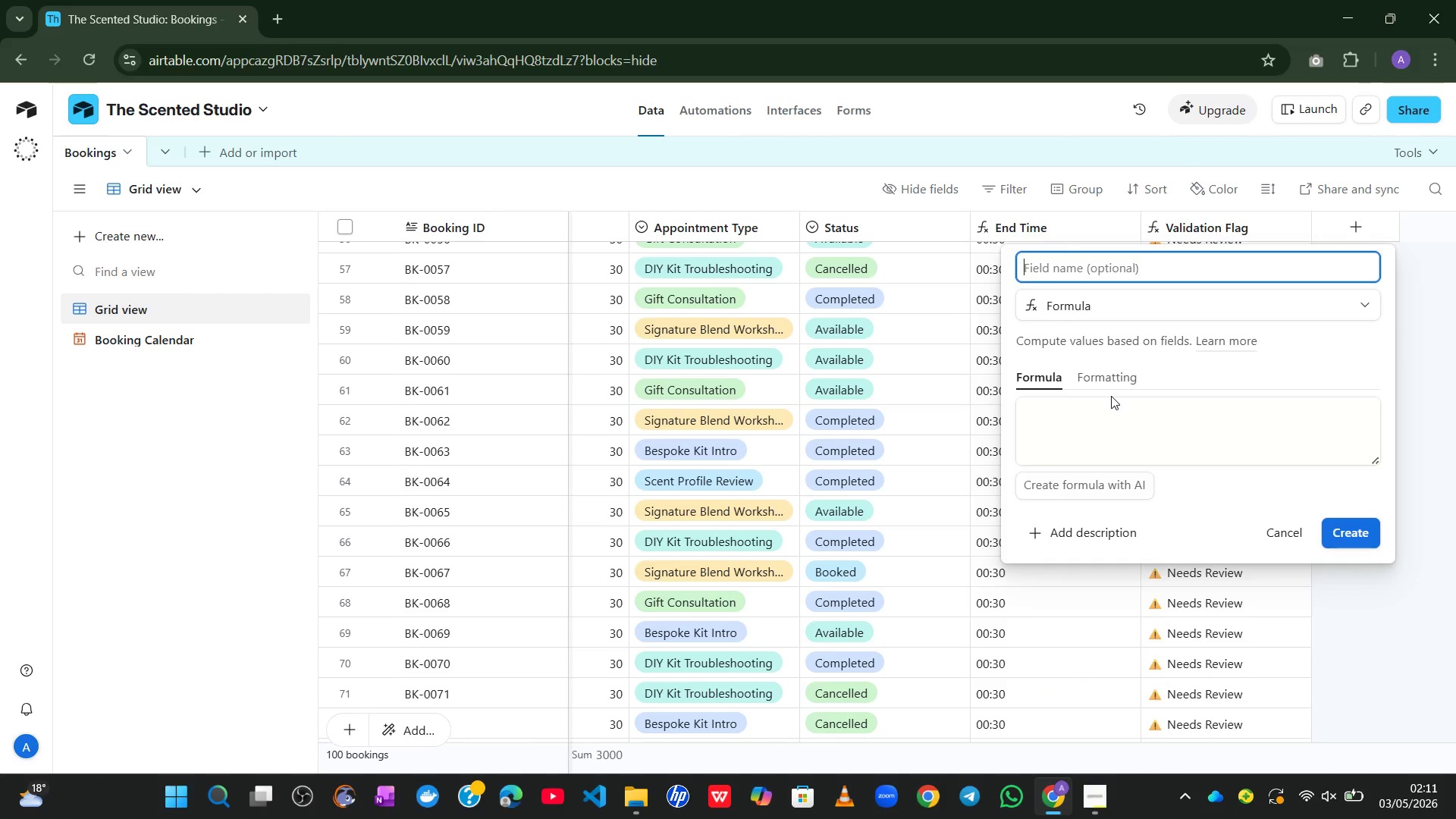 
type(Booking Label)
 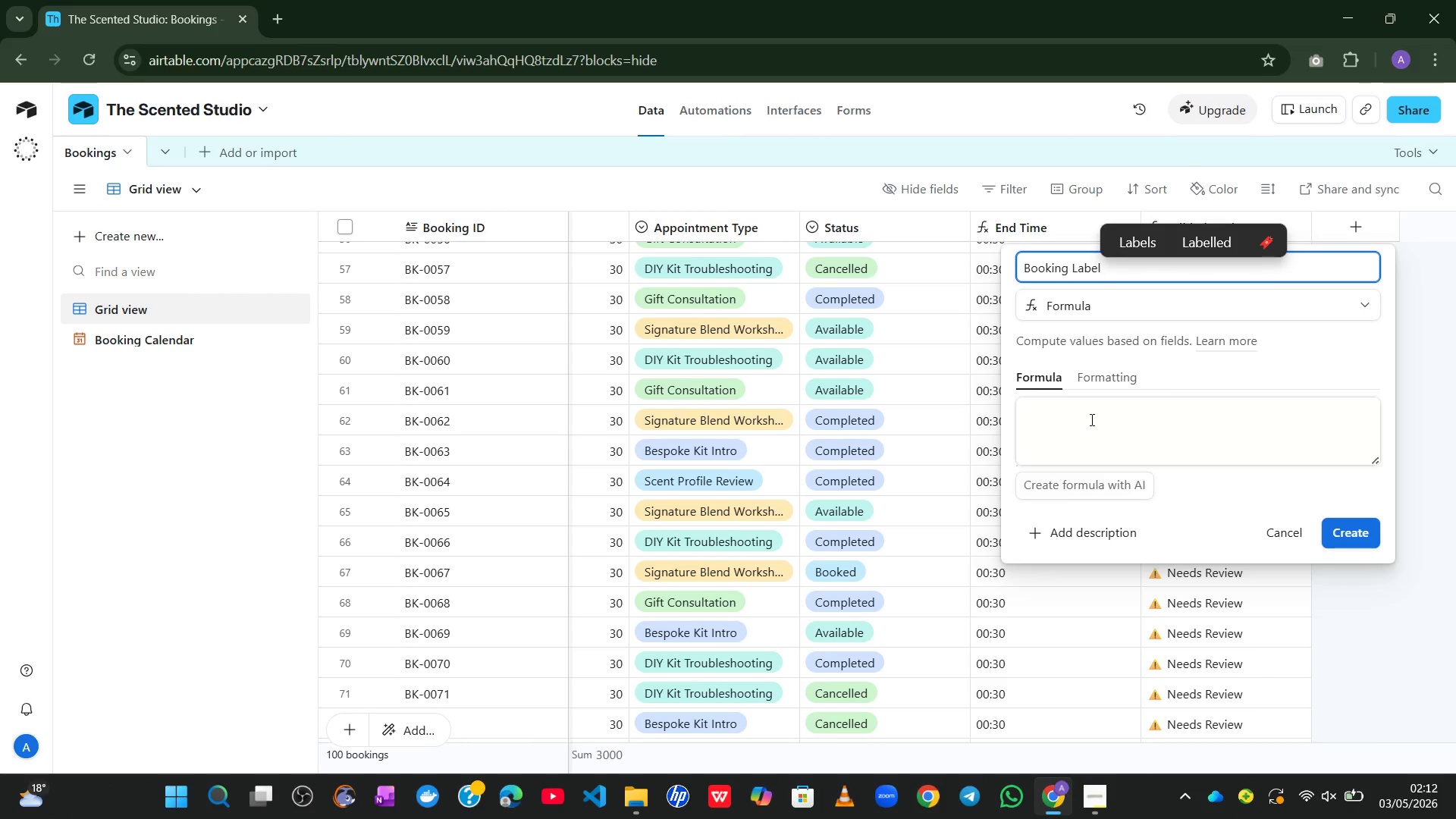 
left_click([1087, 419])
 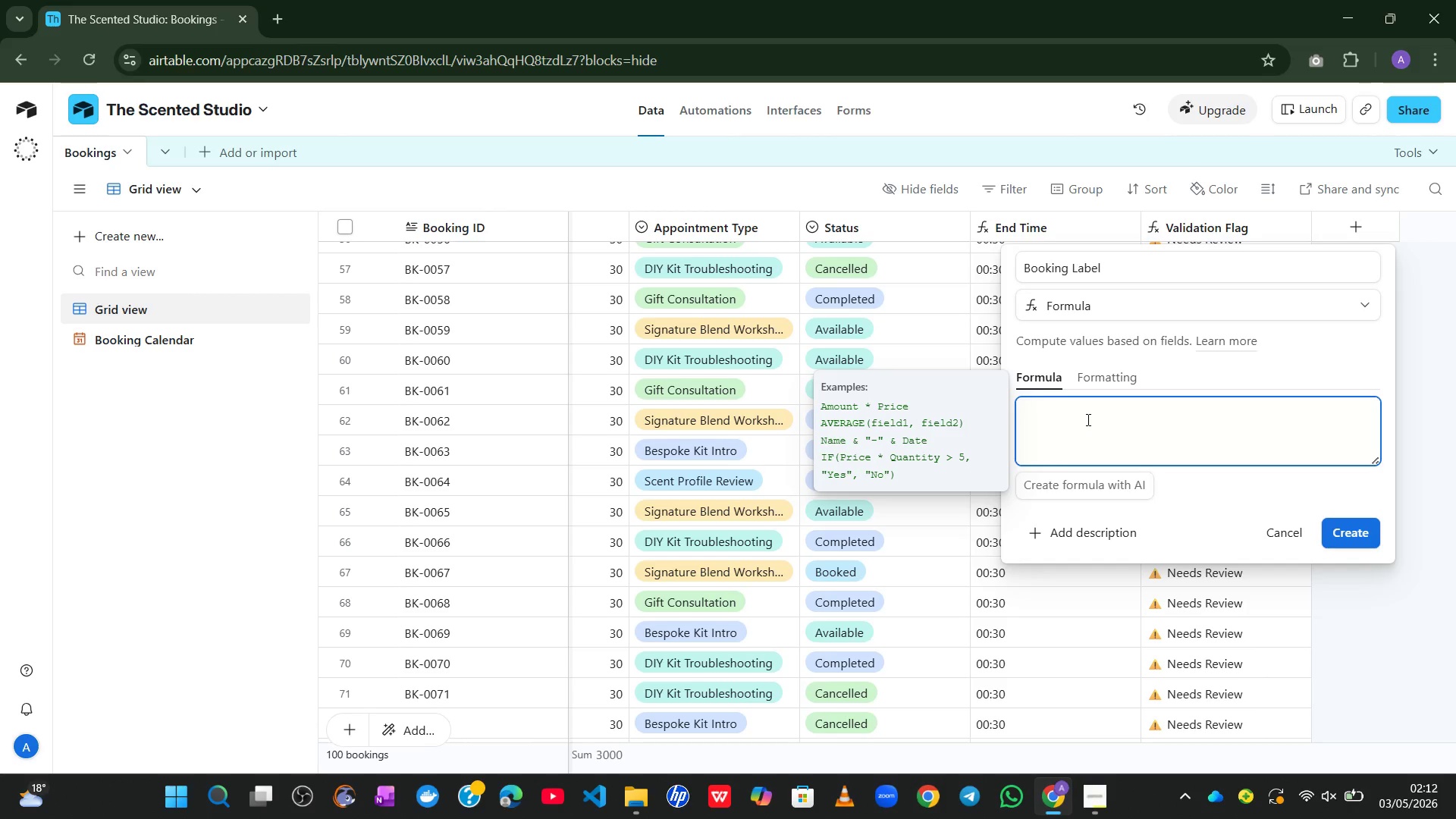 
type(IF)
 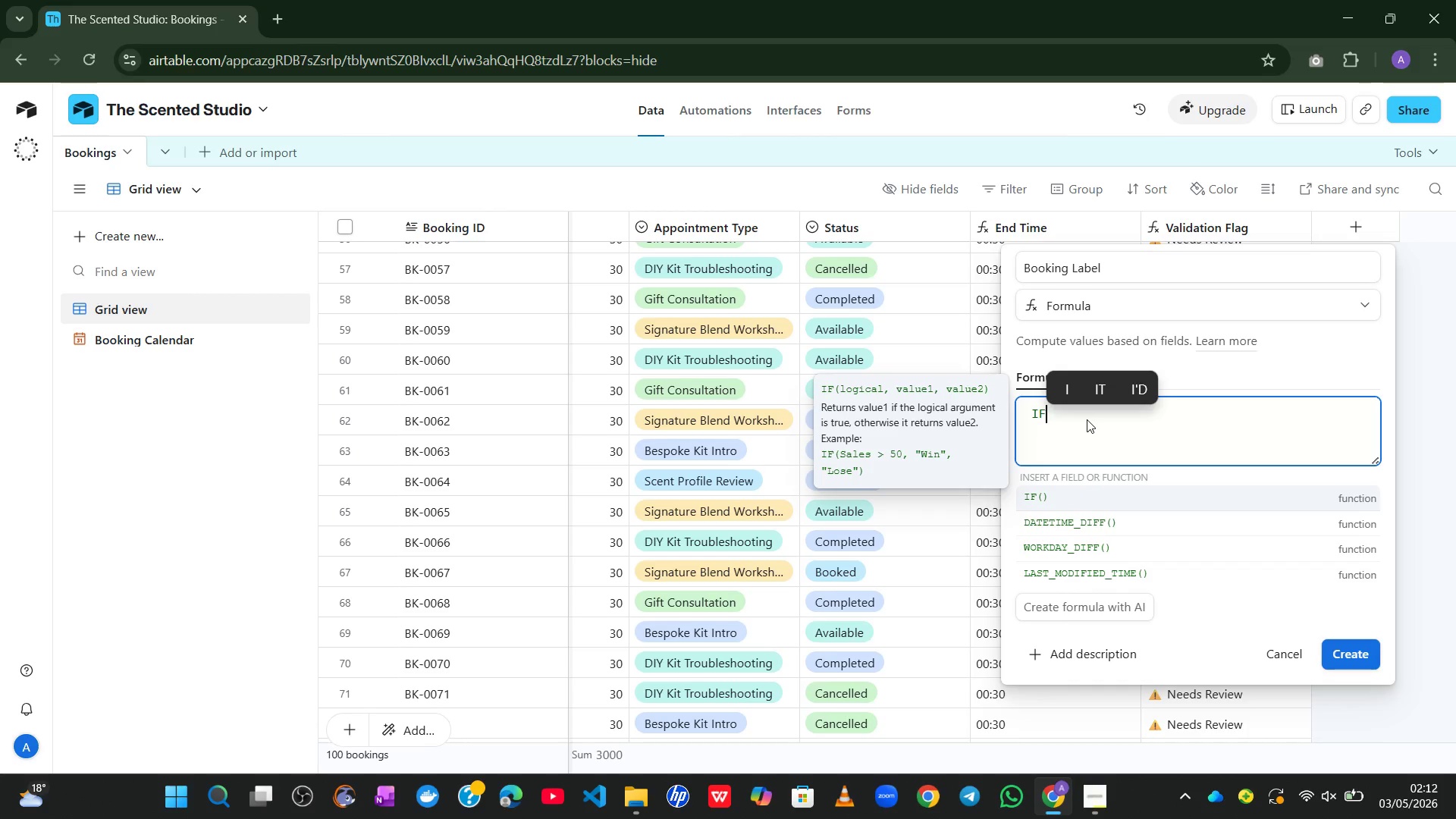 
key(Shift+9)
 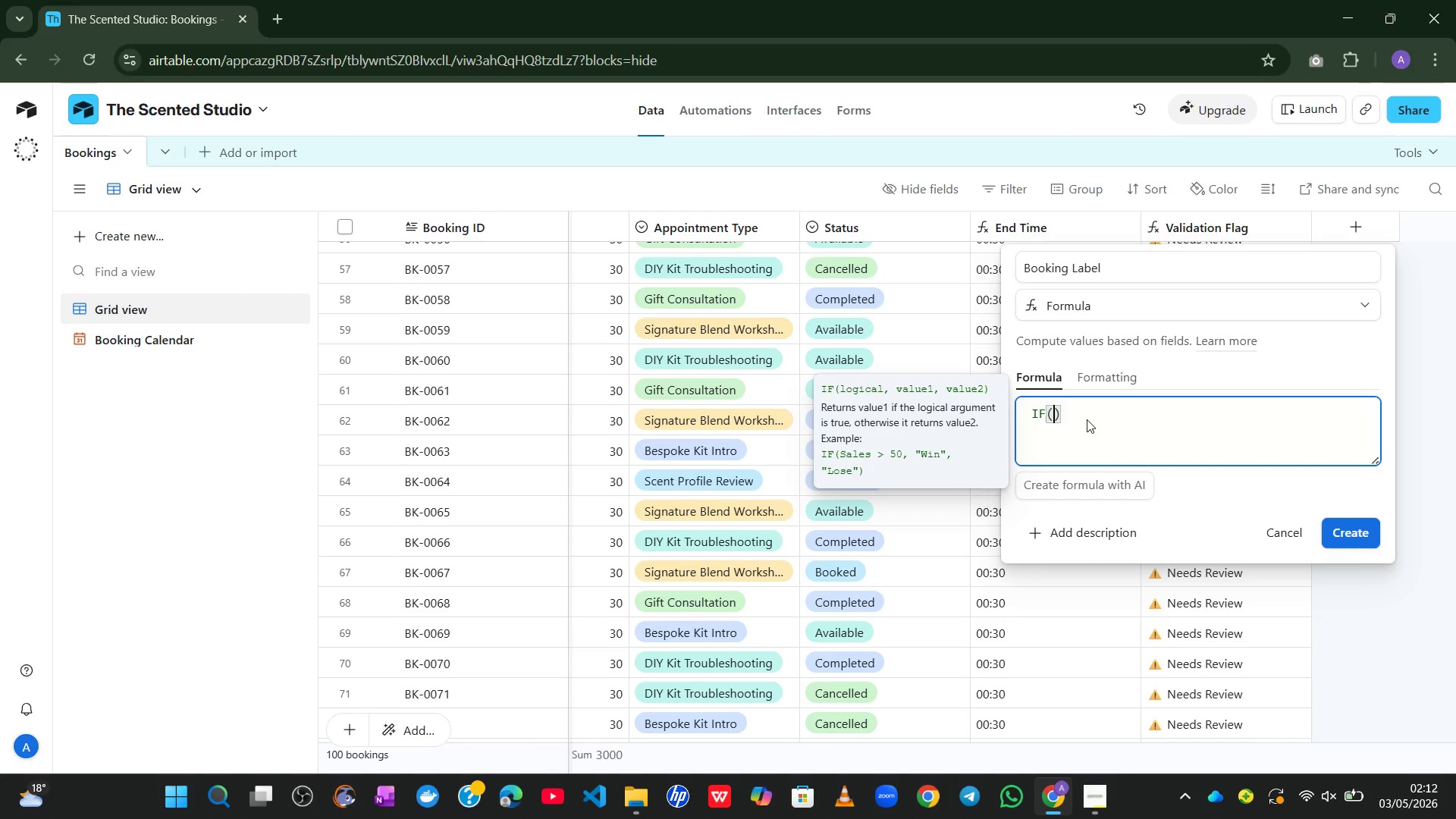 
key(Enter)
 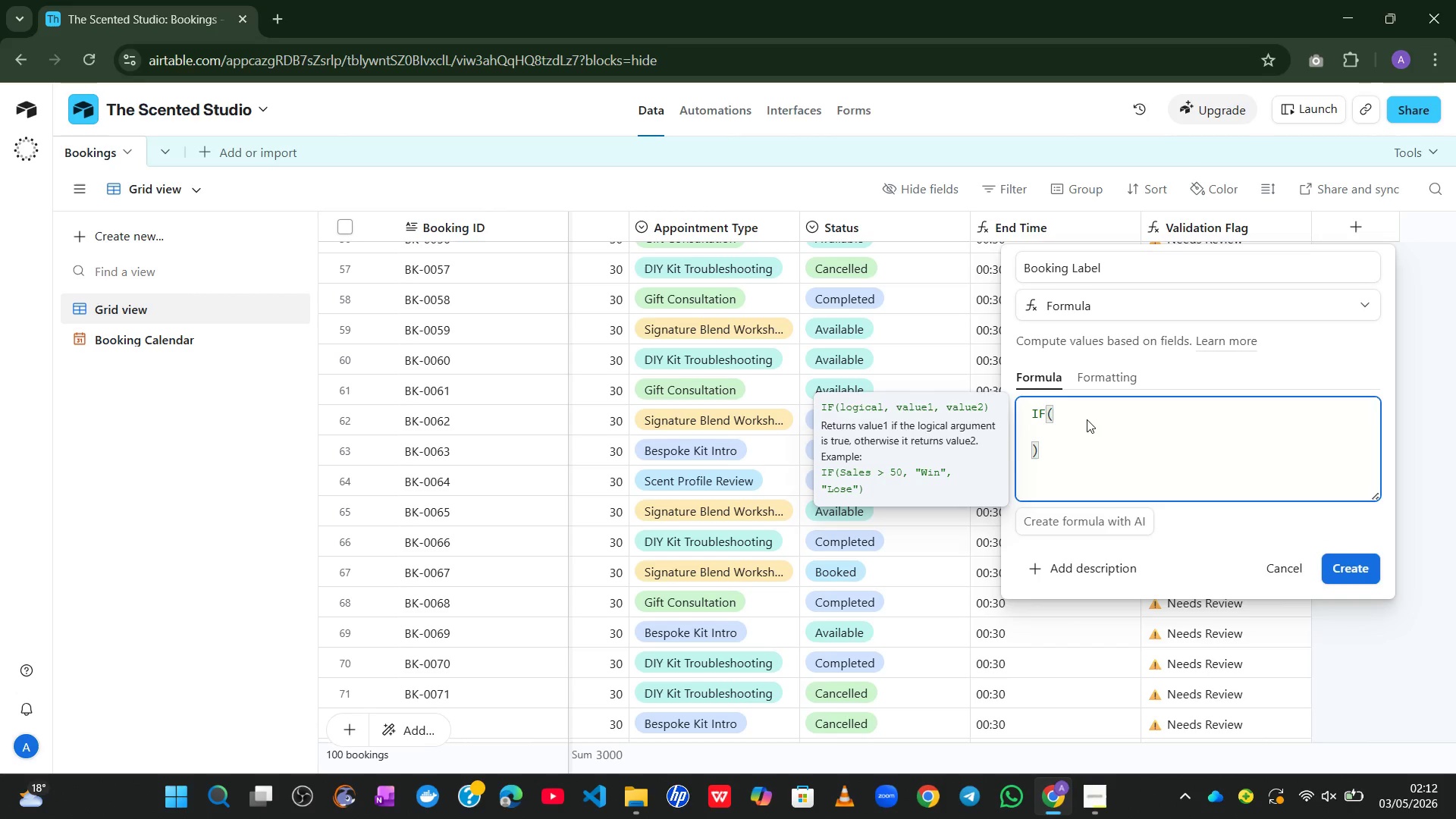 
type({ST)
 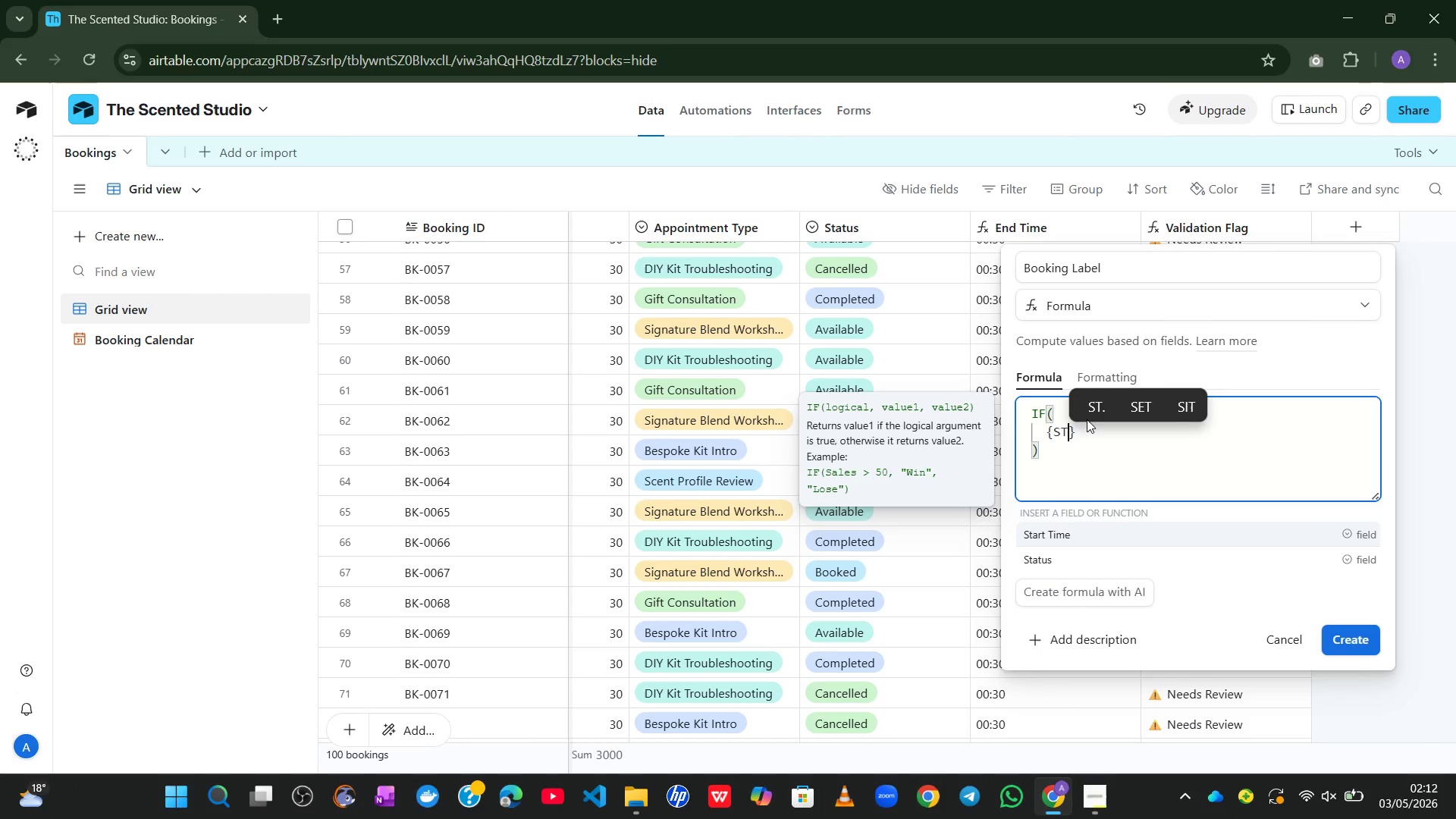 
key(ArrowDown)
 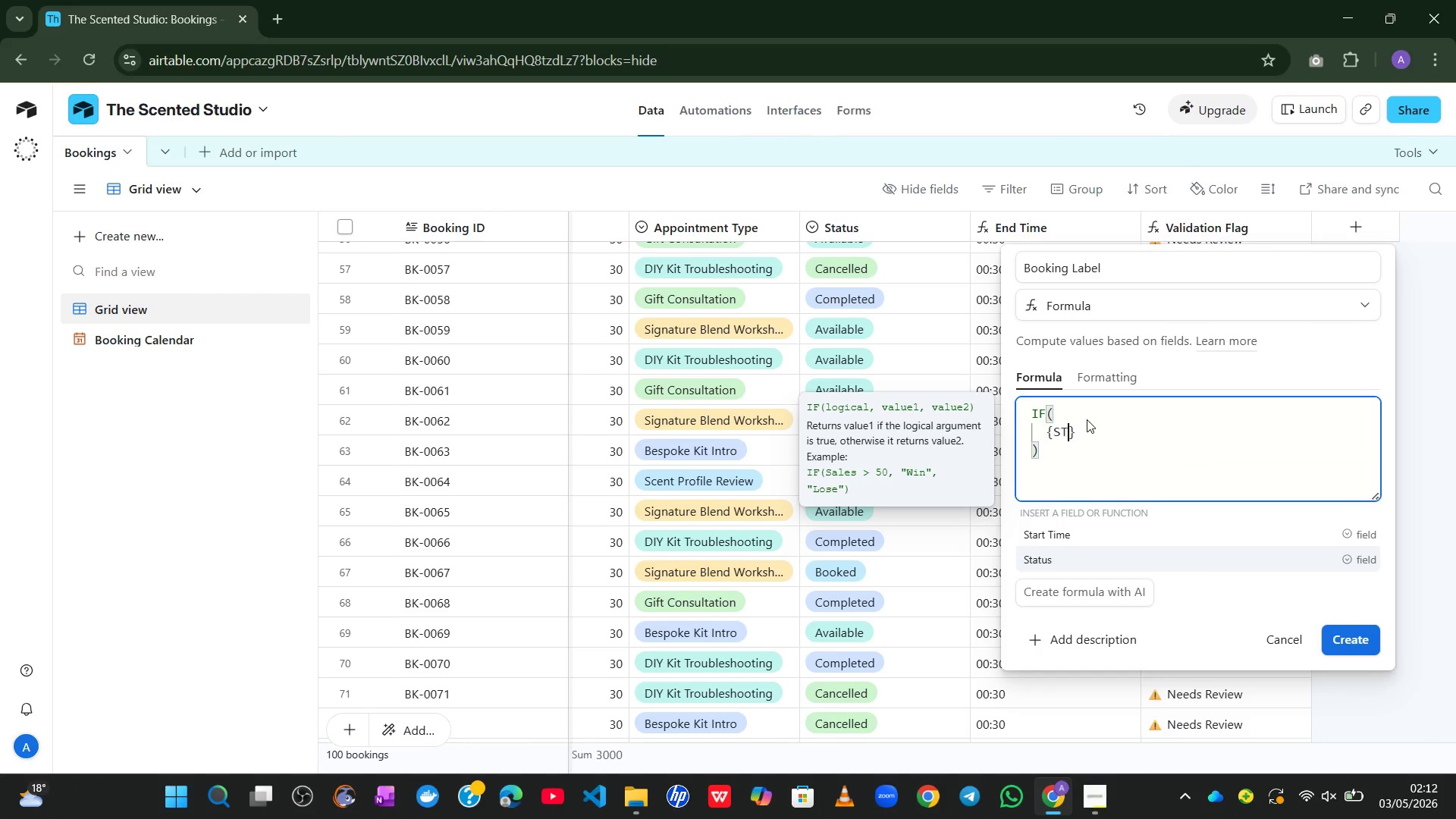 
key(Tab)
 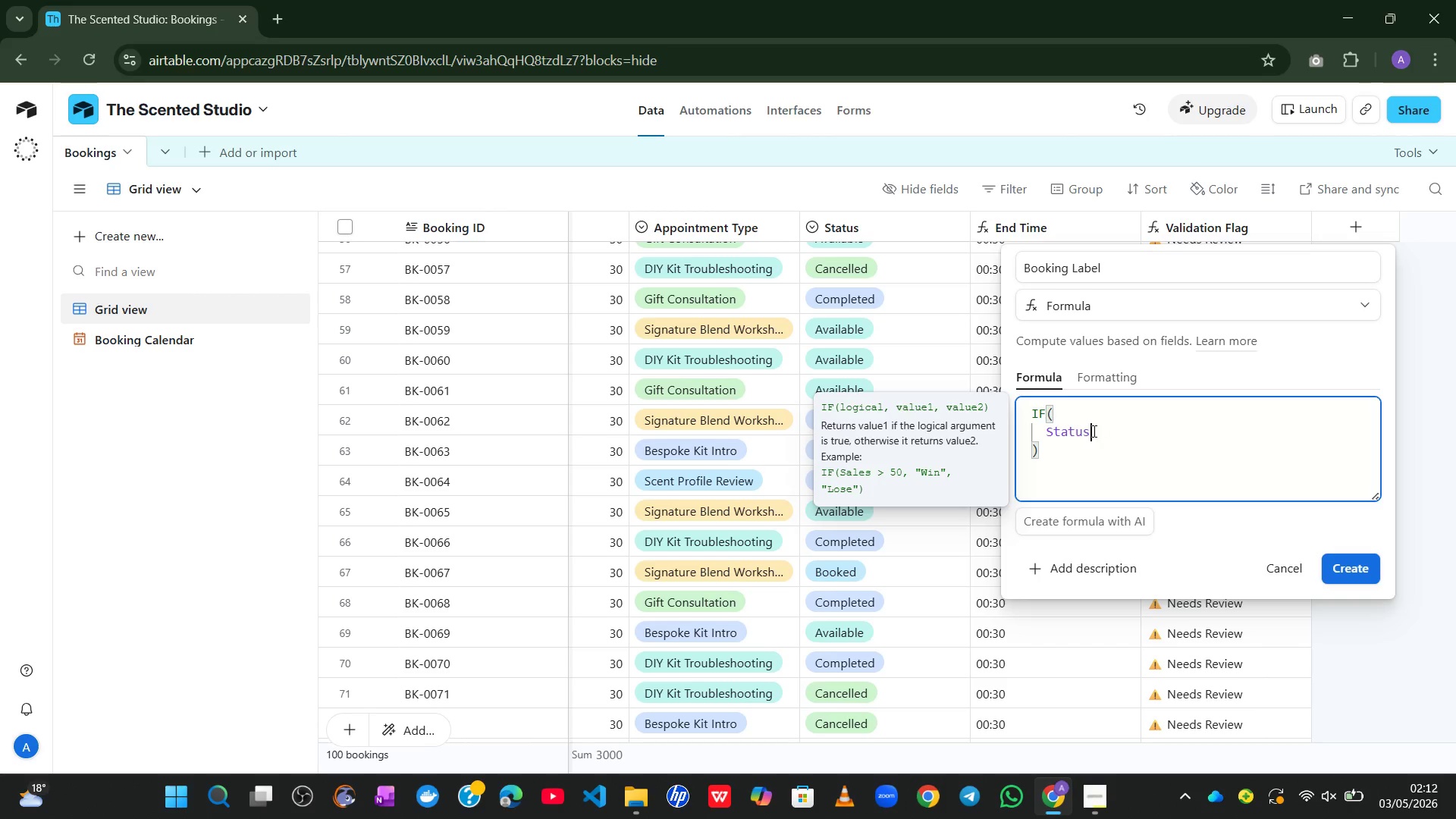 
double_click([1066, 428])
 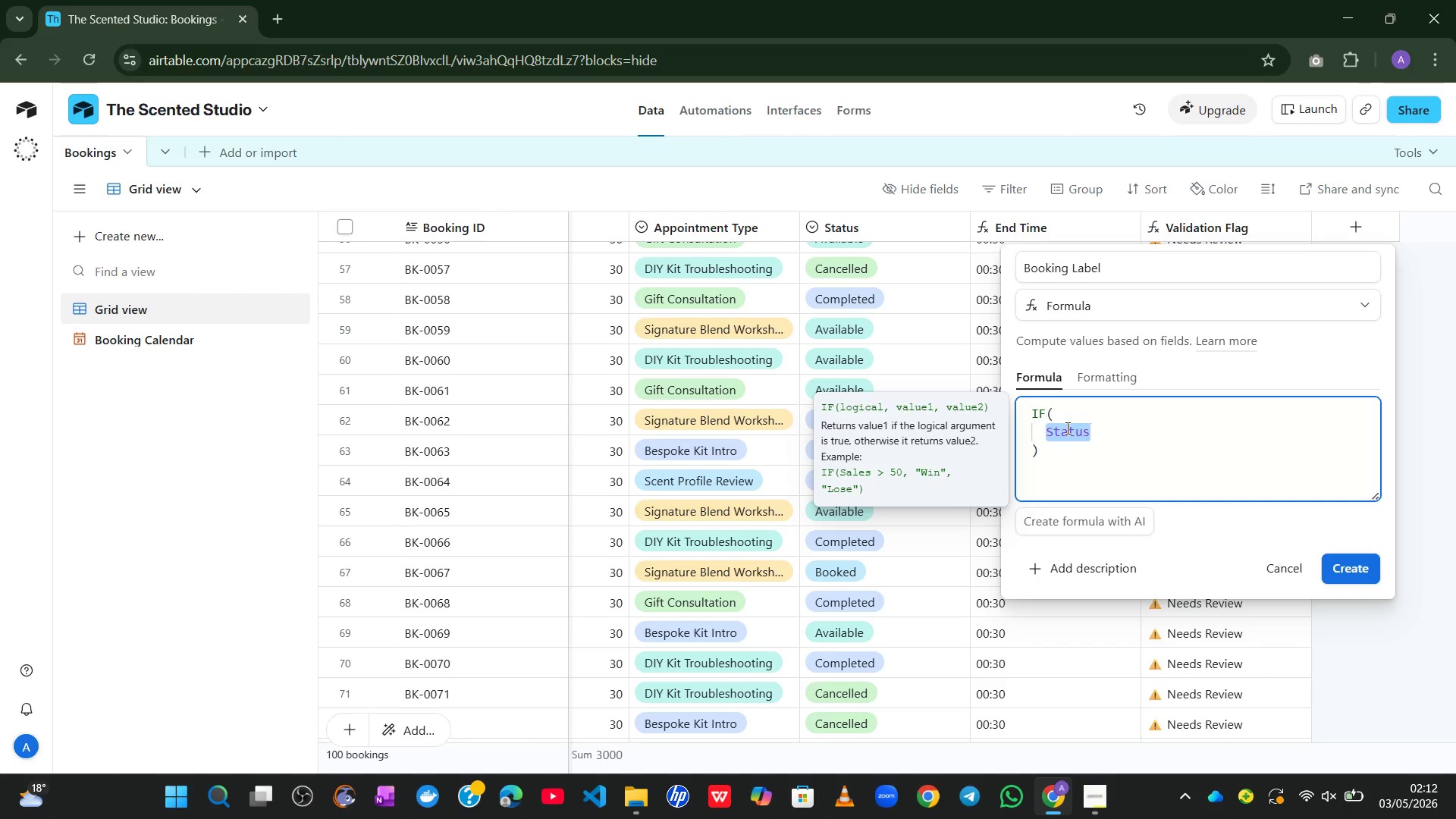 
key(Shift+ShiftLeft)
 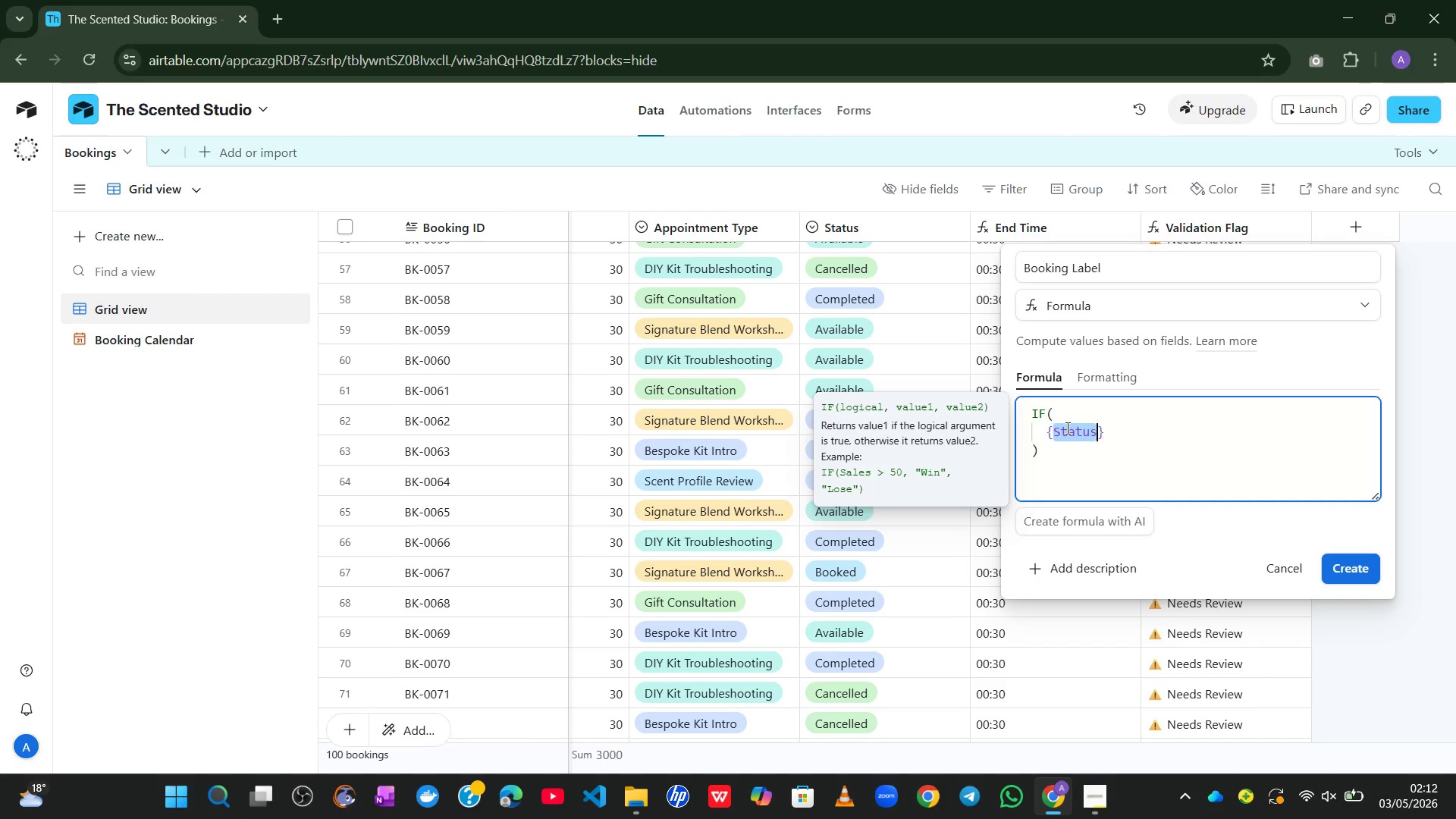 
key(Shift+BracketLeft)
 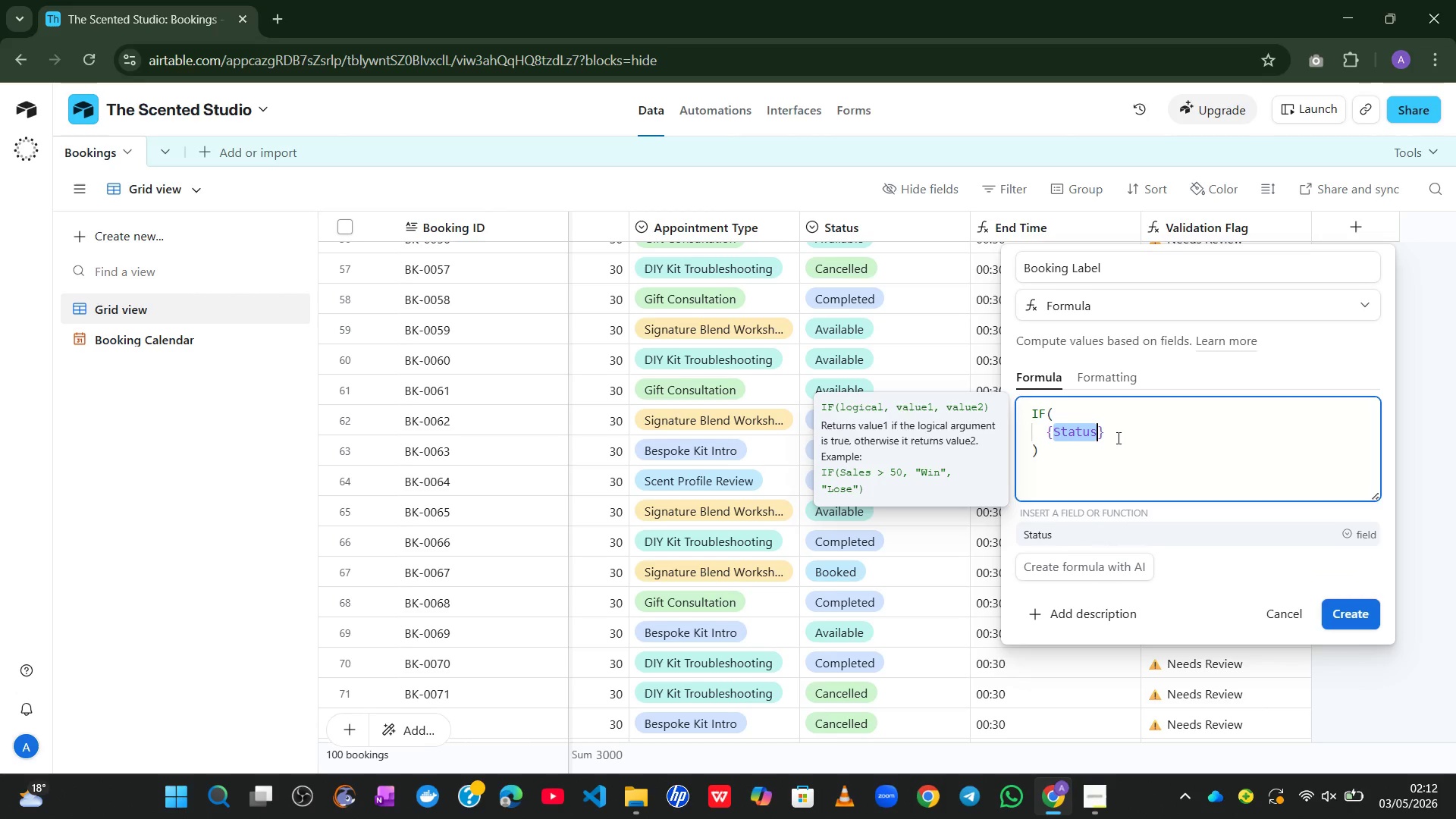 
left_click([1135, 438])
 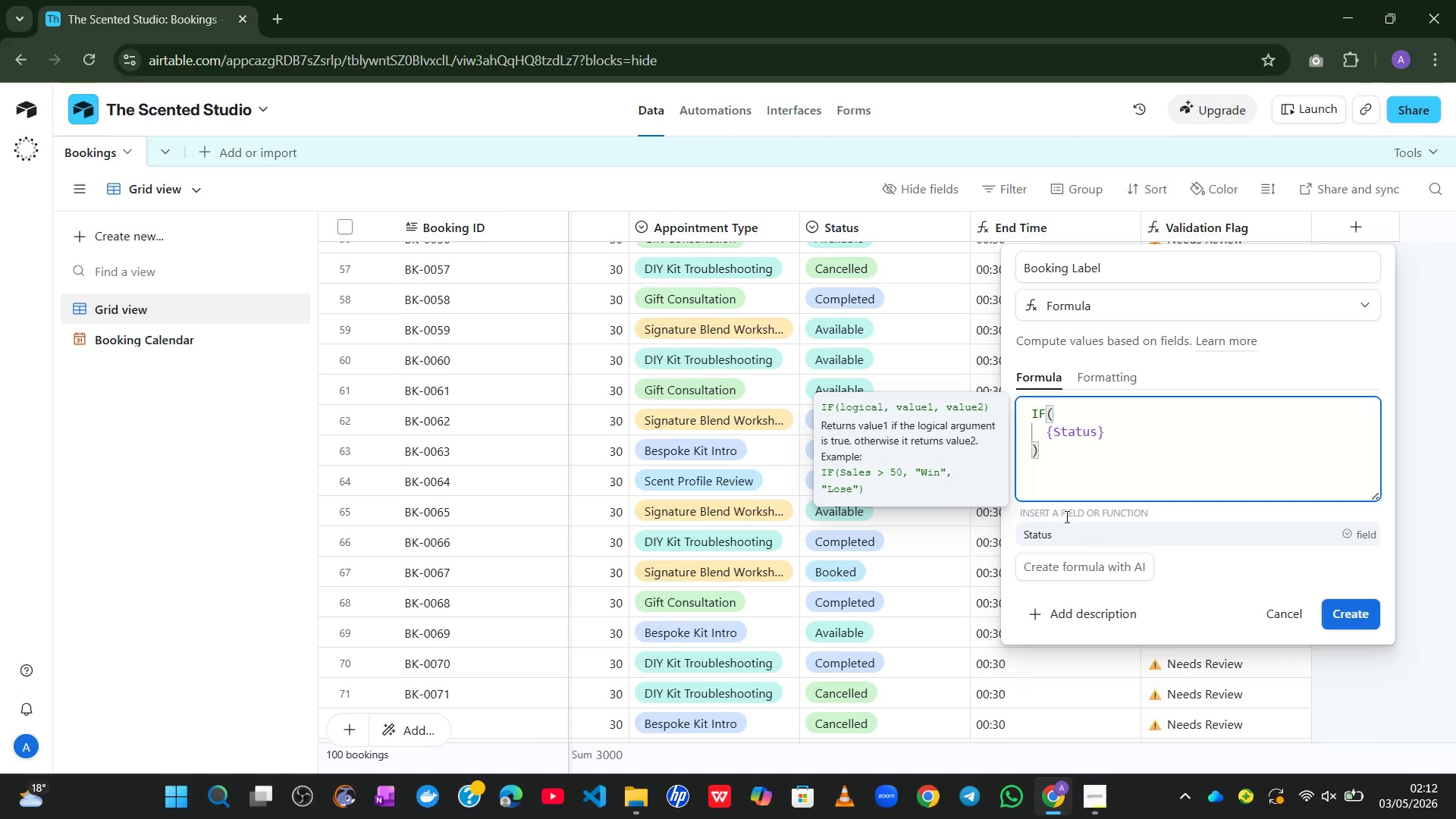 
left_click([1061, 530])
 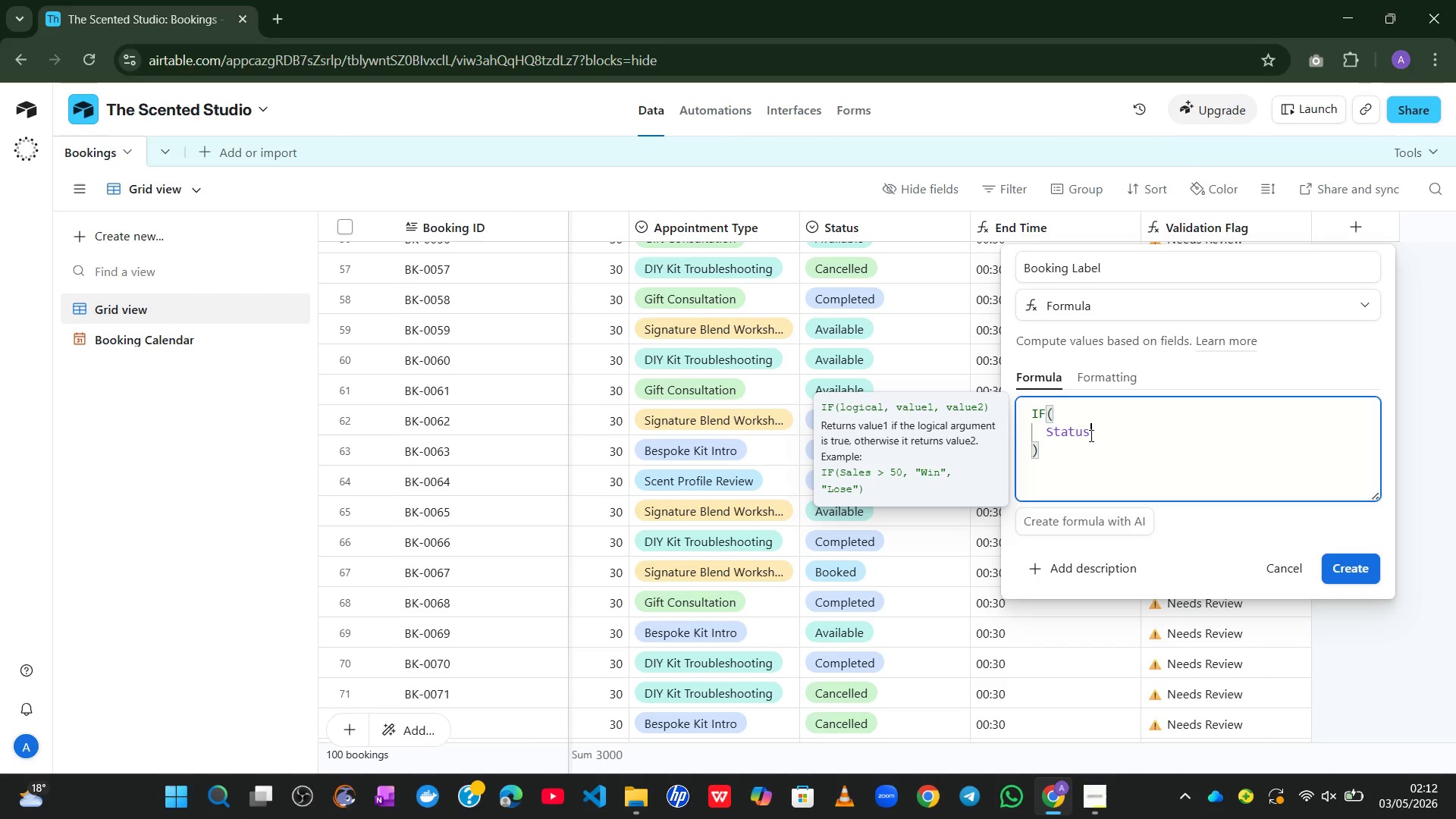 
key(Control+Z)
 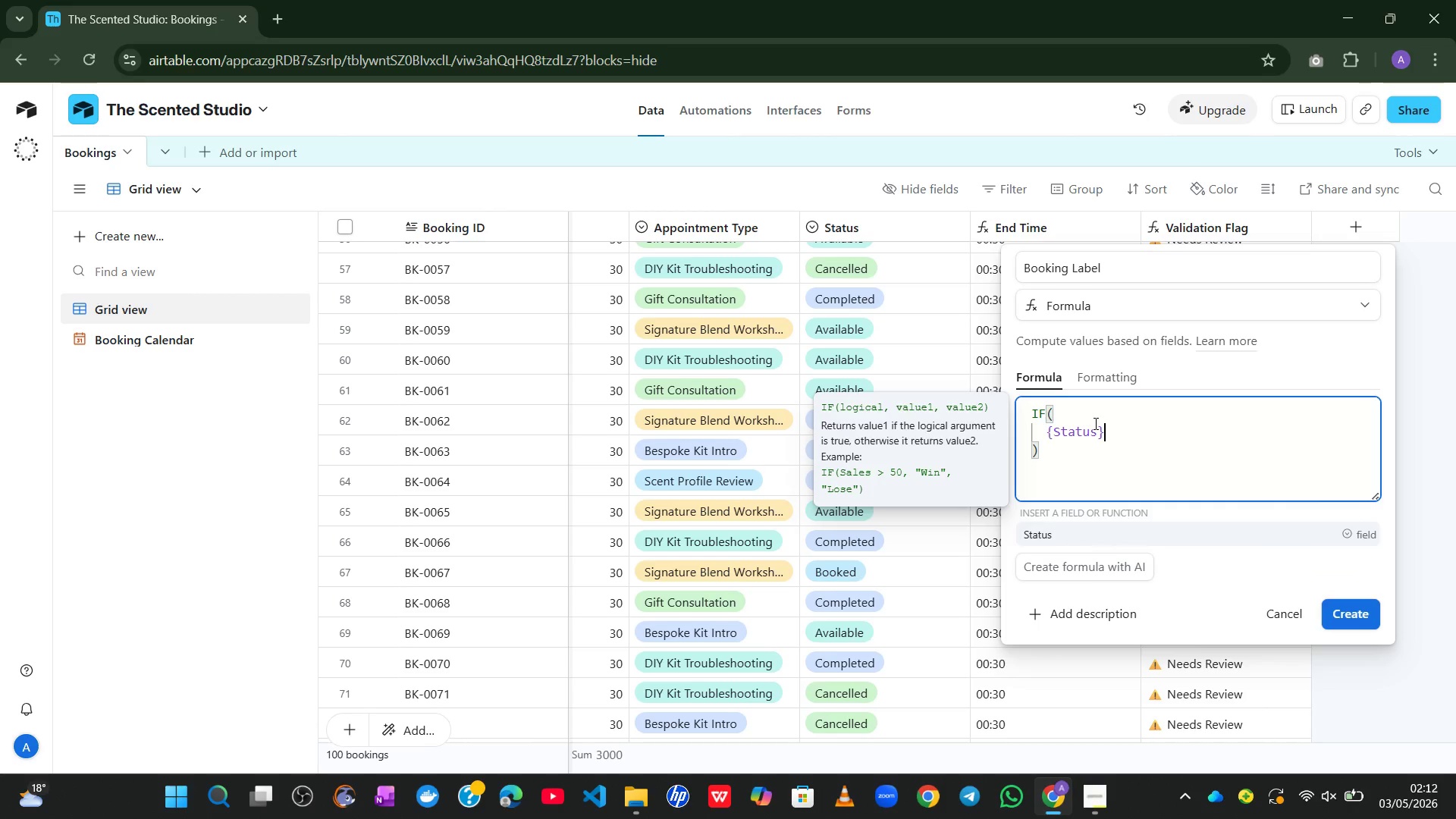 
type(=)
key(Backspace)
type( @)
key(Backspace)
key(Backspace)
type(@cO)
key(Backspace)
key(Backspace)
type(X)
key(Backspace)
type(Completed)
 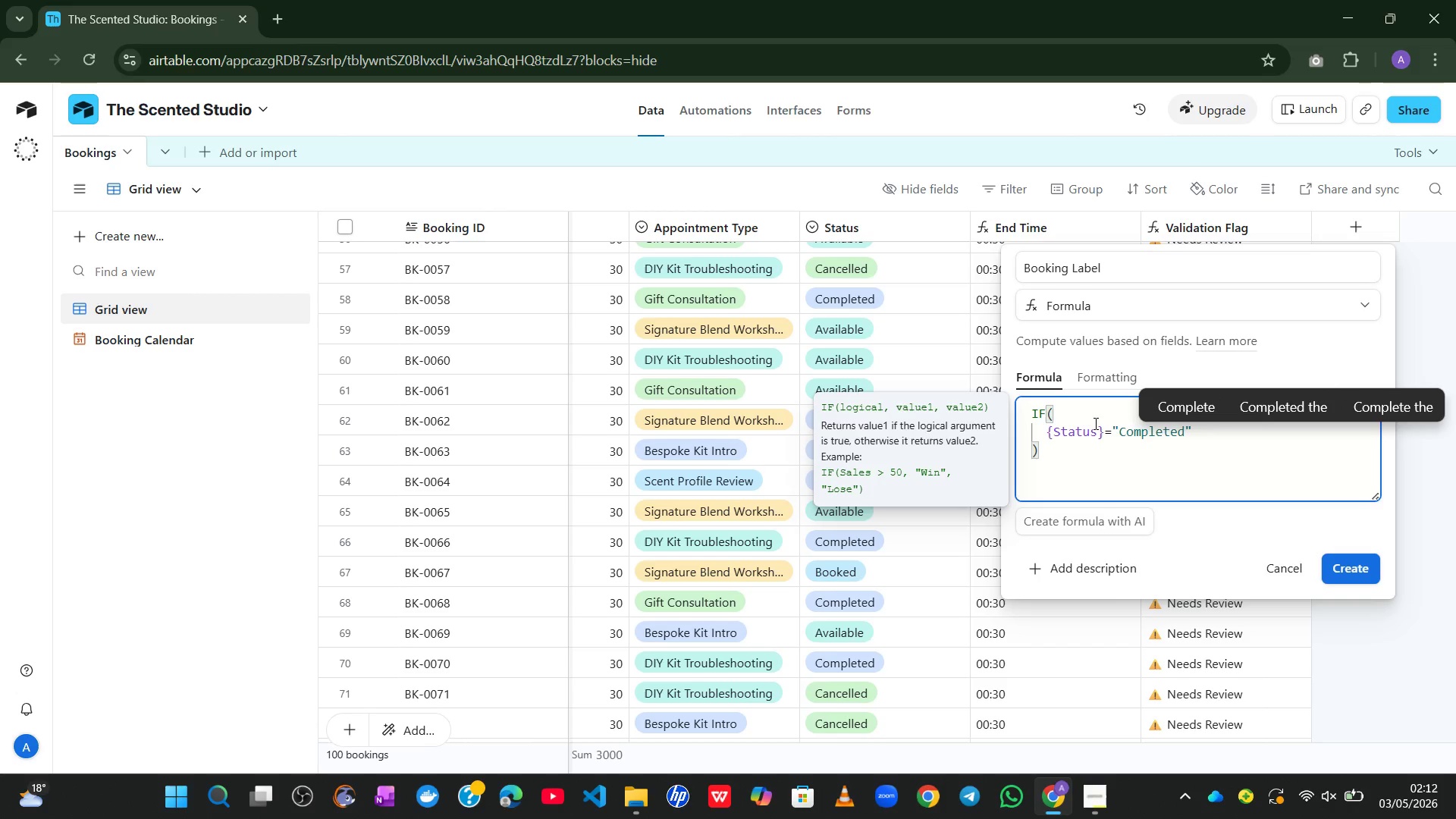 
key(ArrowRight)
 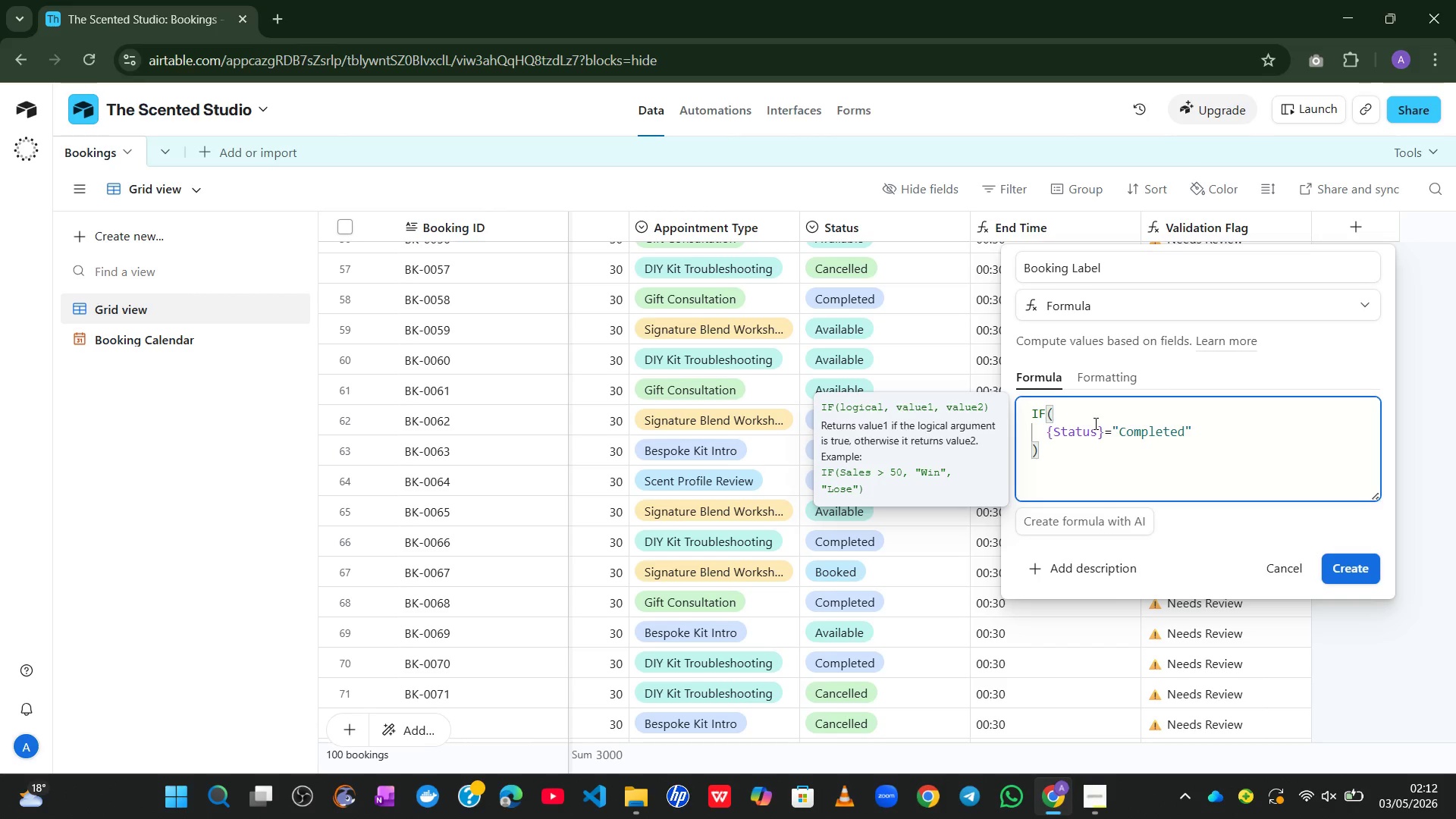 
key(Comma)
 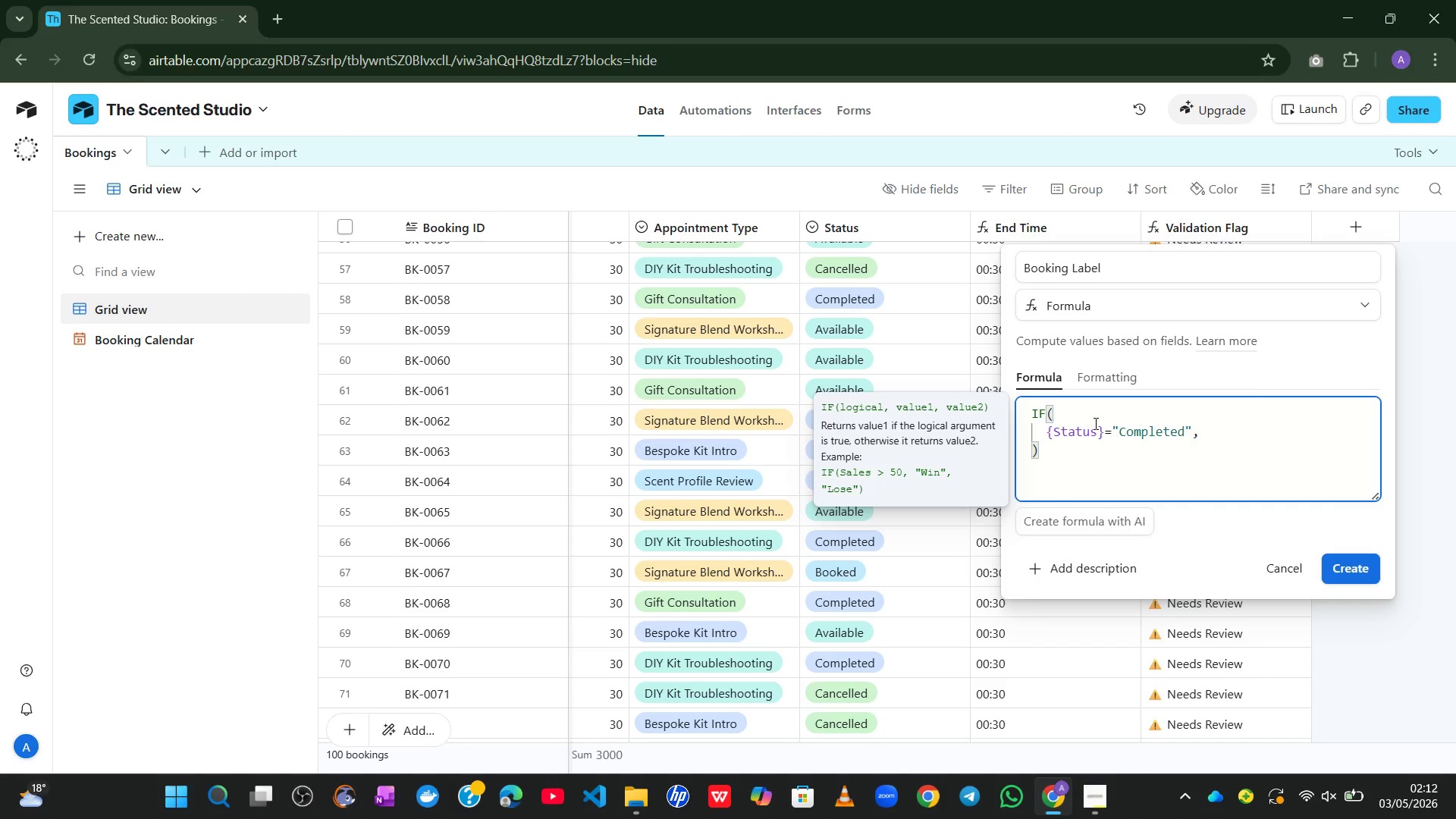 
key(Shift+2)
 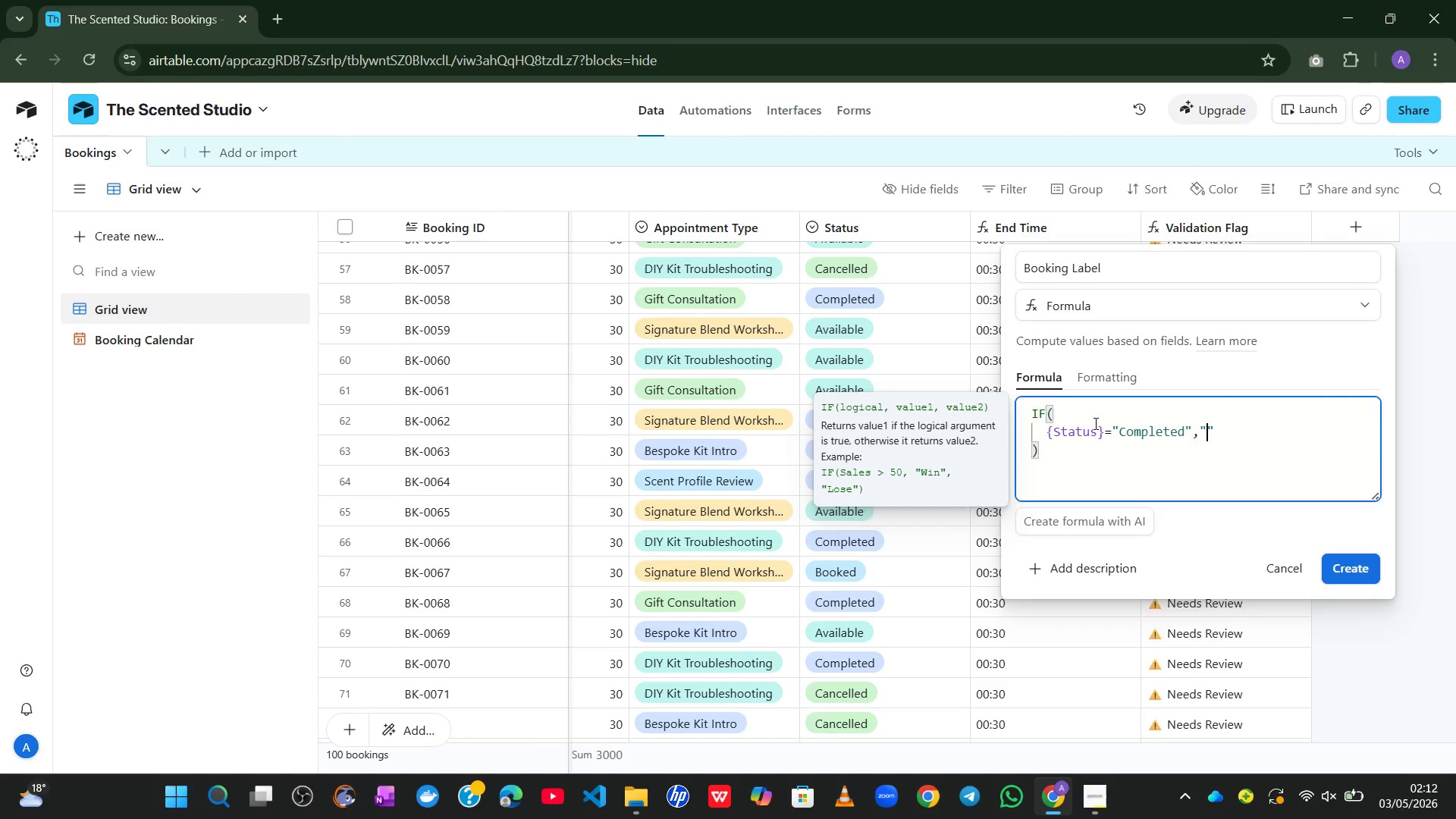 
key(Meta+MetaLeft)
 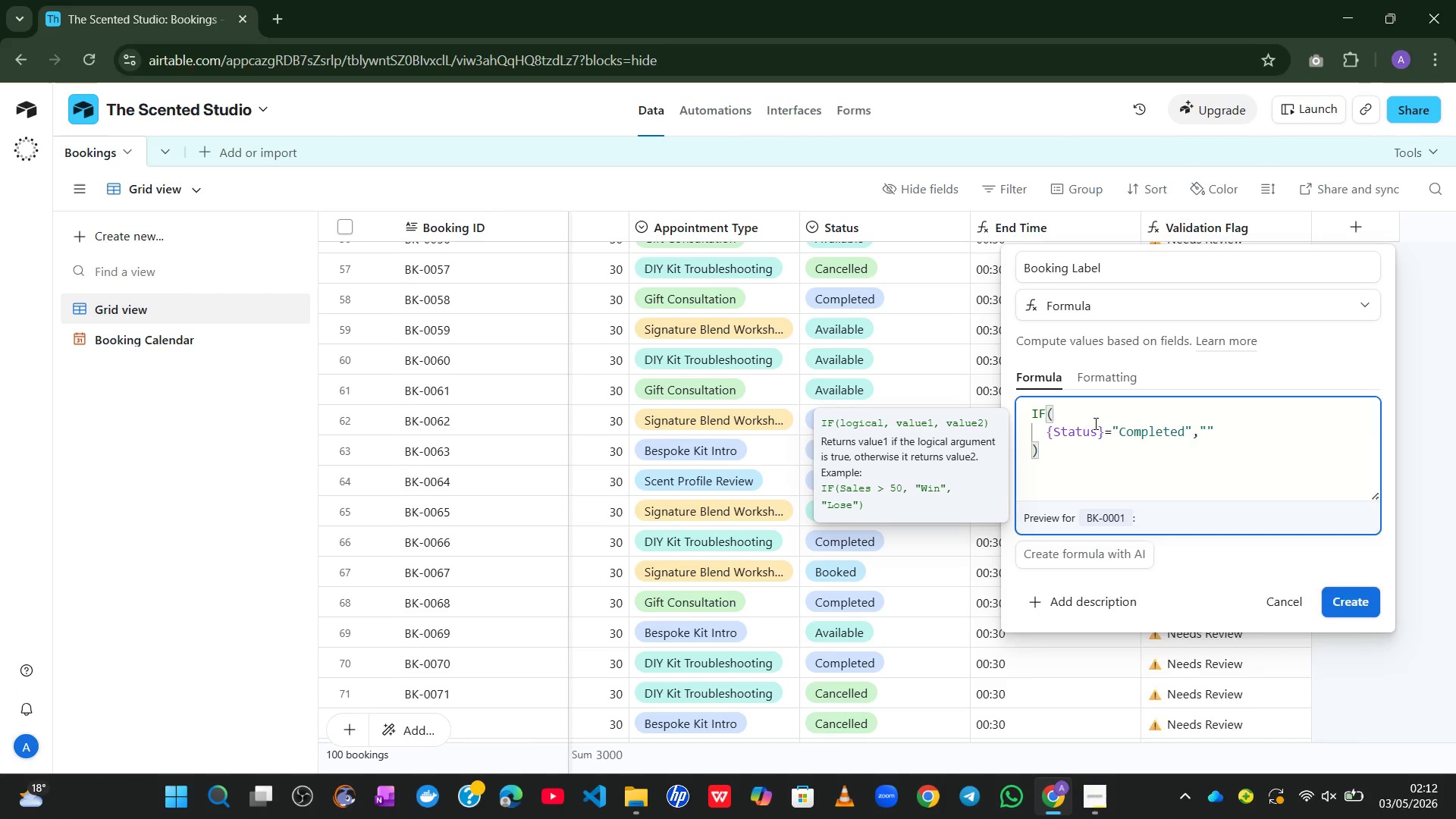 
key(Alt+Control+Meta+AltLeft)
 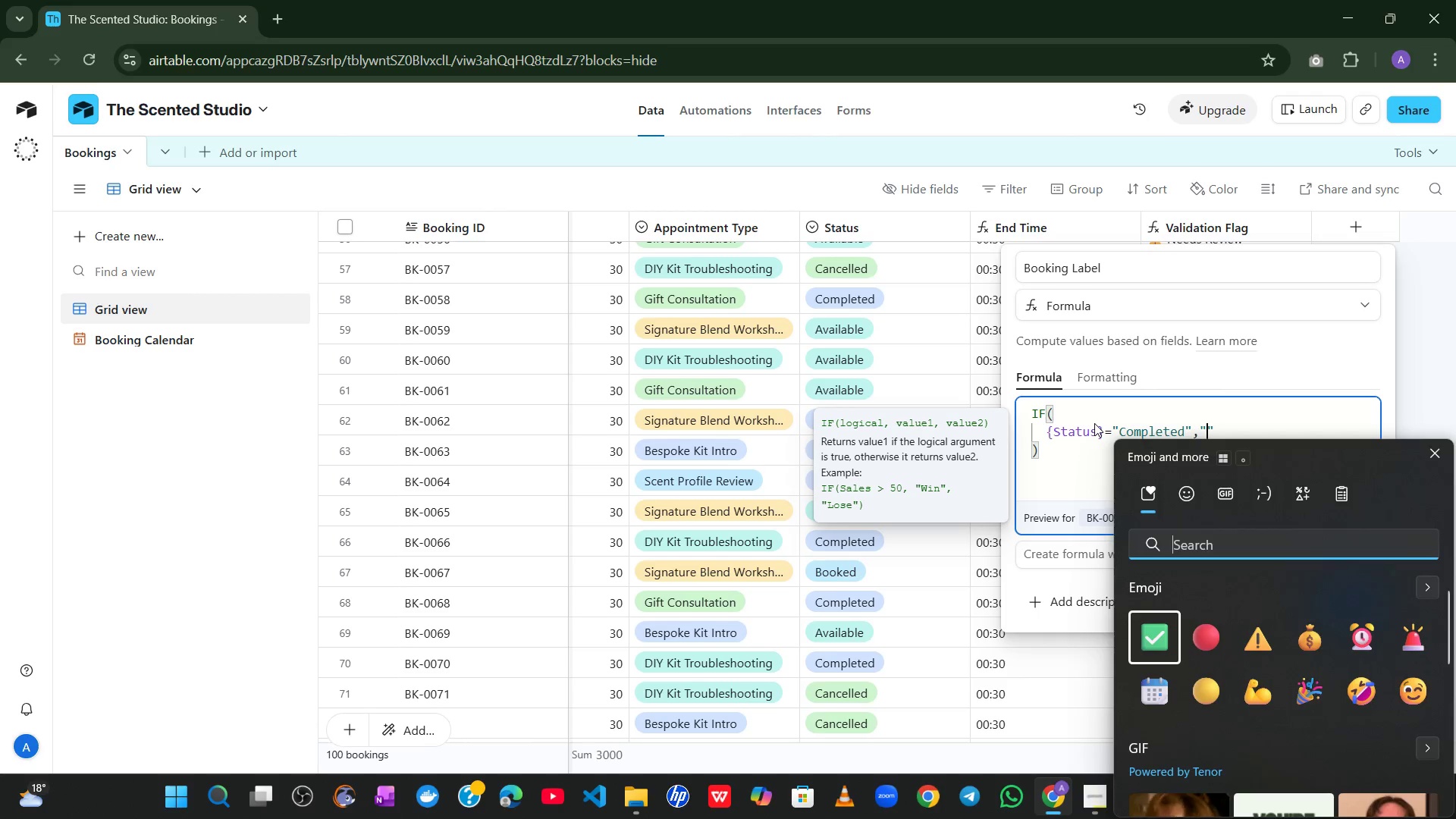 
key(Control+Meta+ControlLeft)
 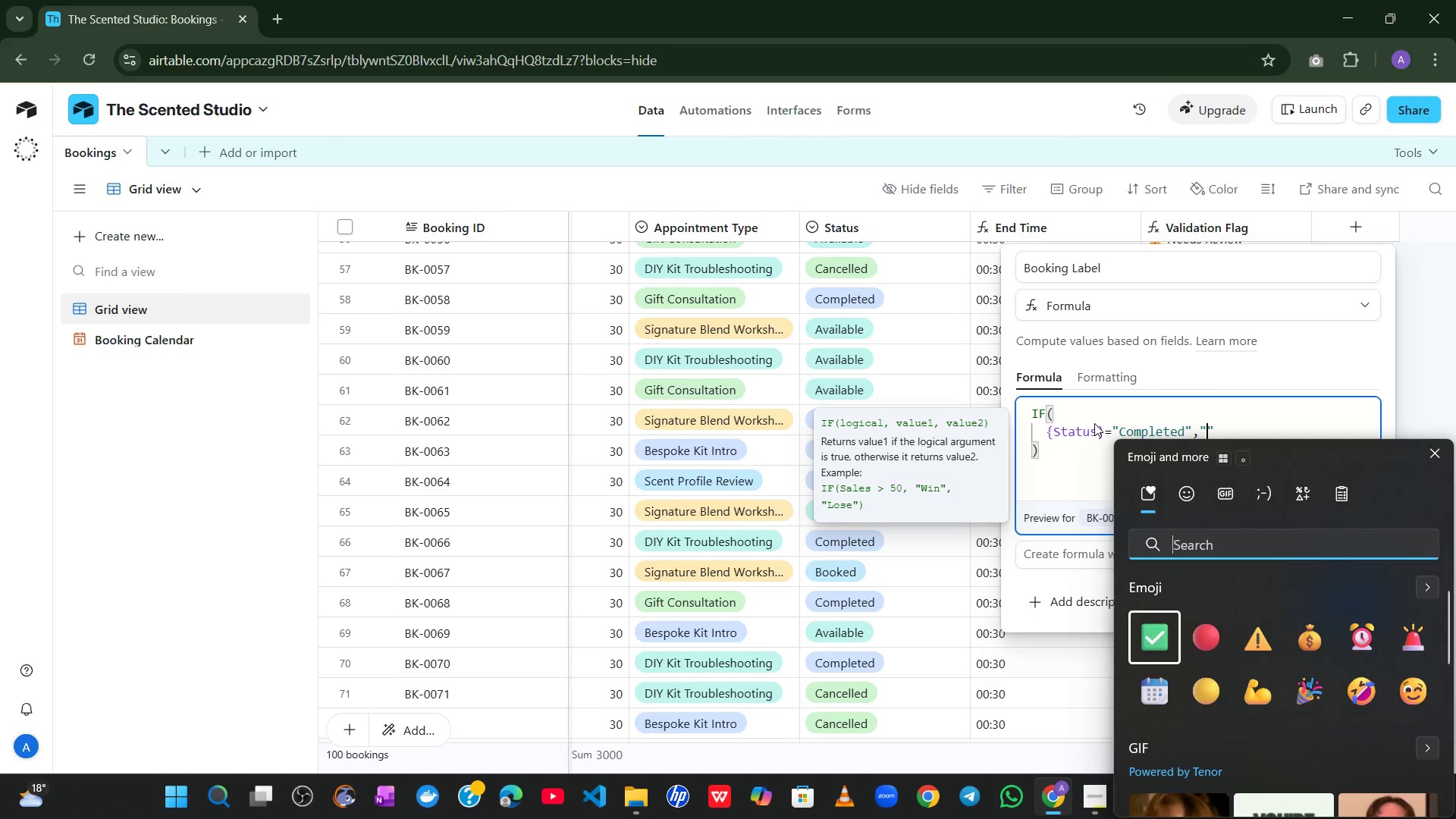 
key(Alt+Control+Meta+Shift+ShiftLeft)
 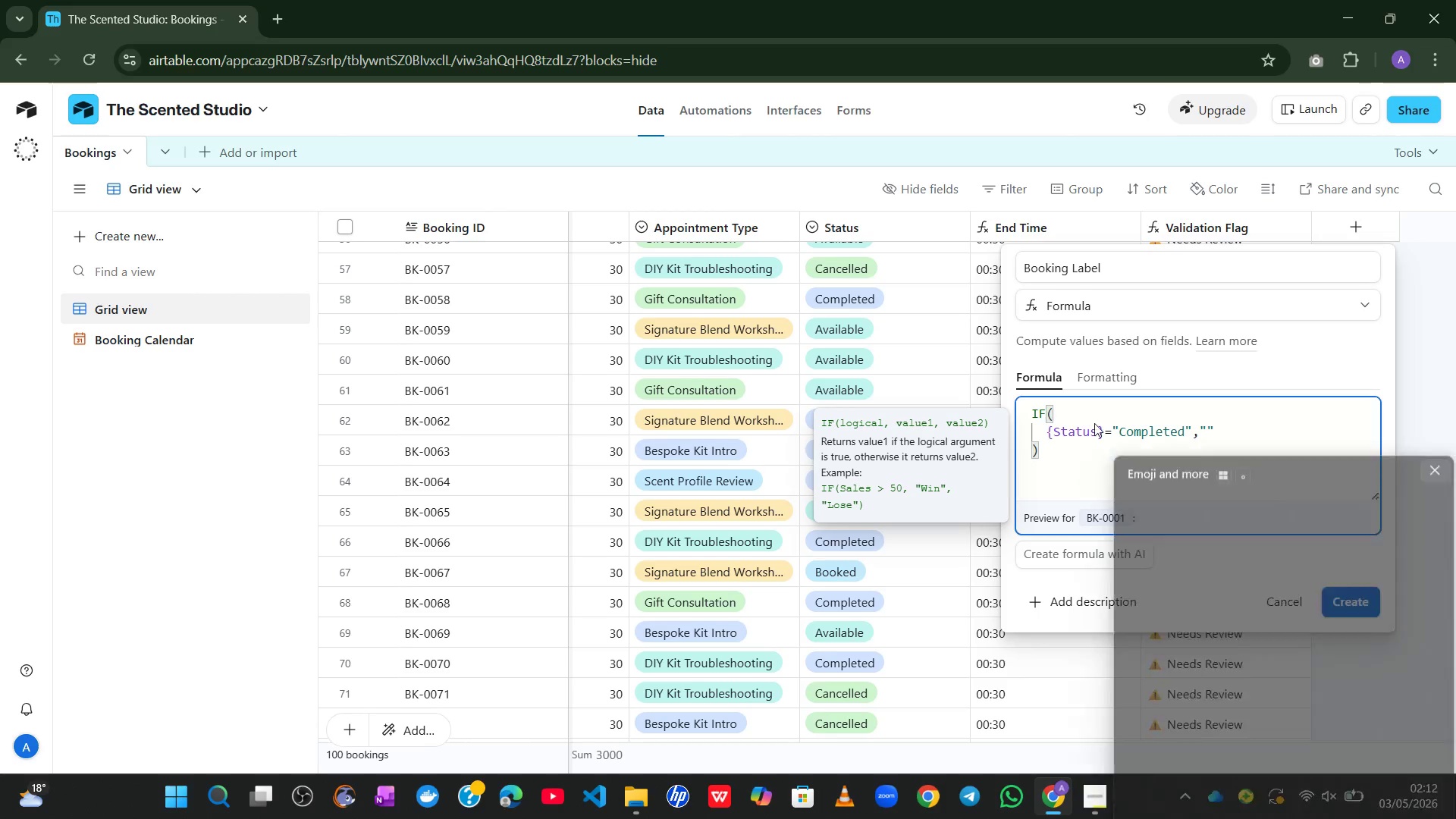 
key(Alt+Control+Meta+Shift+Space)
 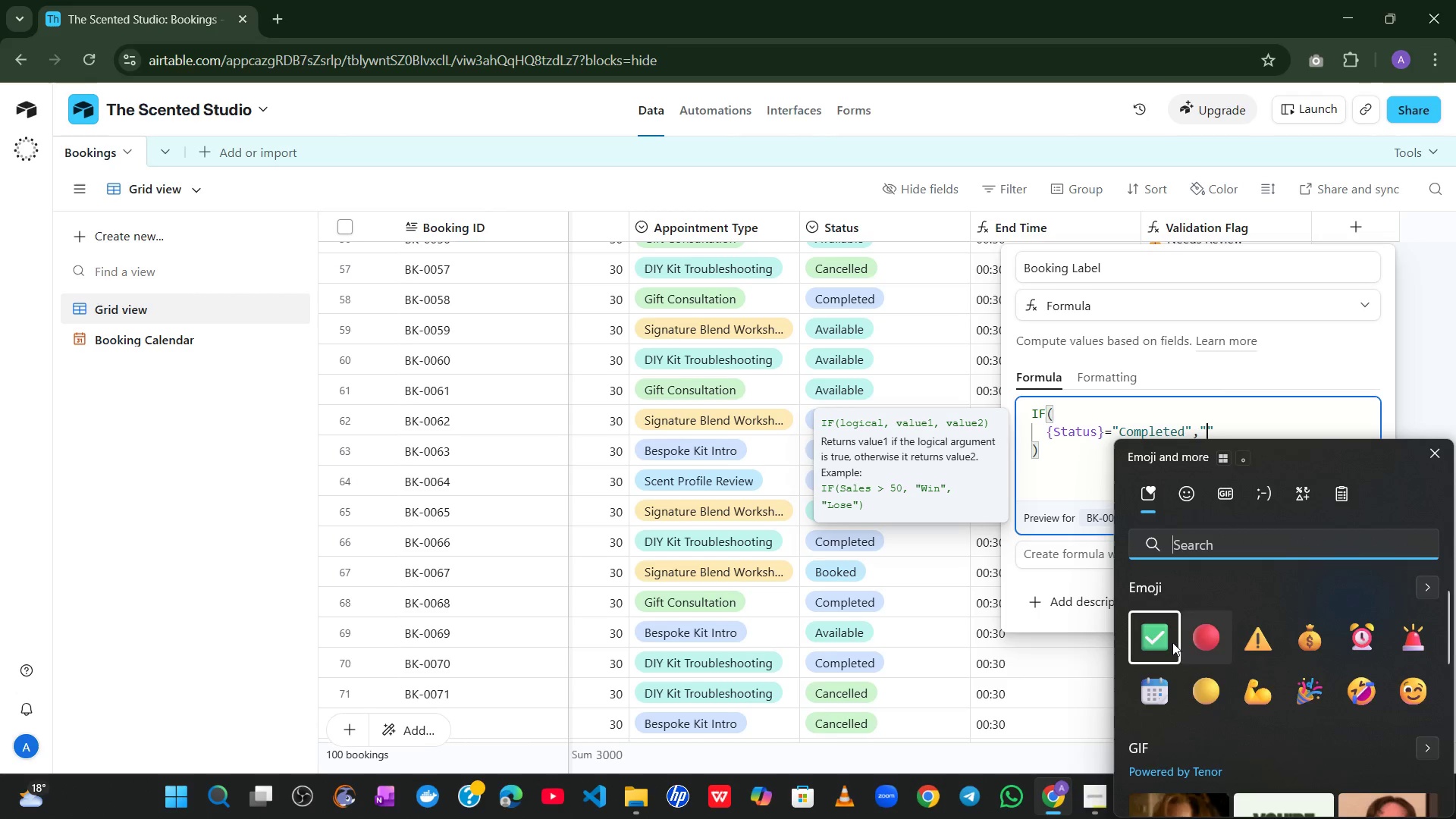 
left_click([1156, 642])
 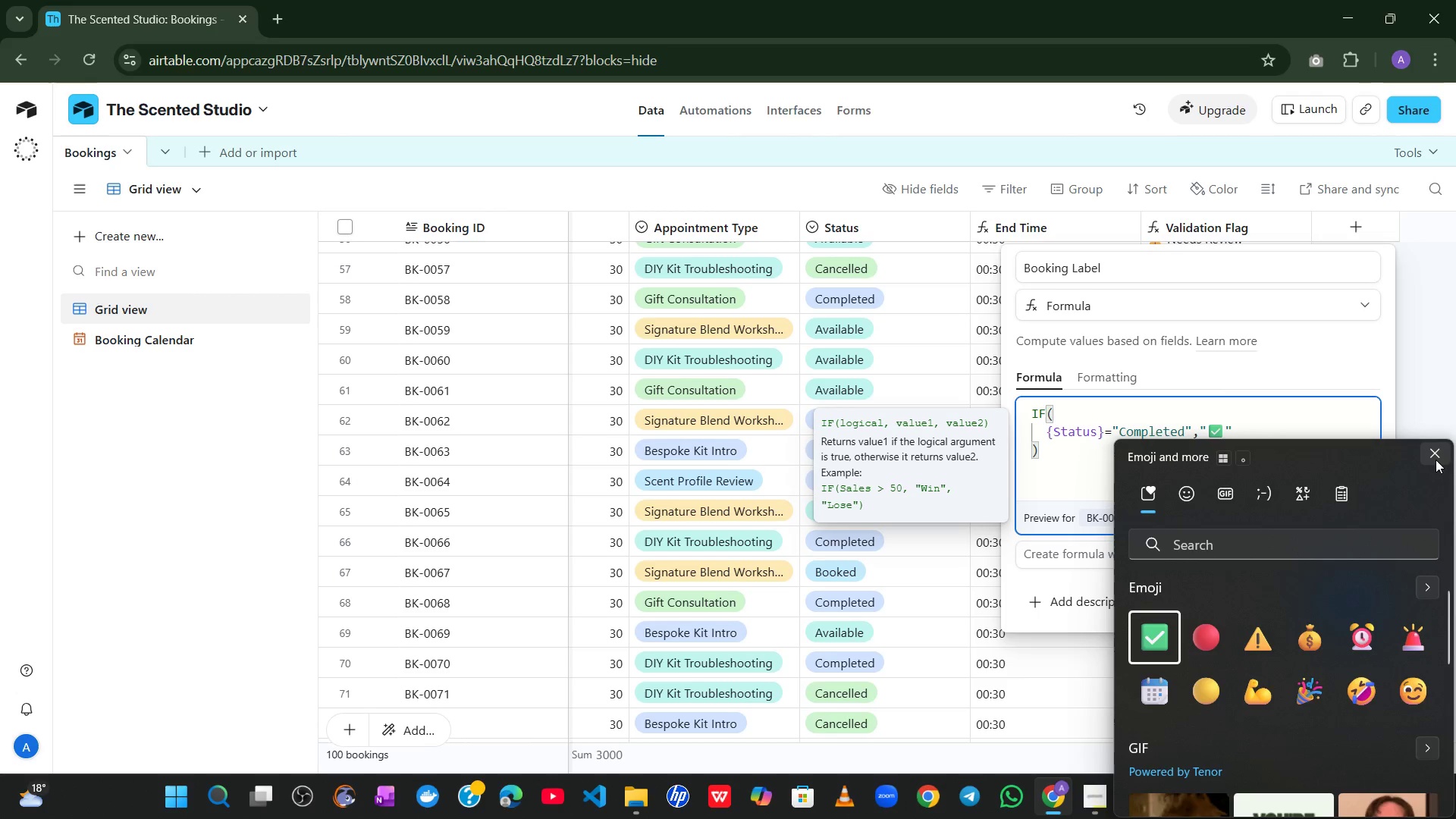 
left_click([1437, 457])
 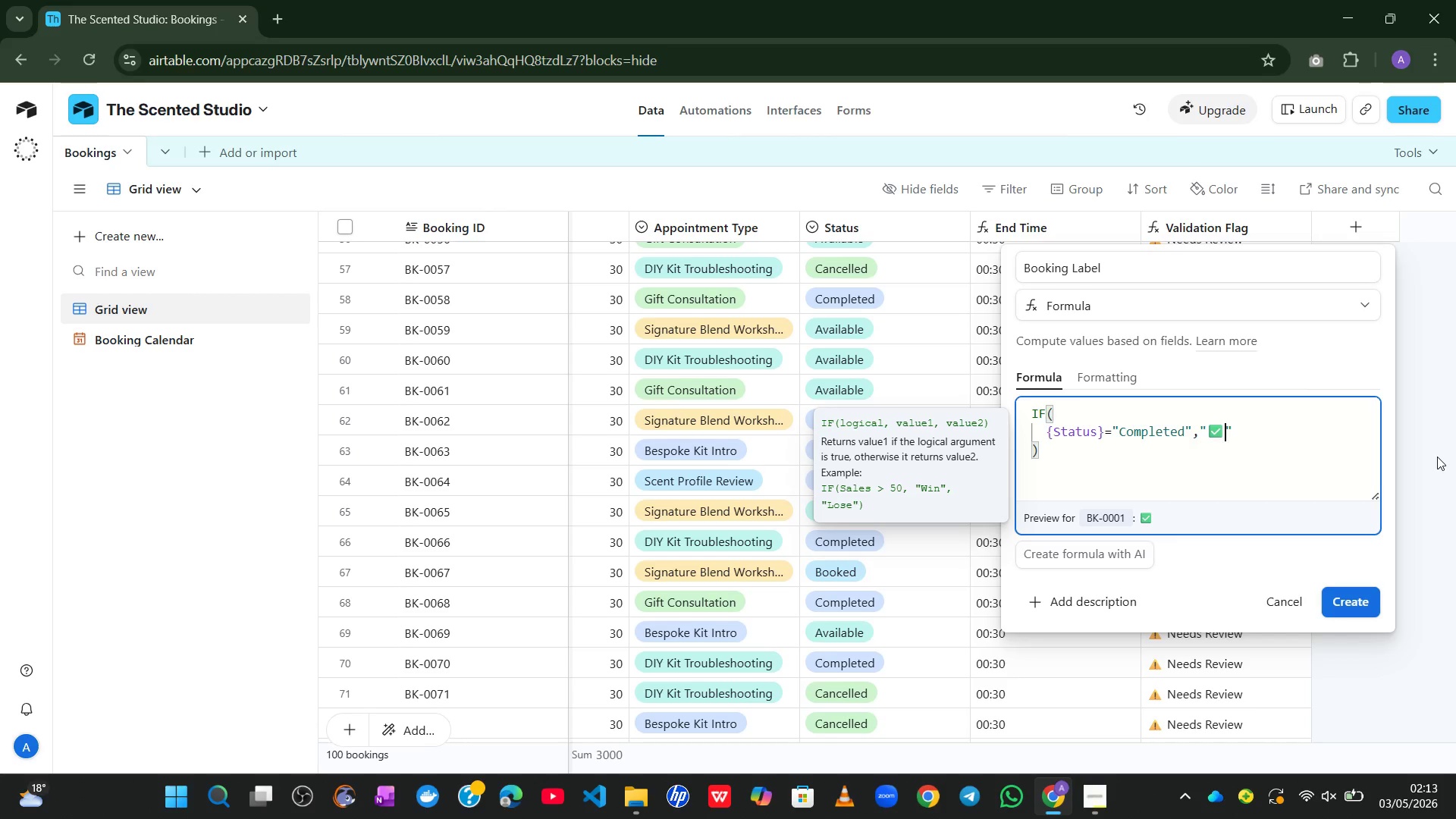 
key(ArrowRight)
 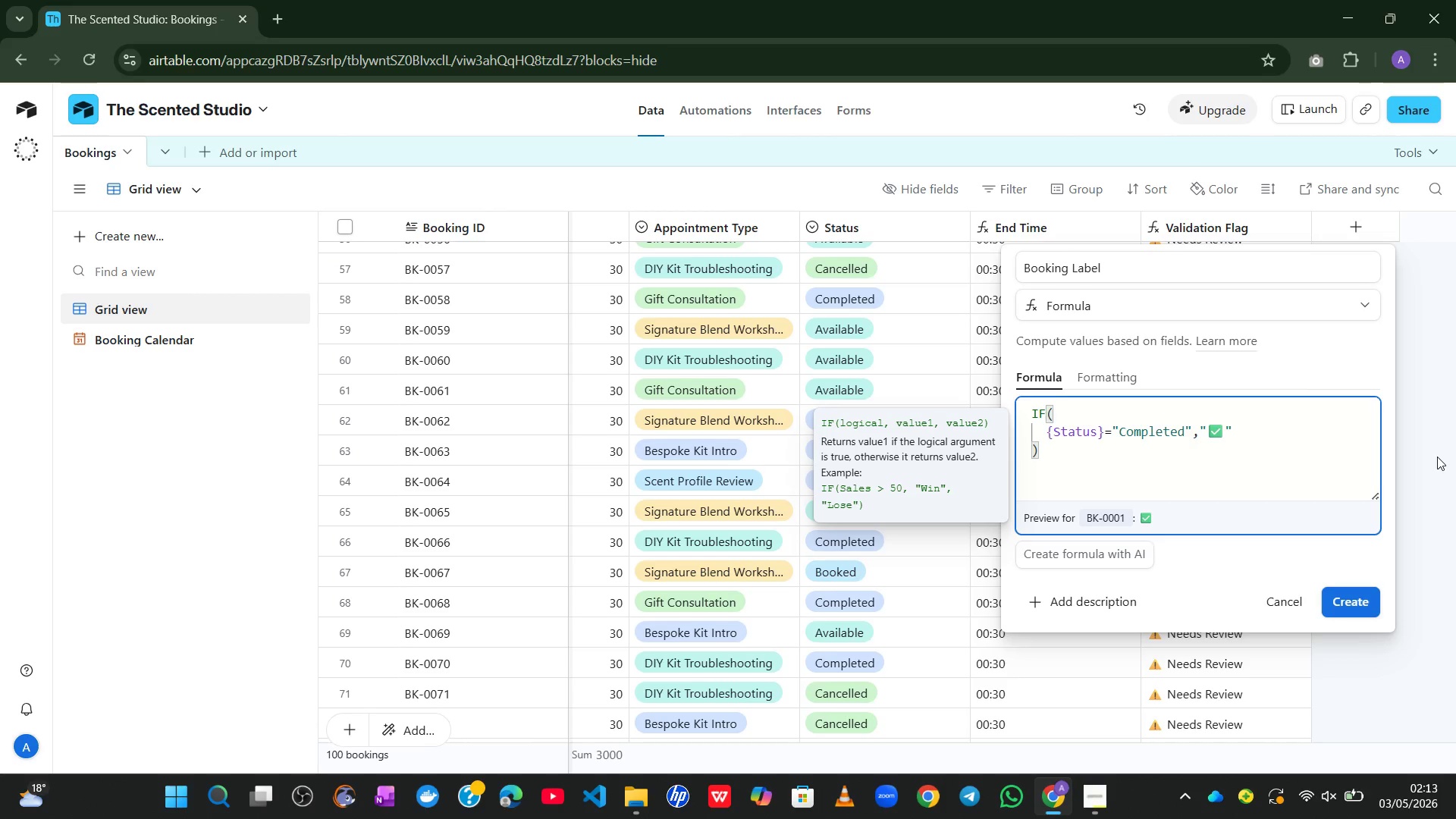 
key(Shift+7)
 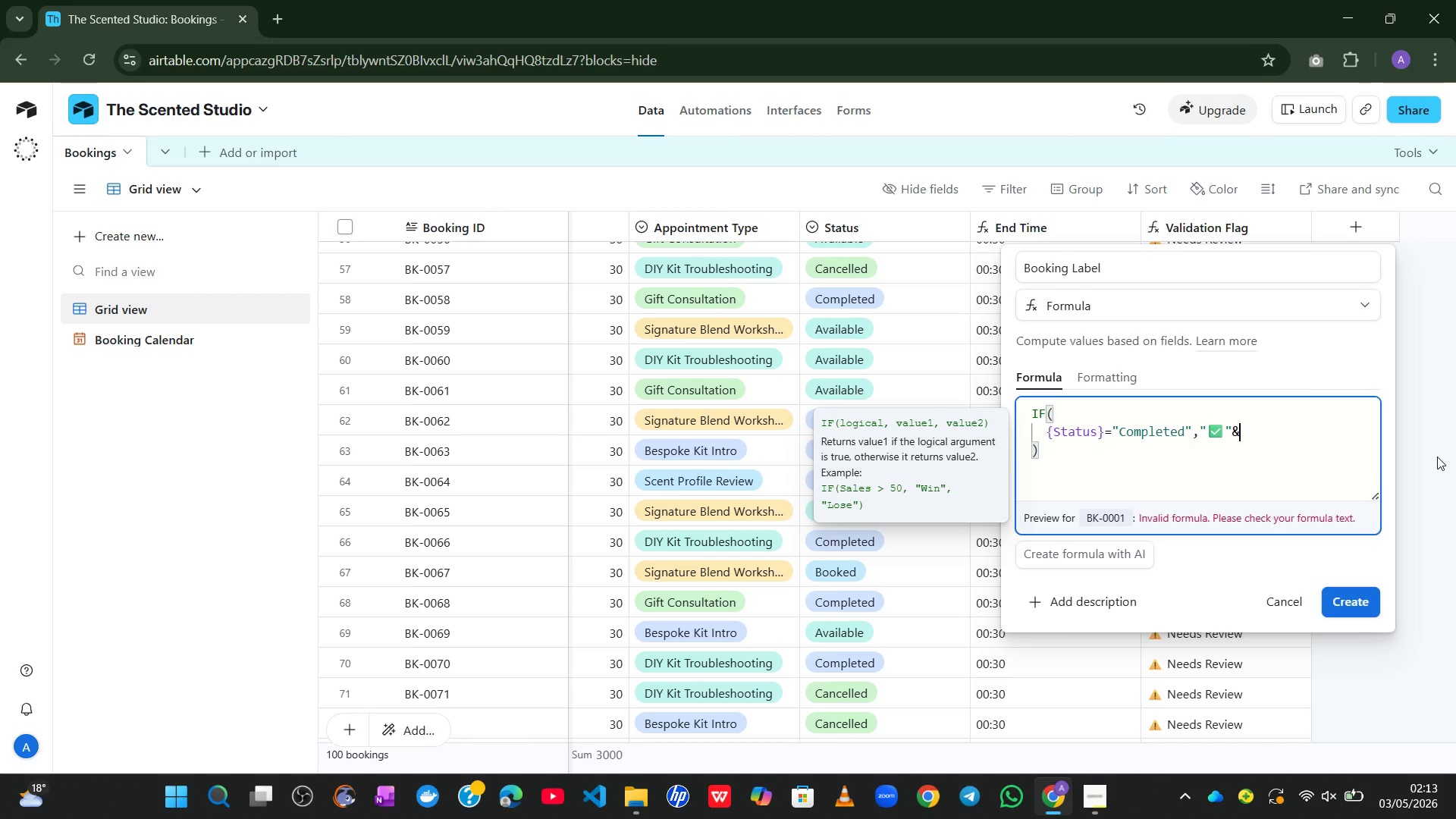 
type({clie)
key(Tab)
 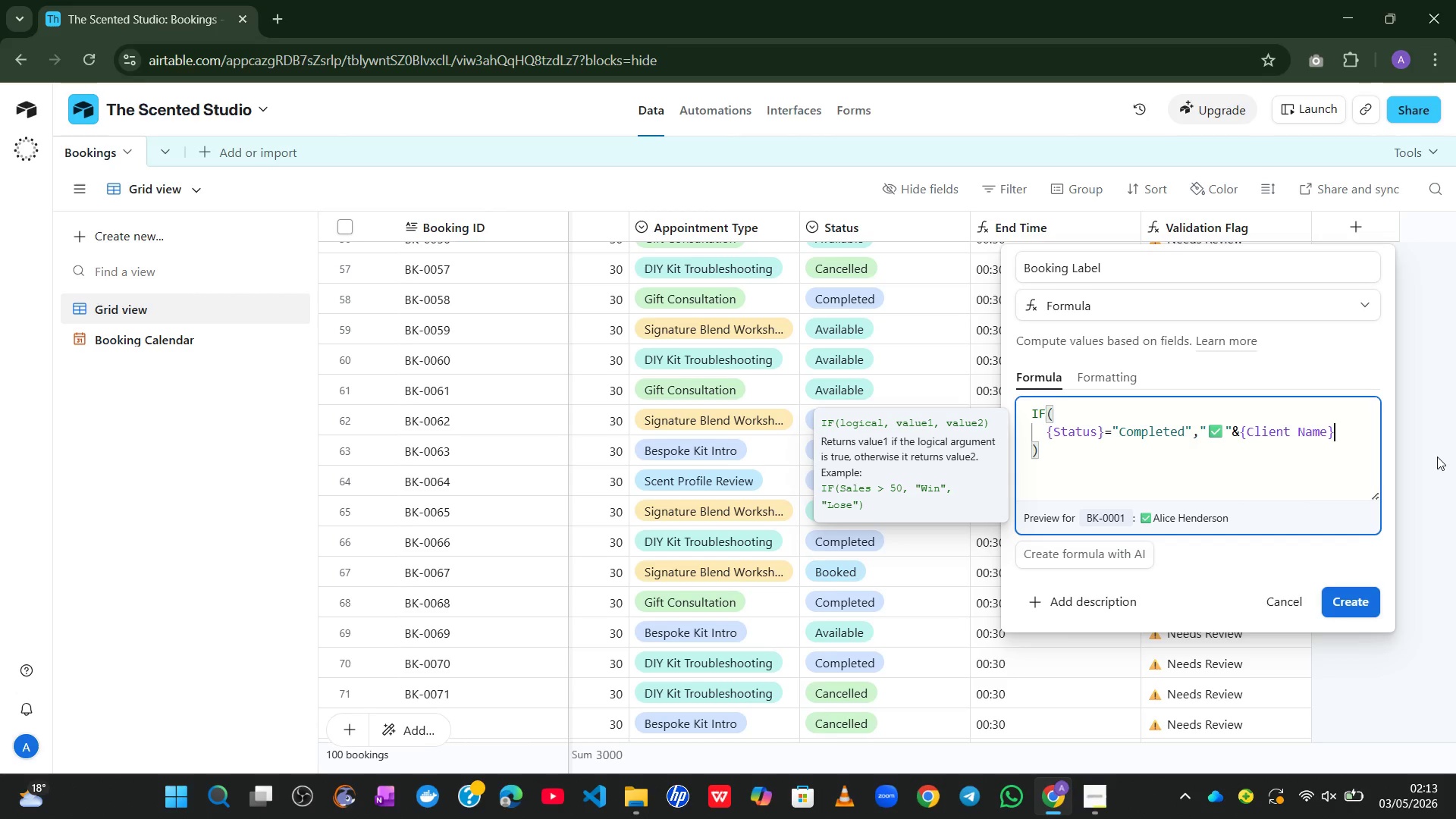 
wait(13.25)
 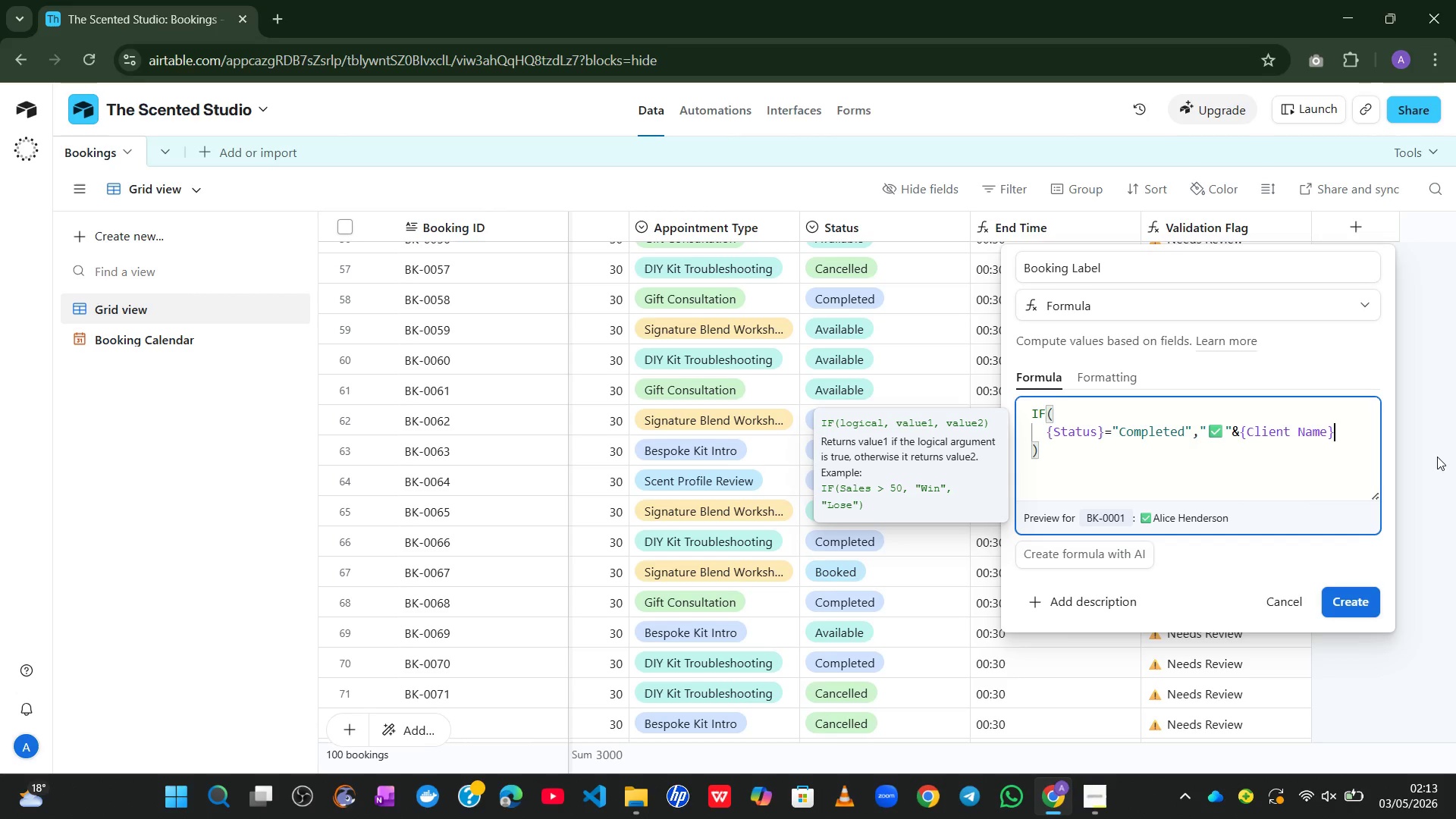 
left_click_drag(start_coordinate=[1049, 435], to_coordinate=[1074, 435])
 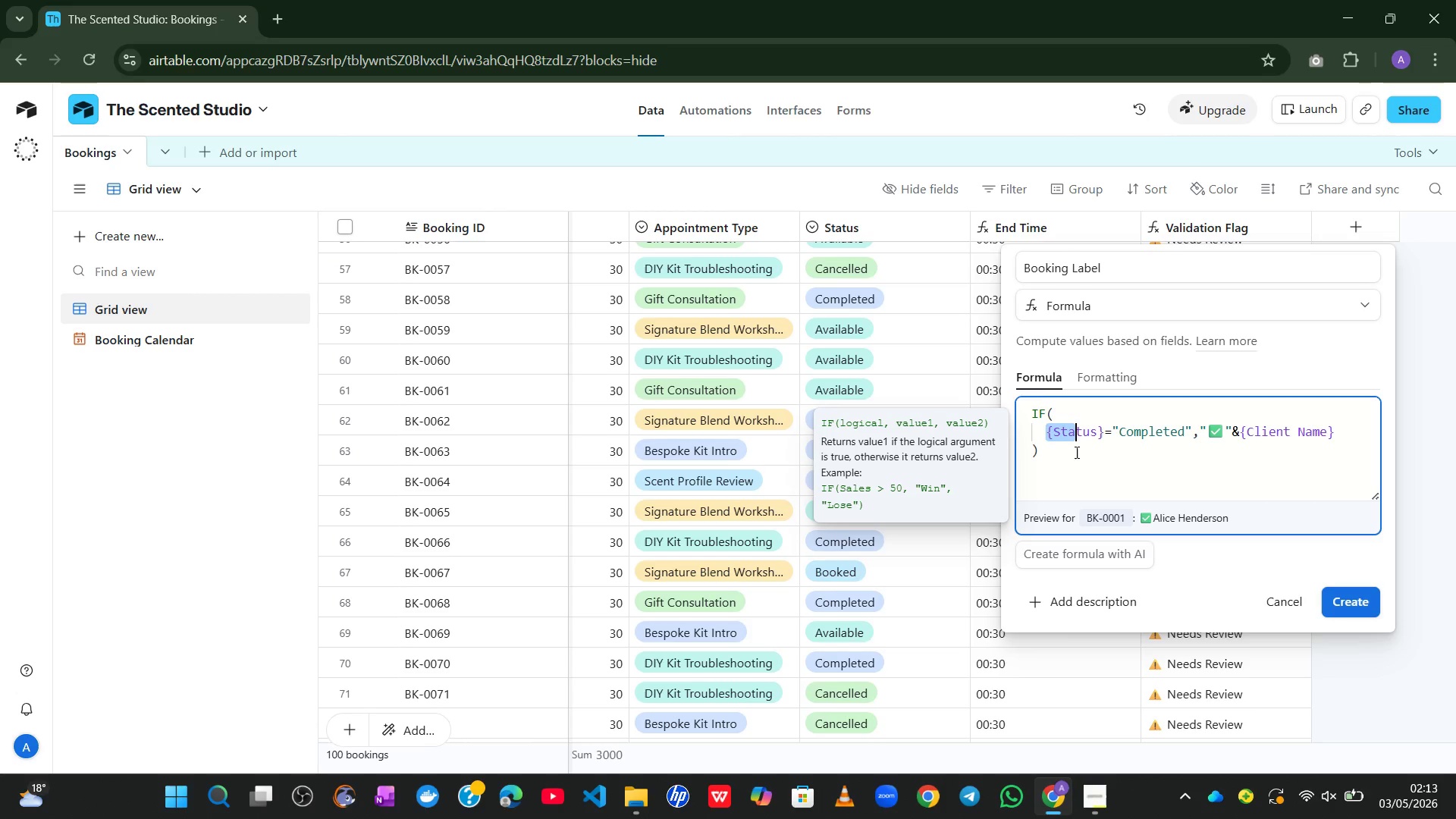 
left_click([1075, 452])
 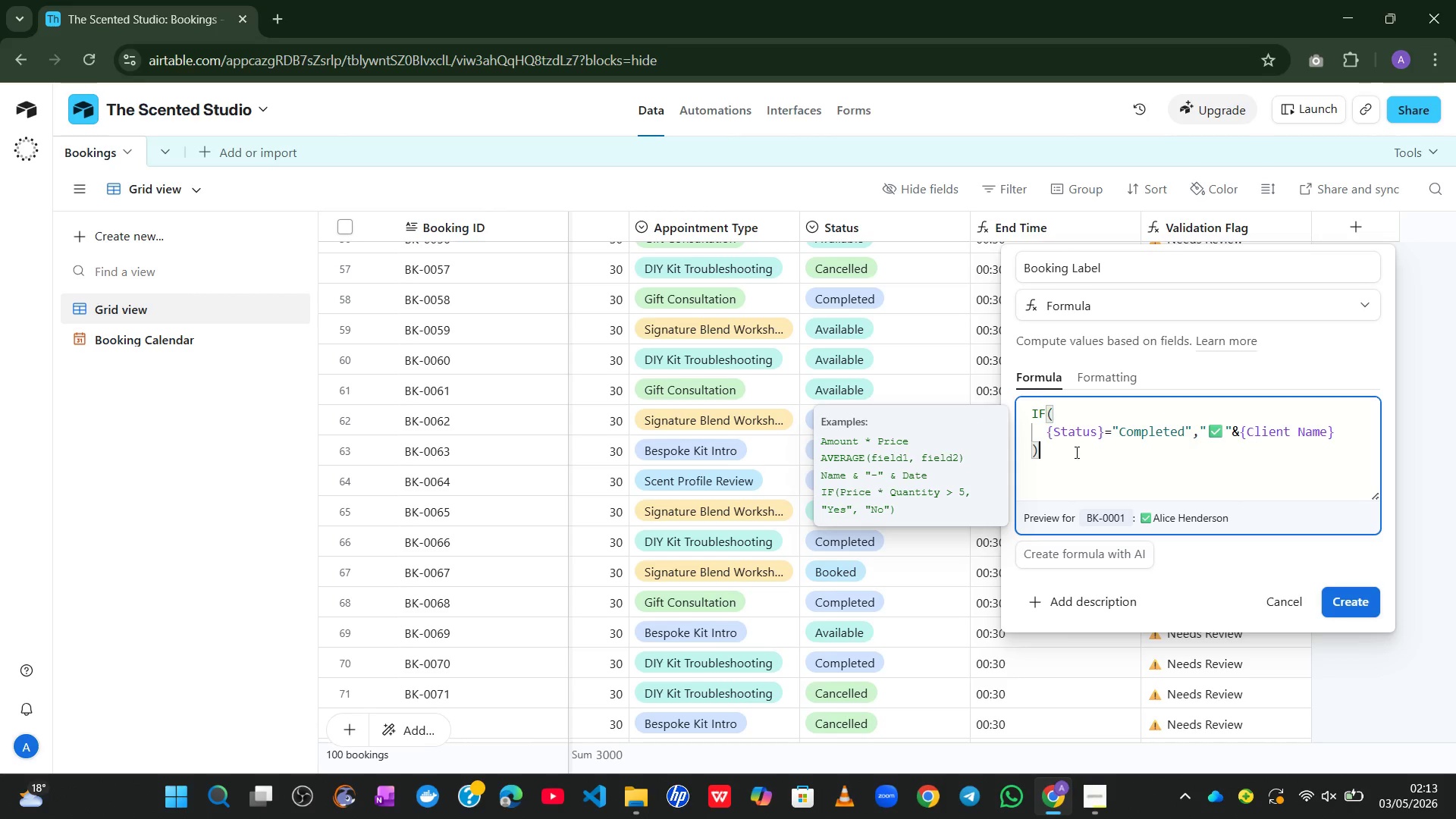 
wait(8.05)
 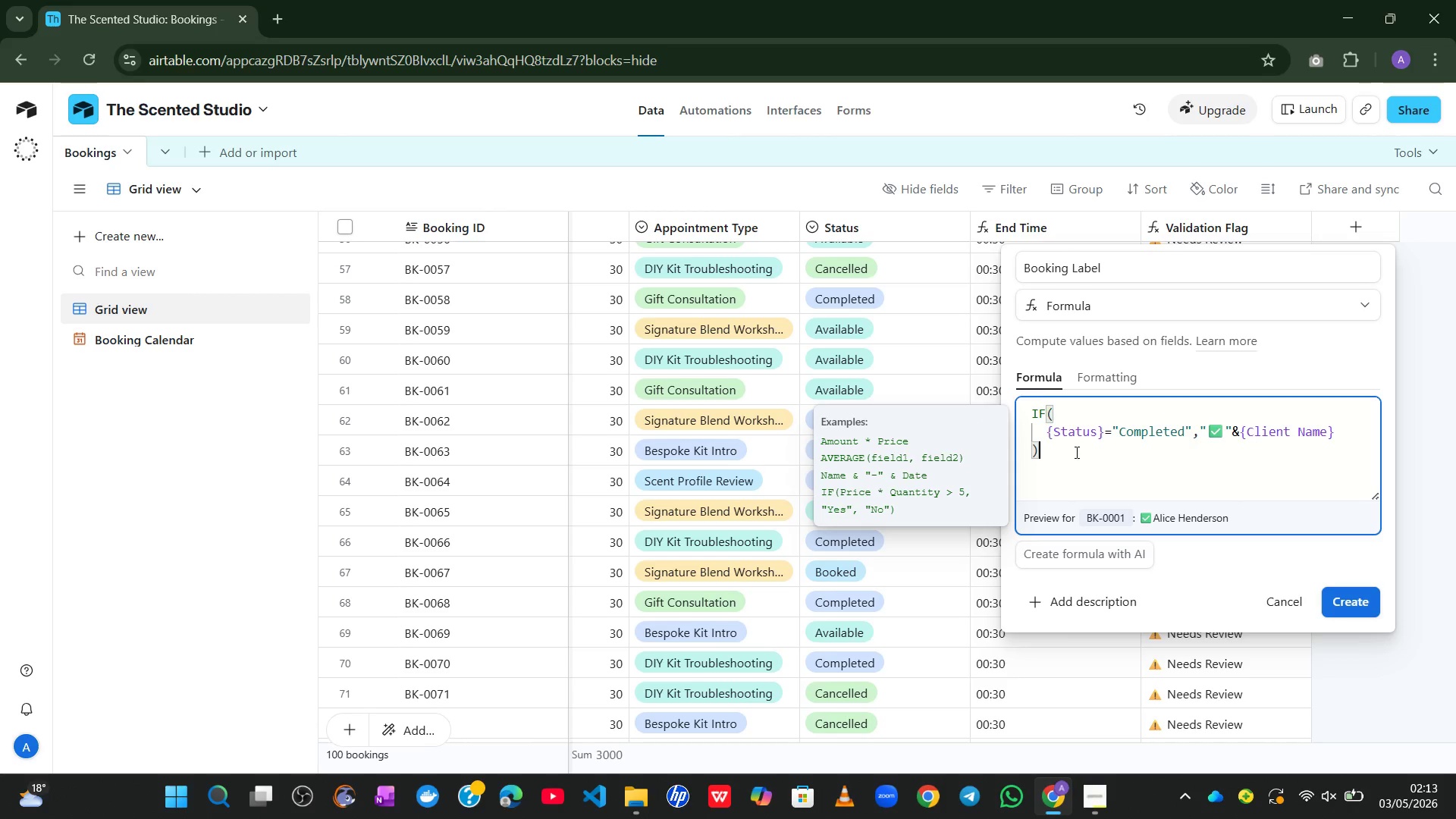 
left_click_drag(start_coordinate=[1039, 460], to_coordinate=[1034, 422])
 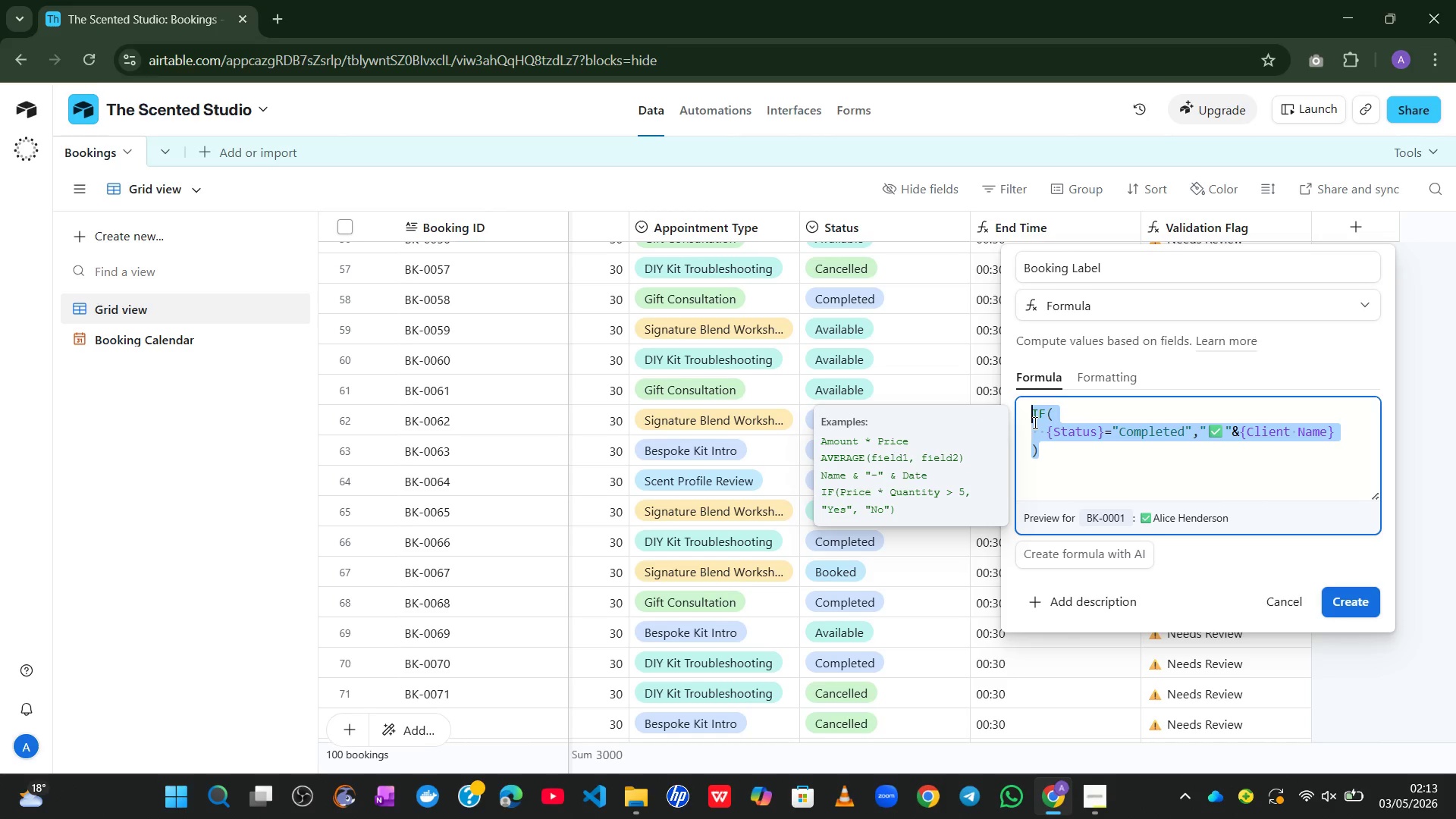 
key(Control+C)
 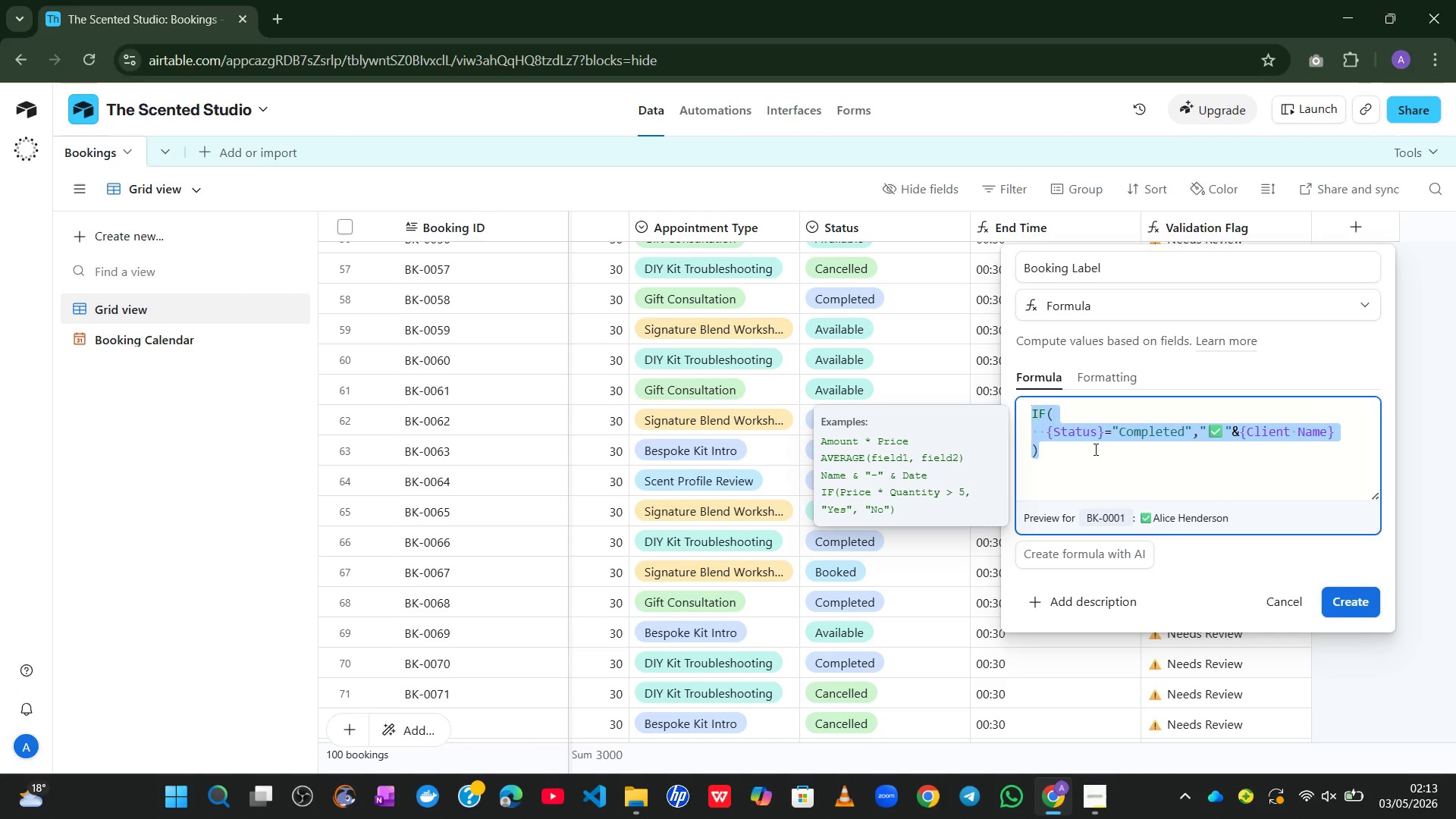 
left_click([1116, 453])
 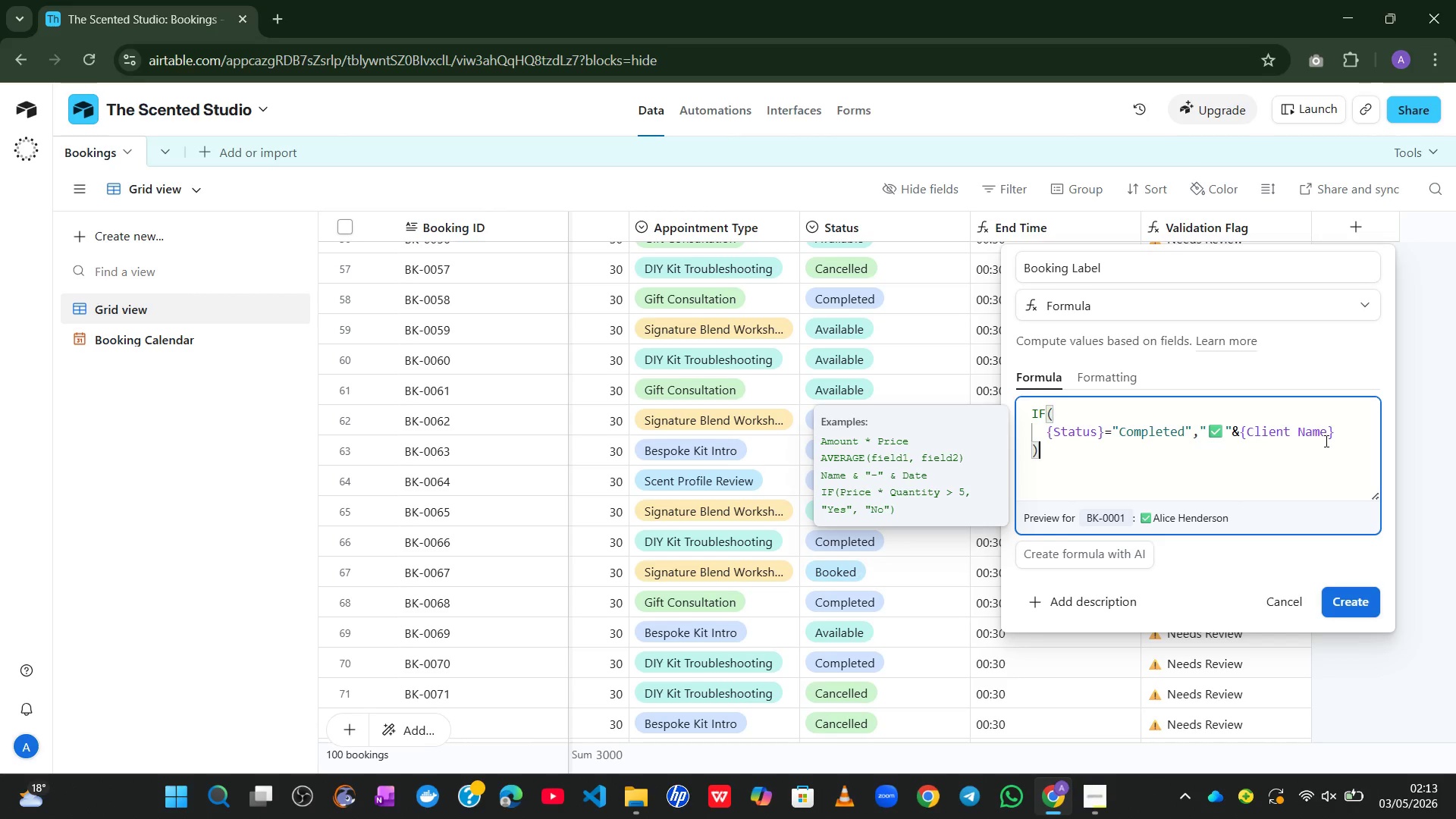 
left_click([1337, 435])
 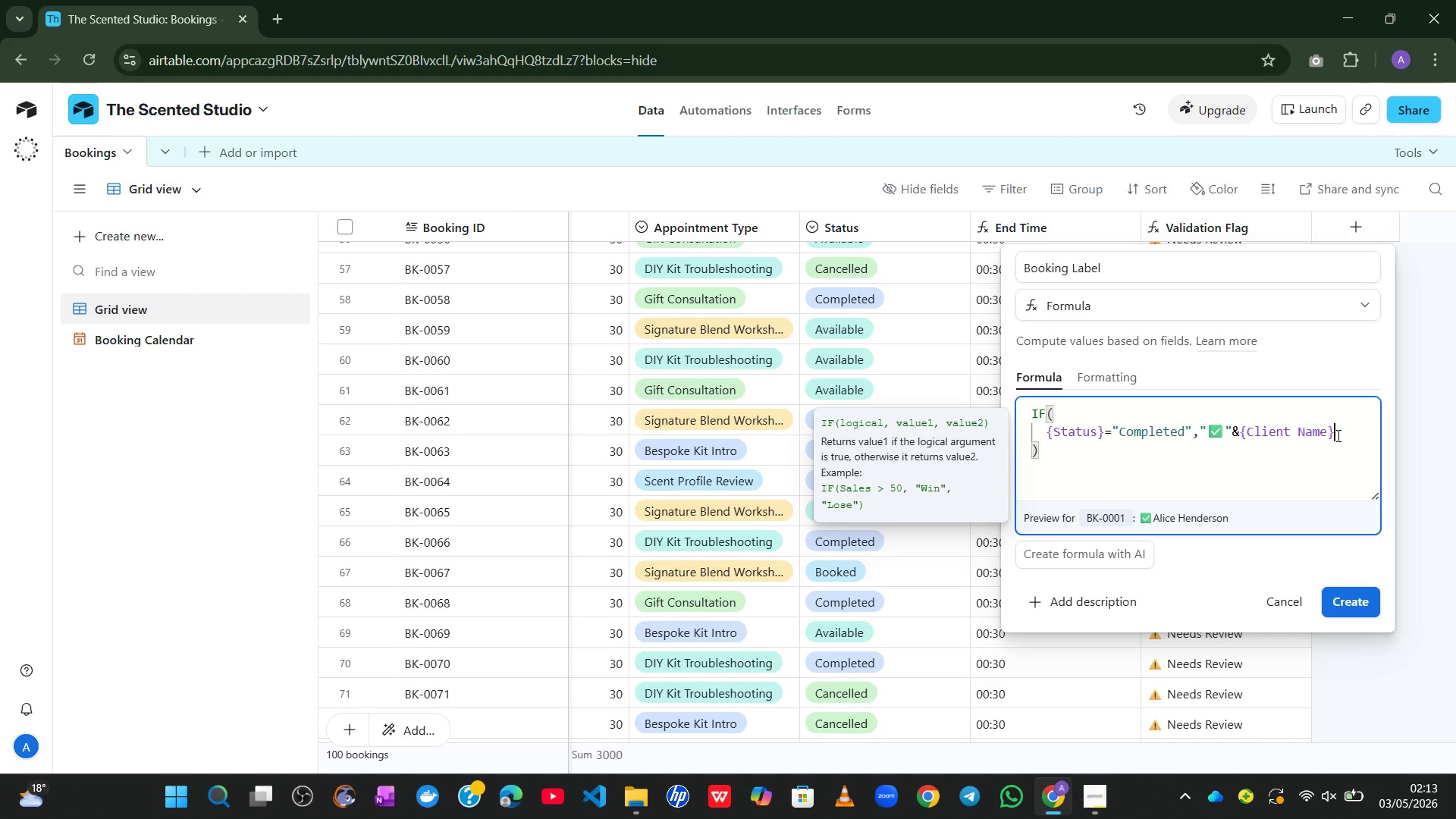 
key(Enter)
 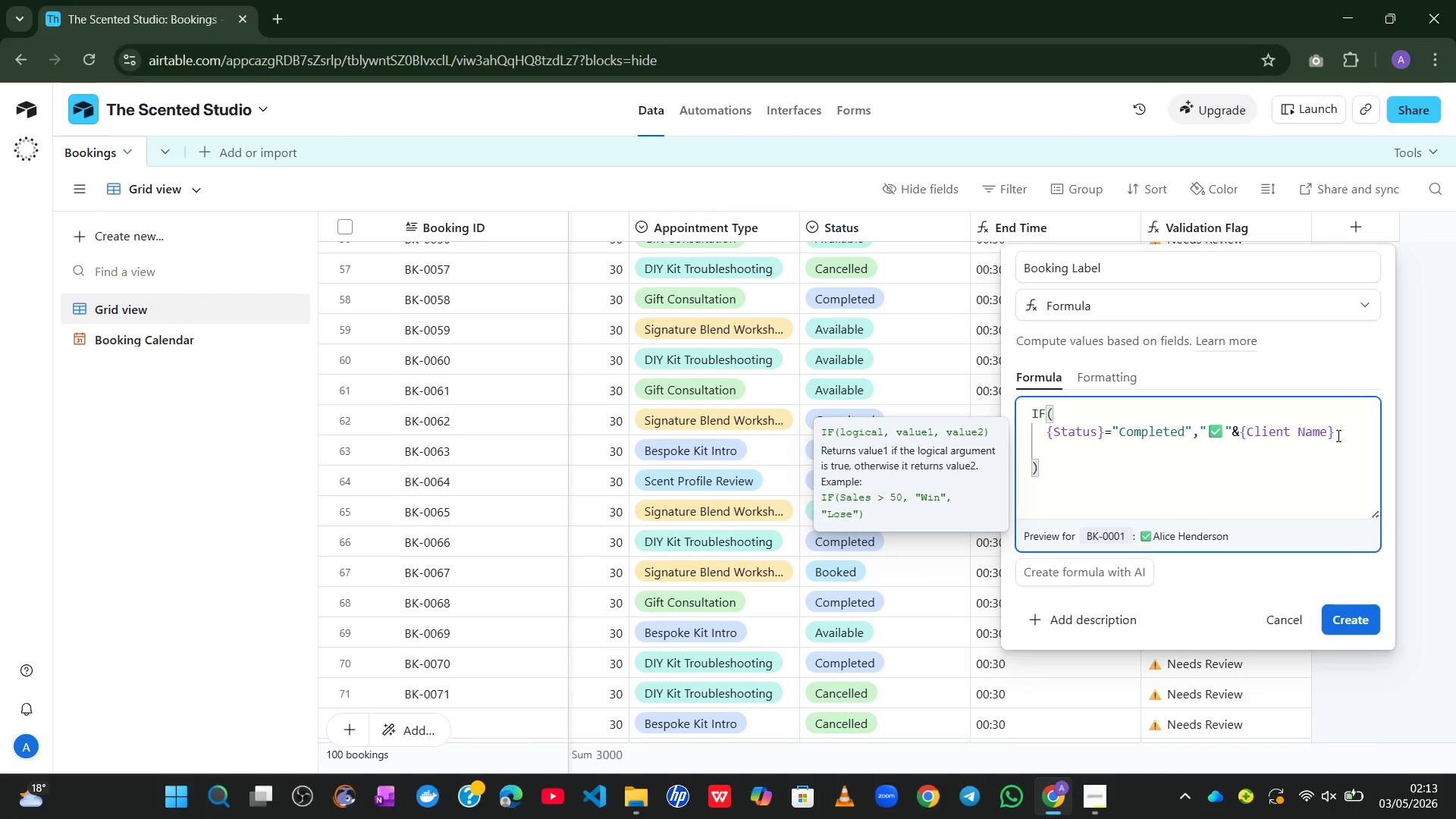 
key(Control+V)
 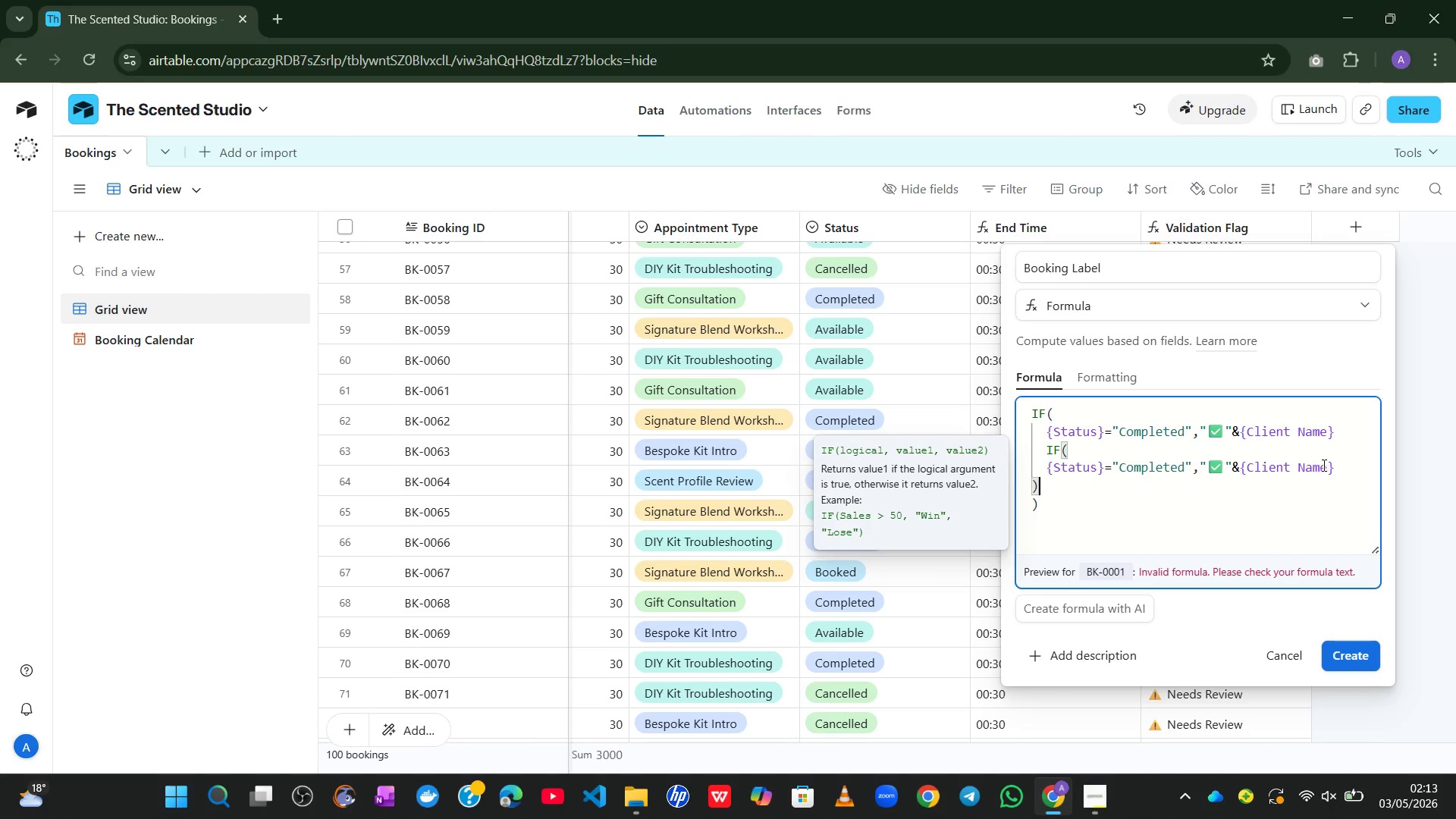 
left_click([1338, 467])
 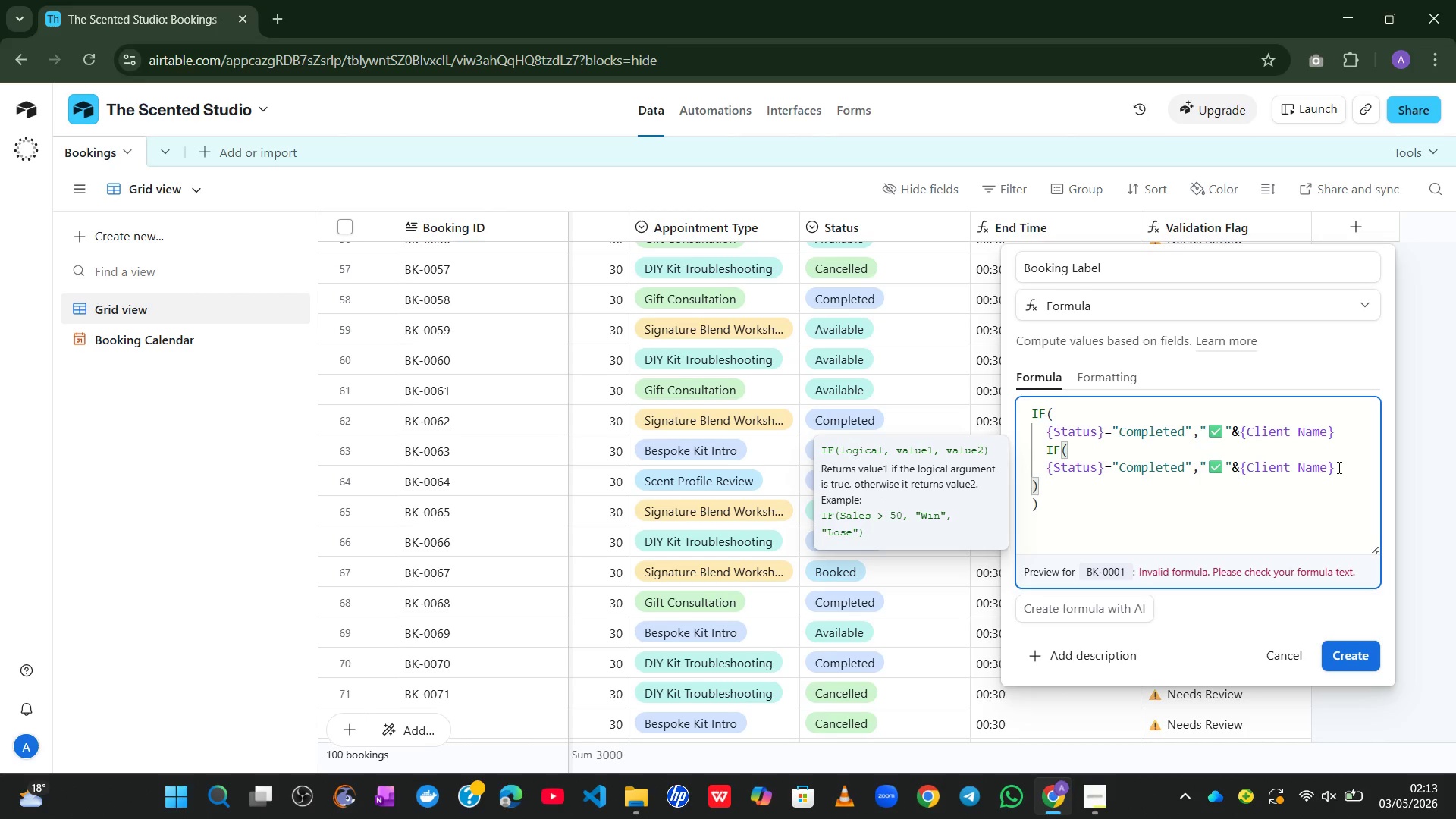 
key(Enter)
 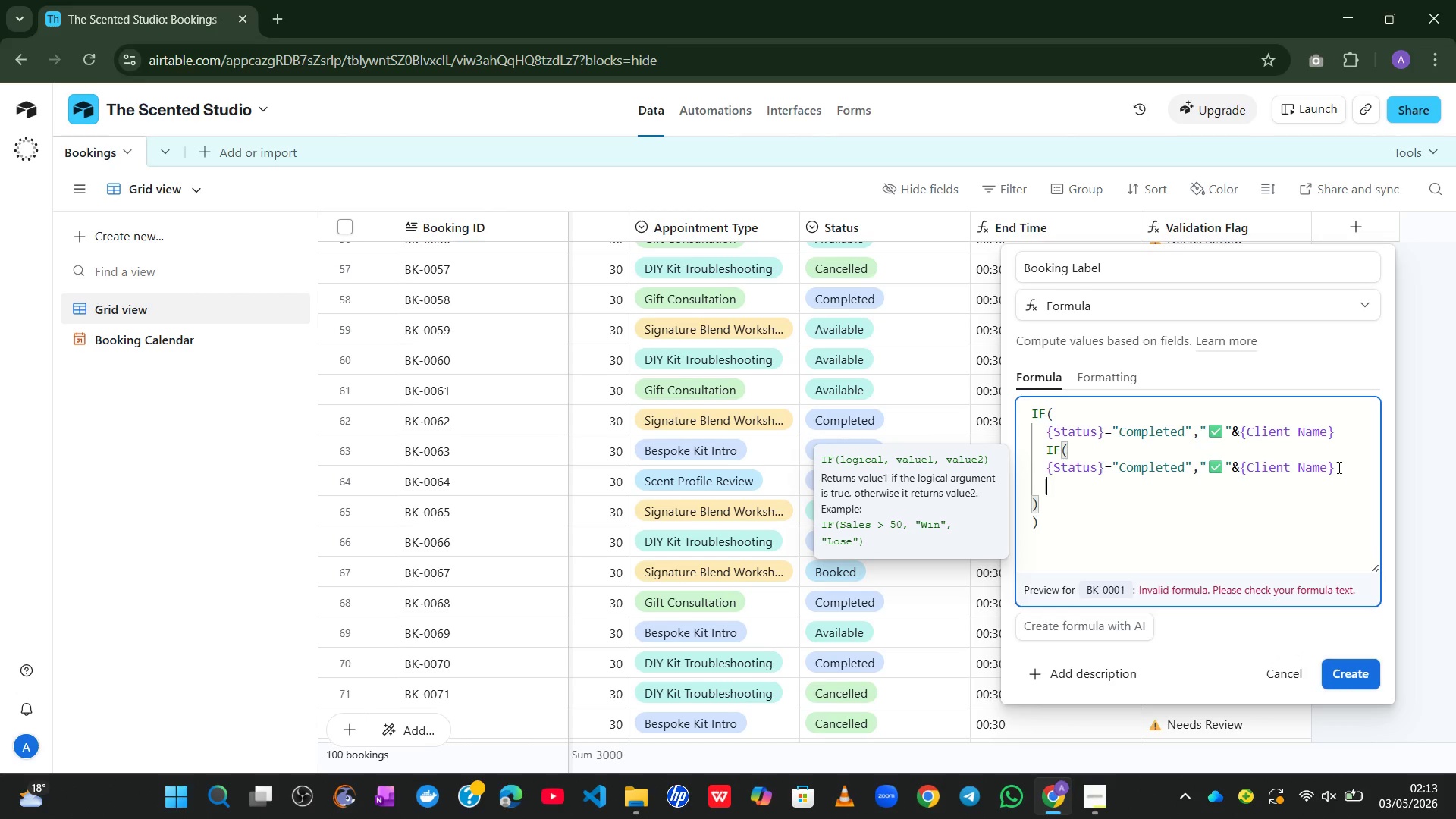 
key(Control+V)
 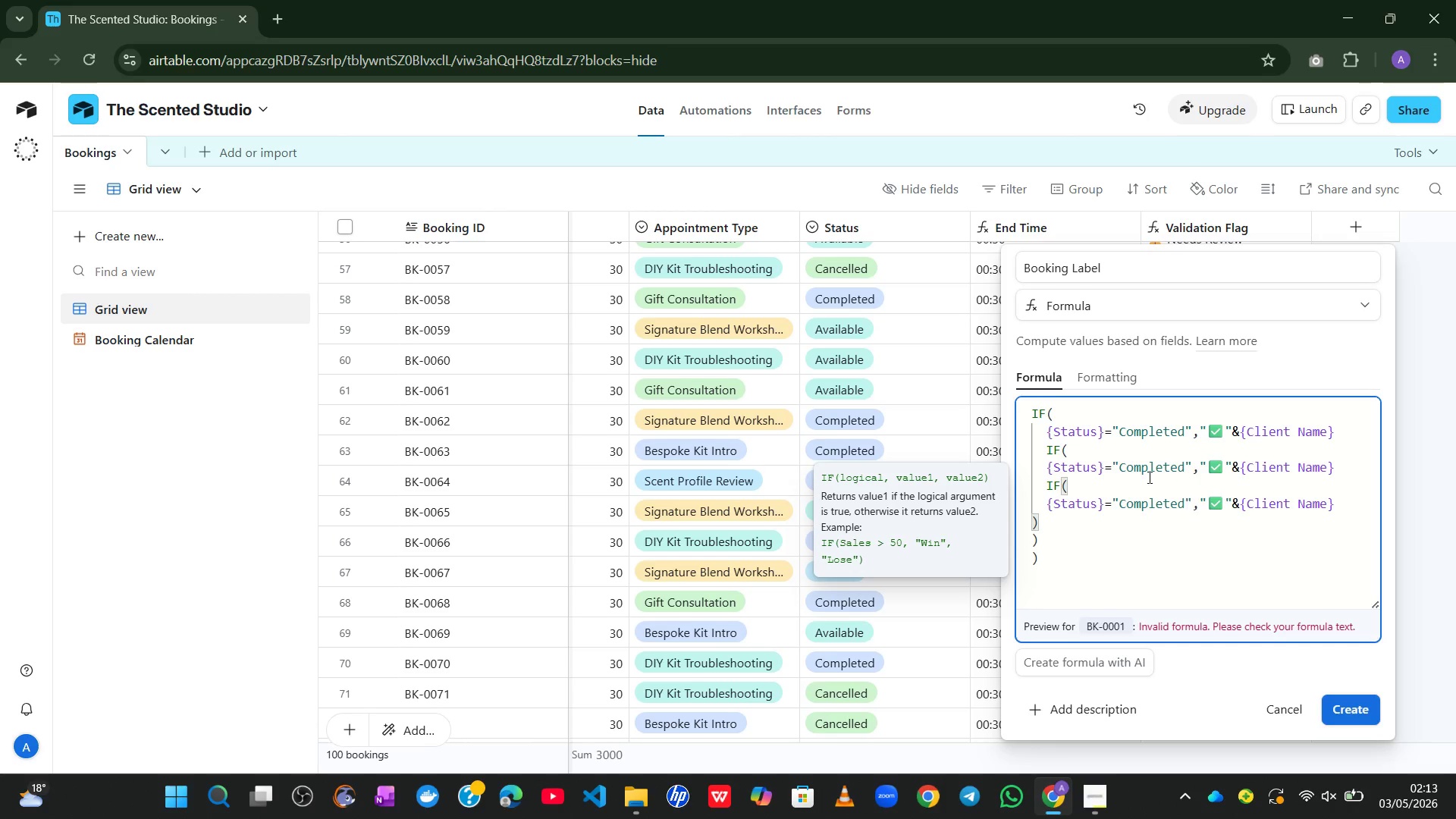 
wait(5.01)
 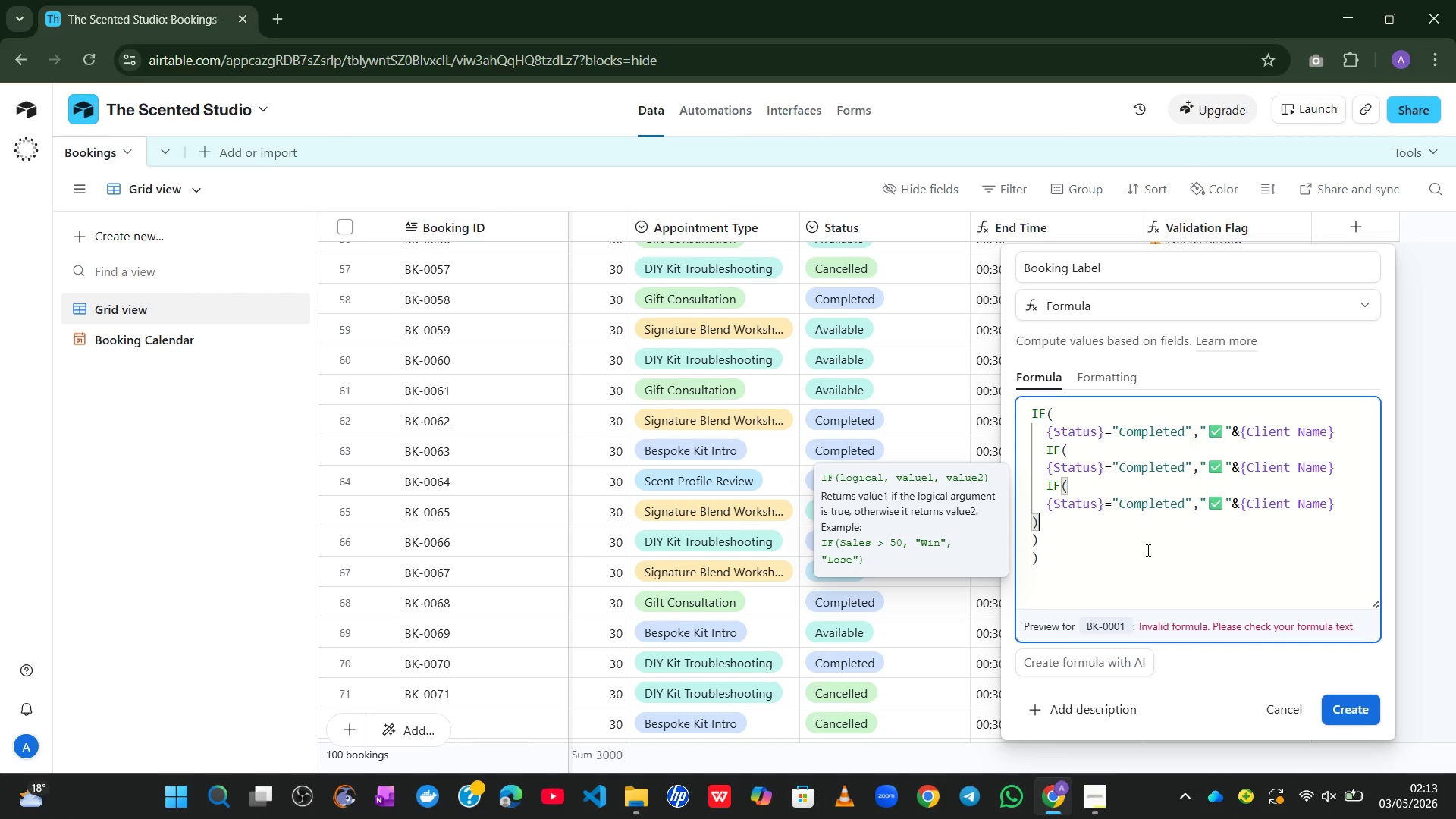 
double_click([1142, 469])
 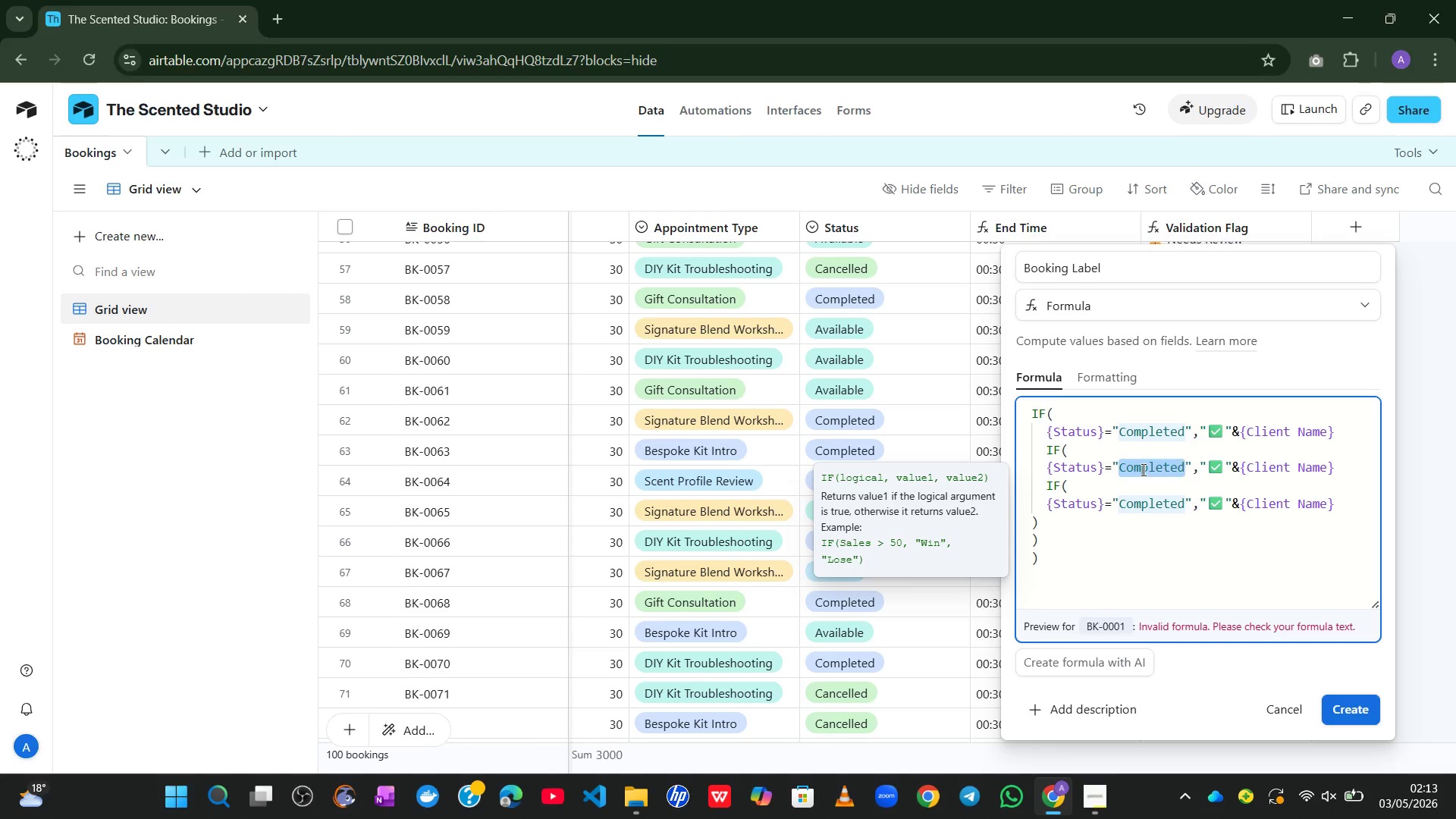 
type(Boko)
key(Backspace)
key(Backspace)
type(oked)
 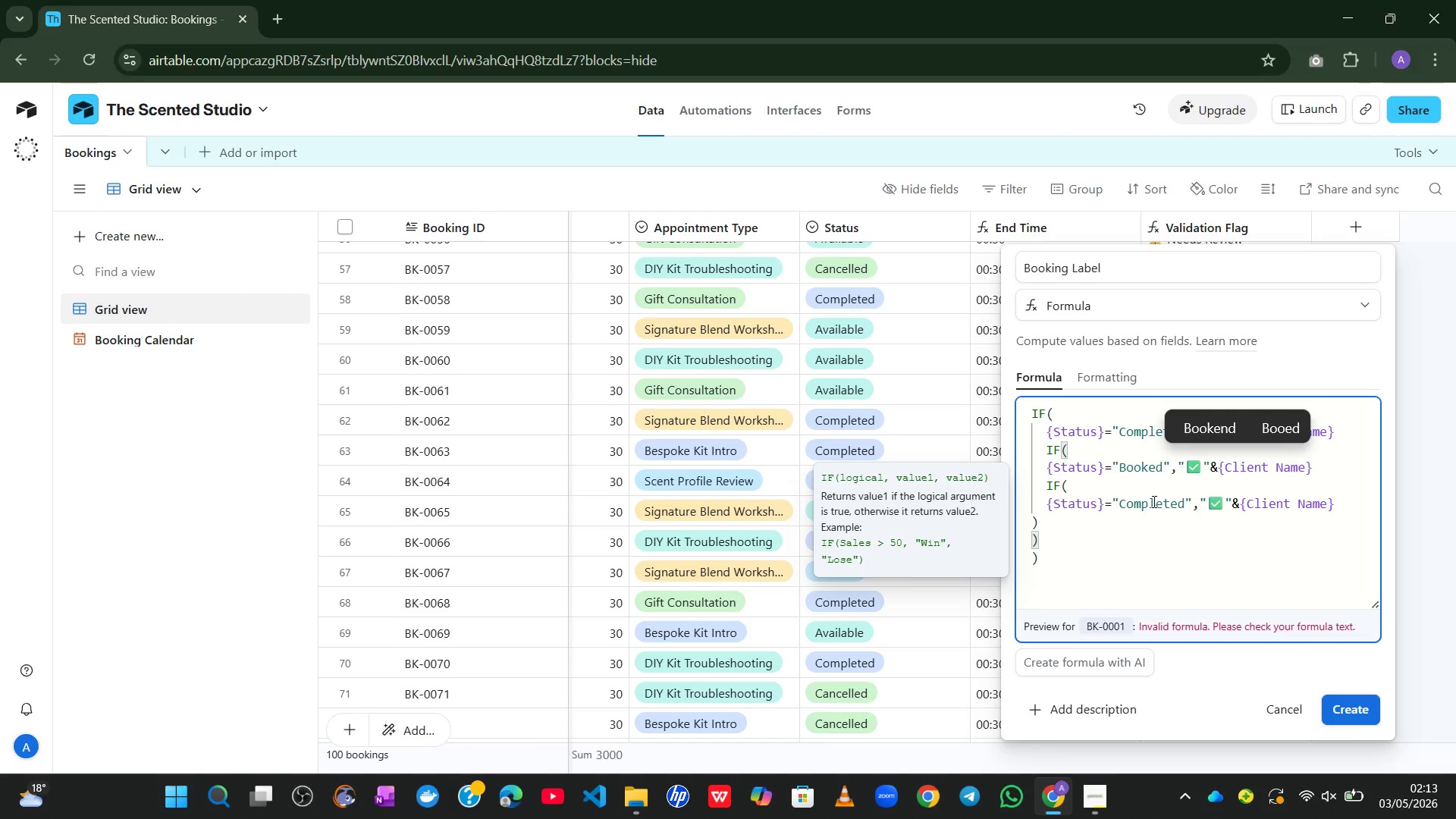 
double_click([1145, 512])
 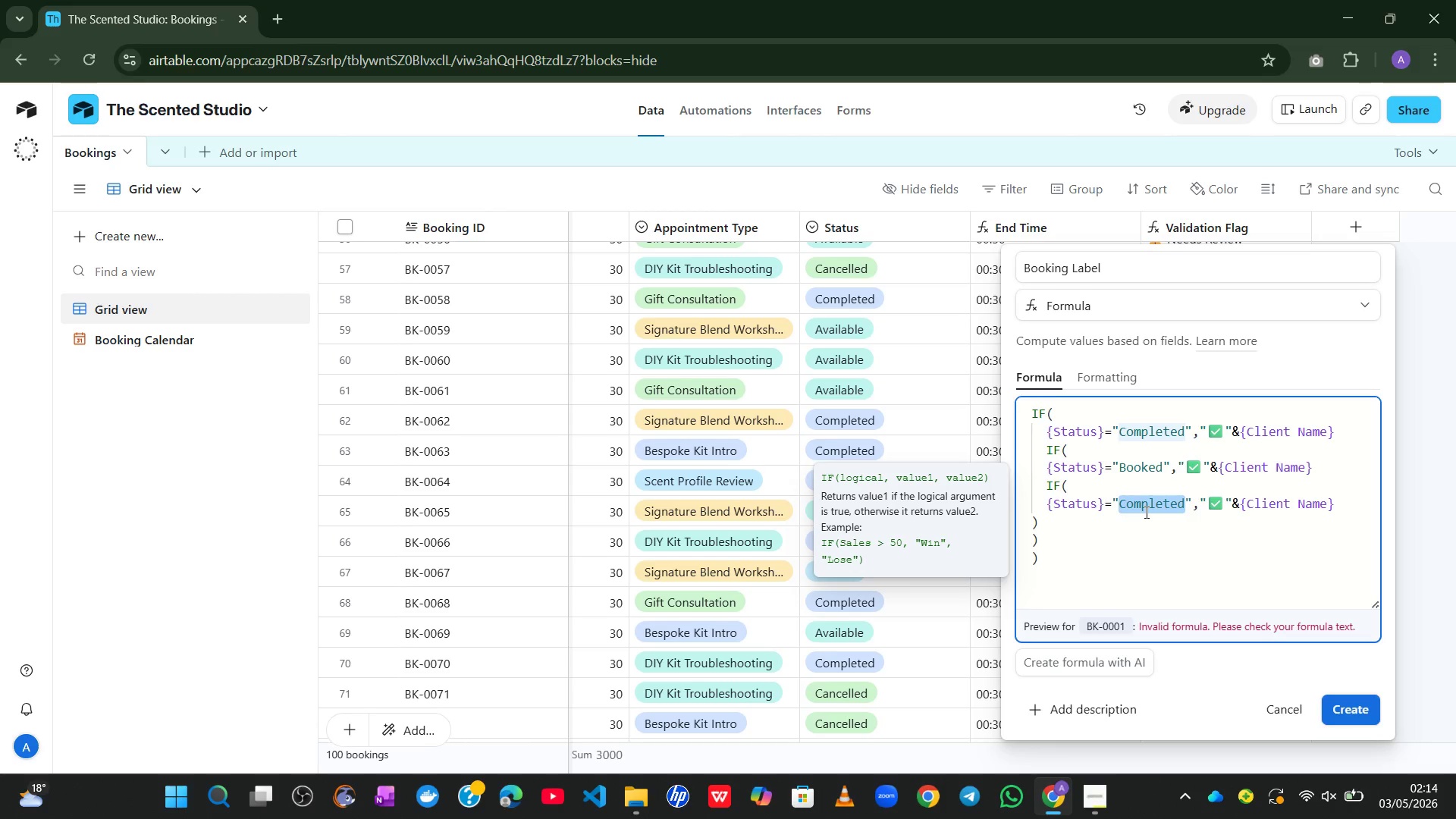 
type(Available)
 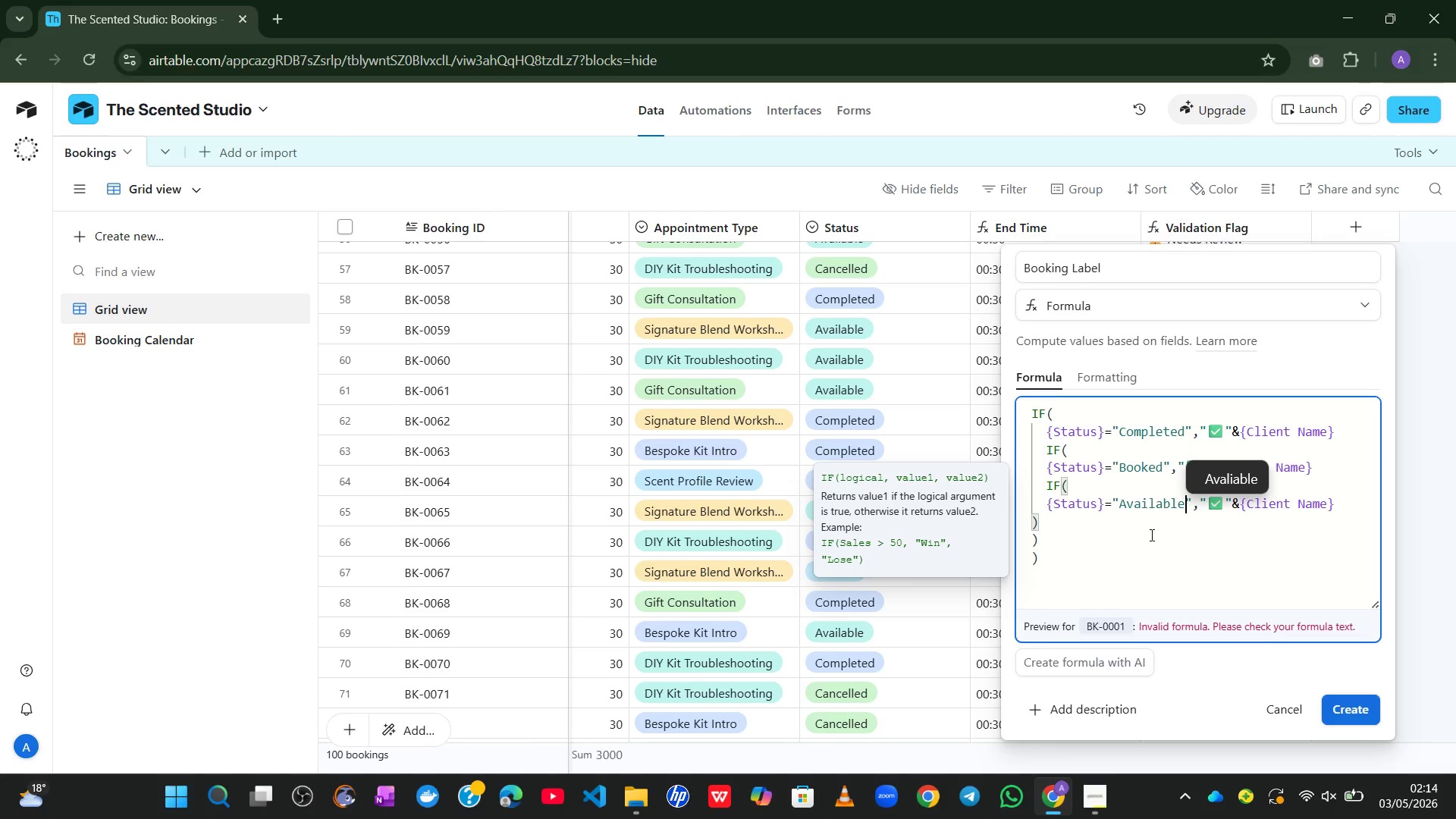 
left_click([1159, 547])
 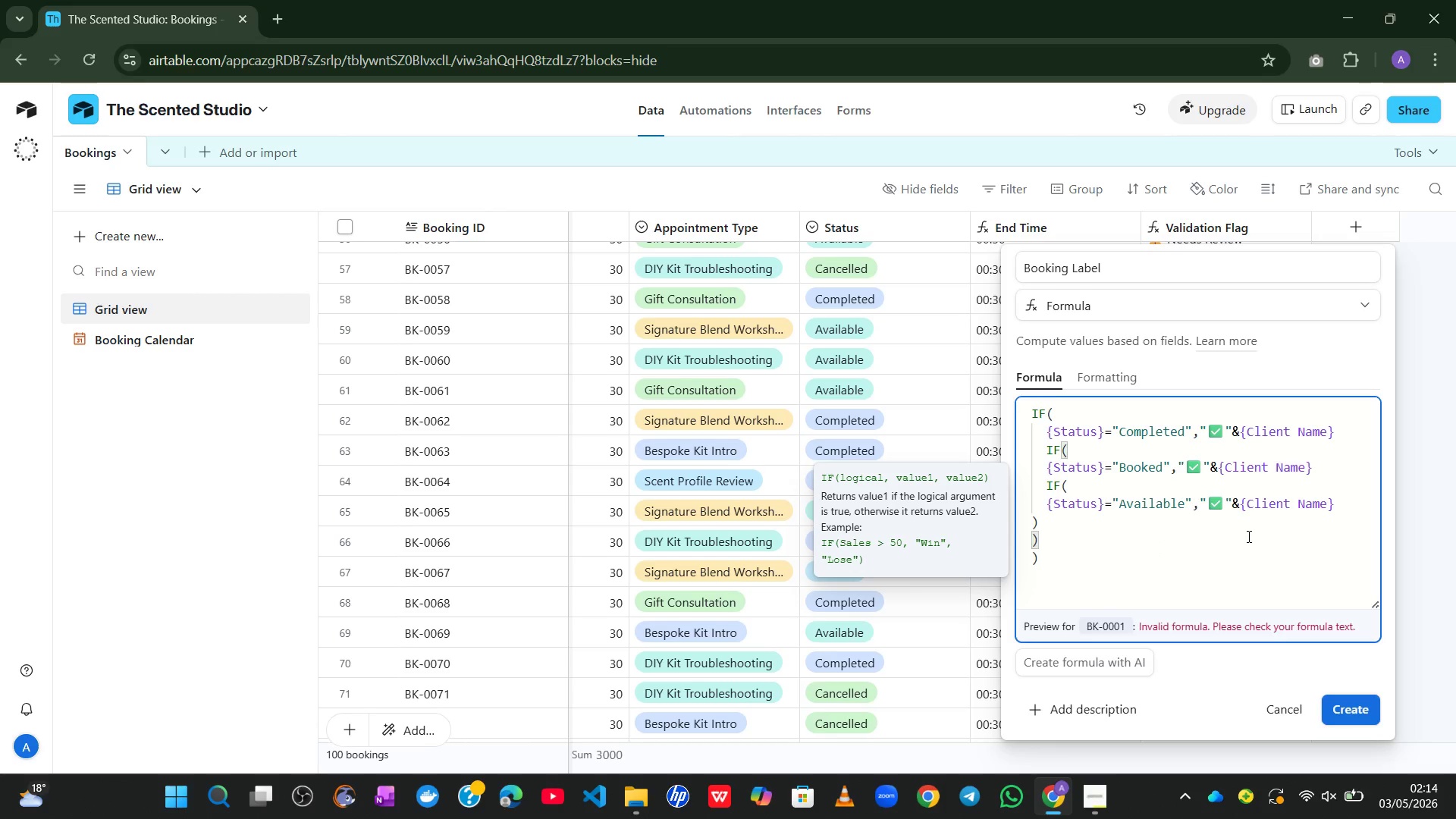 
left_click([1228, 516])
 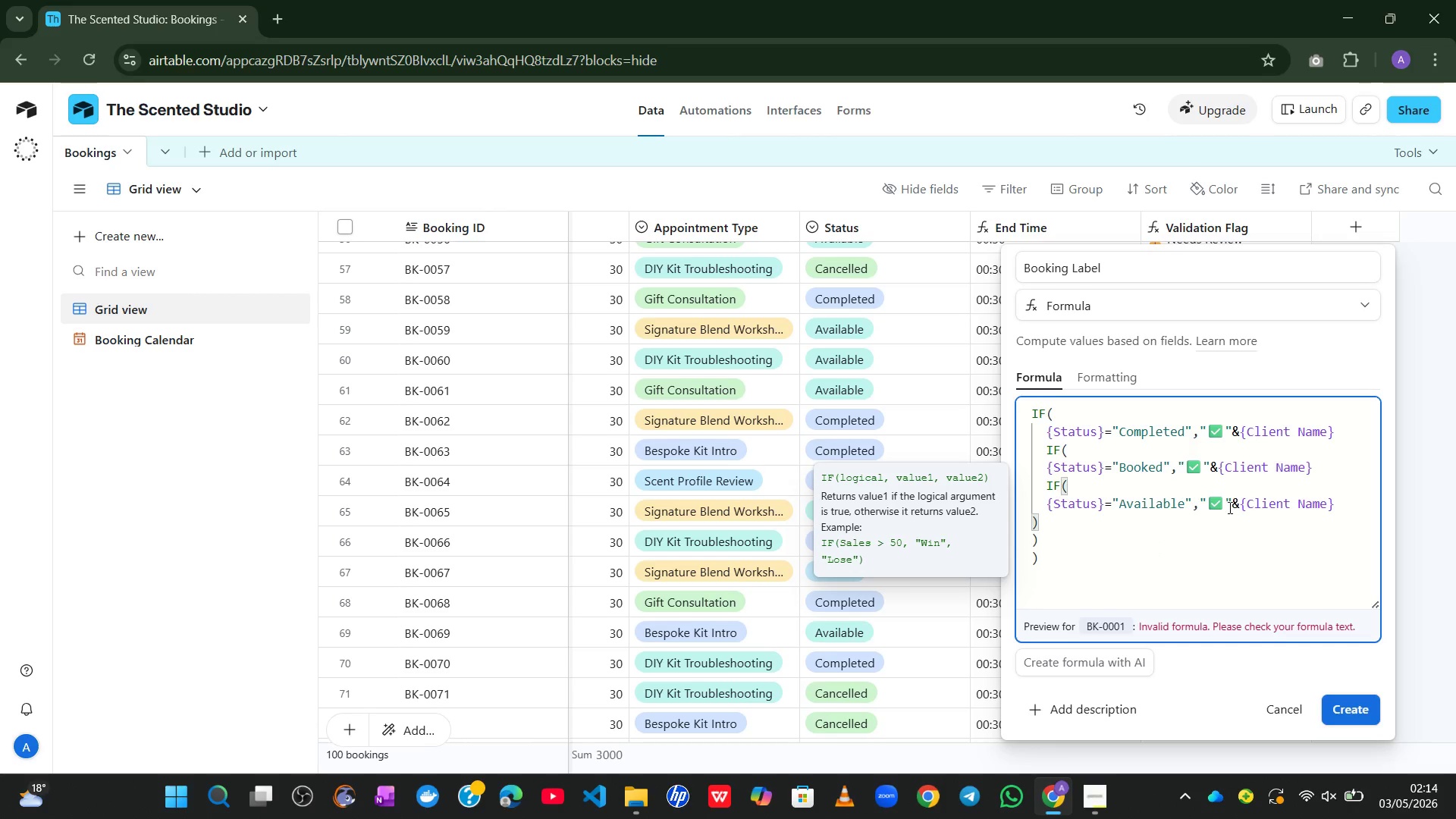 
left_click([1228, 507])
 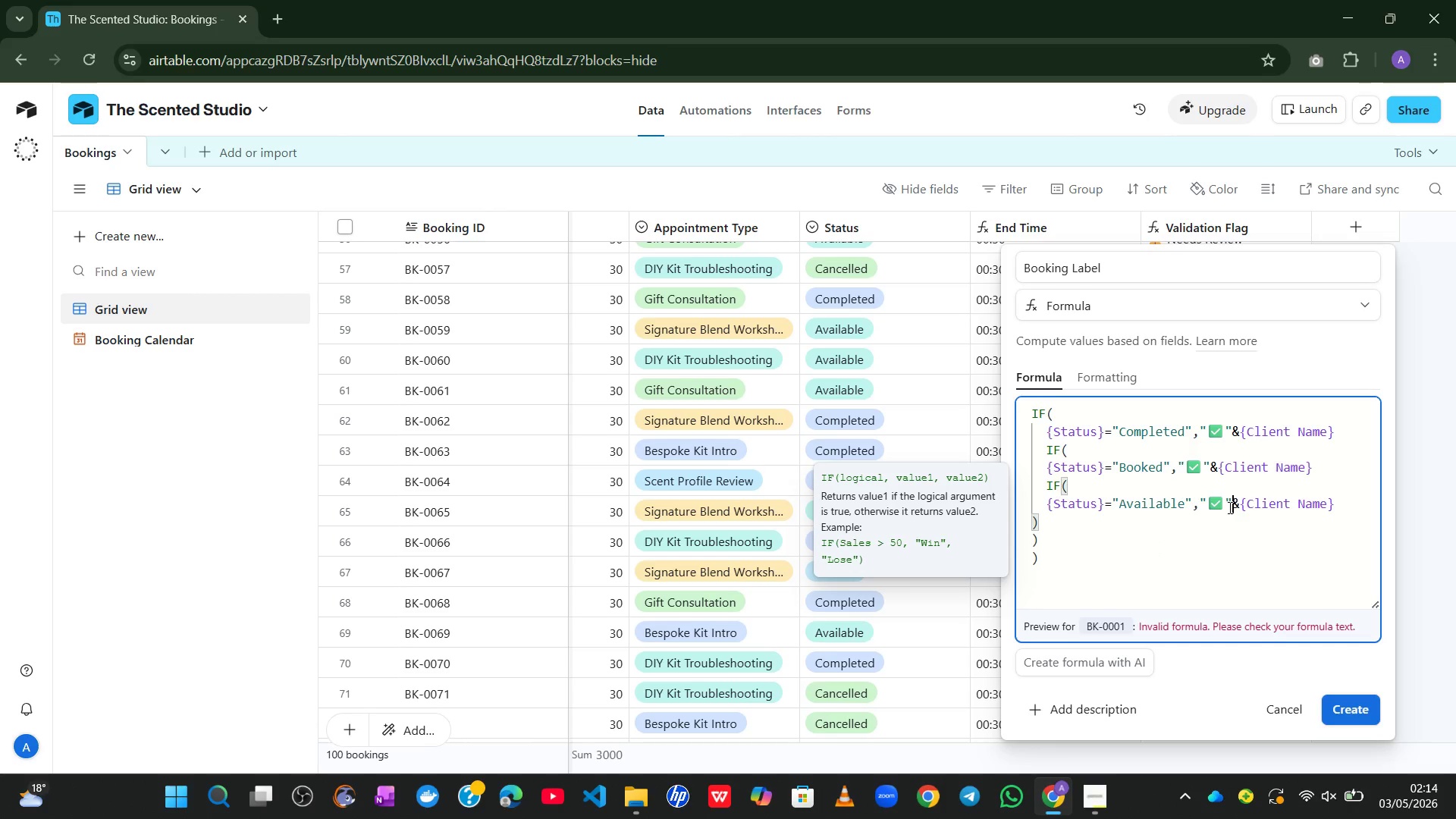 
key(ArrowLeft)
 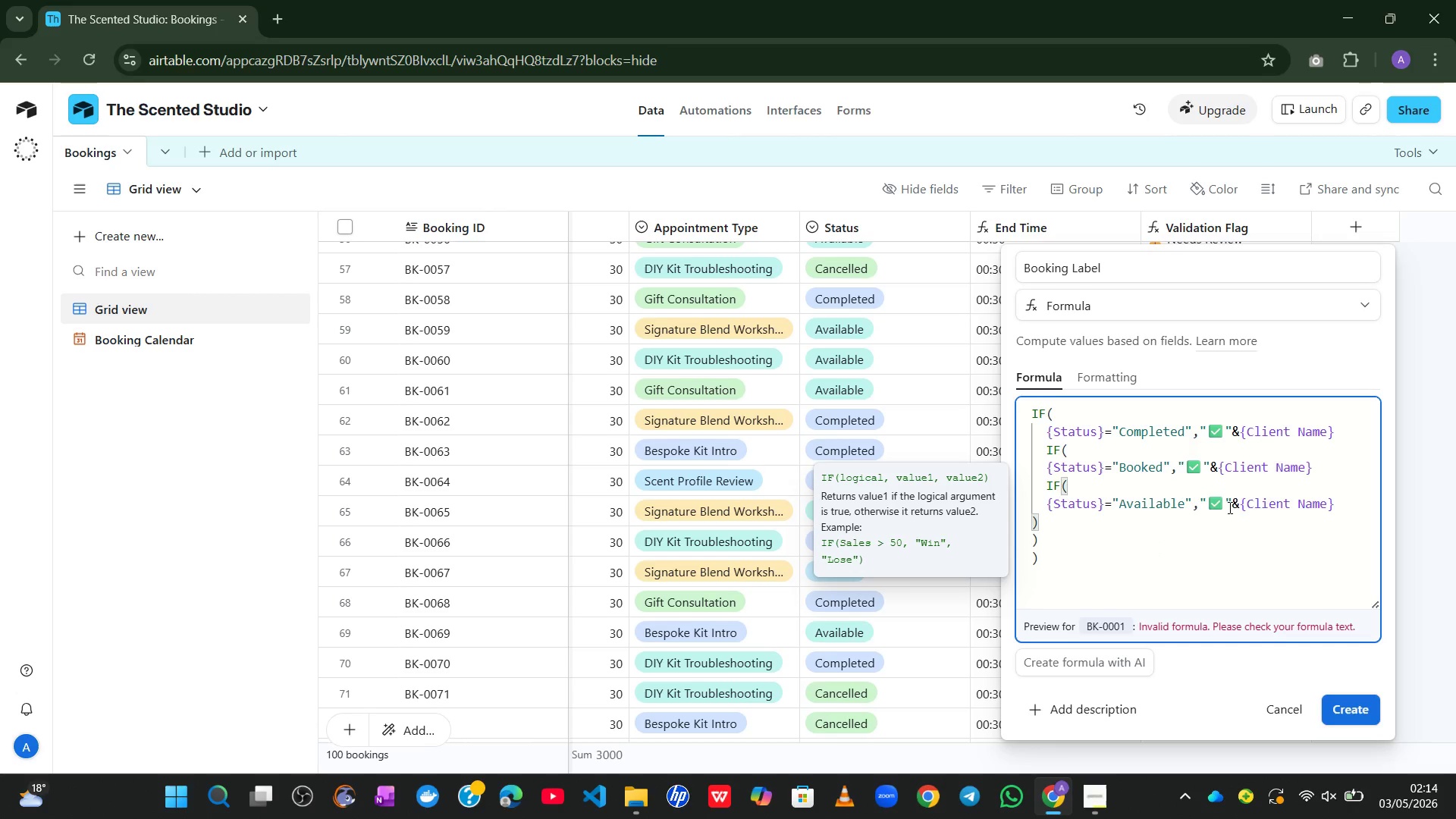 
key(Backspace)
 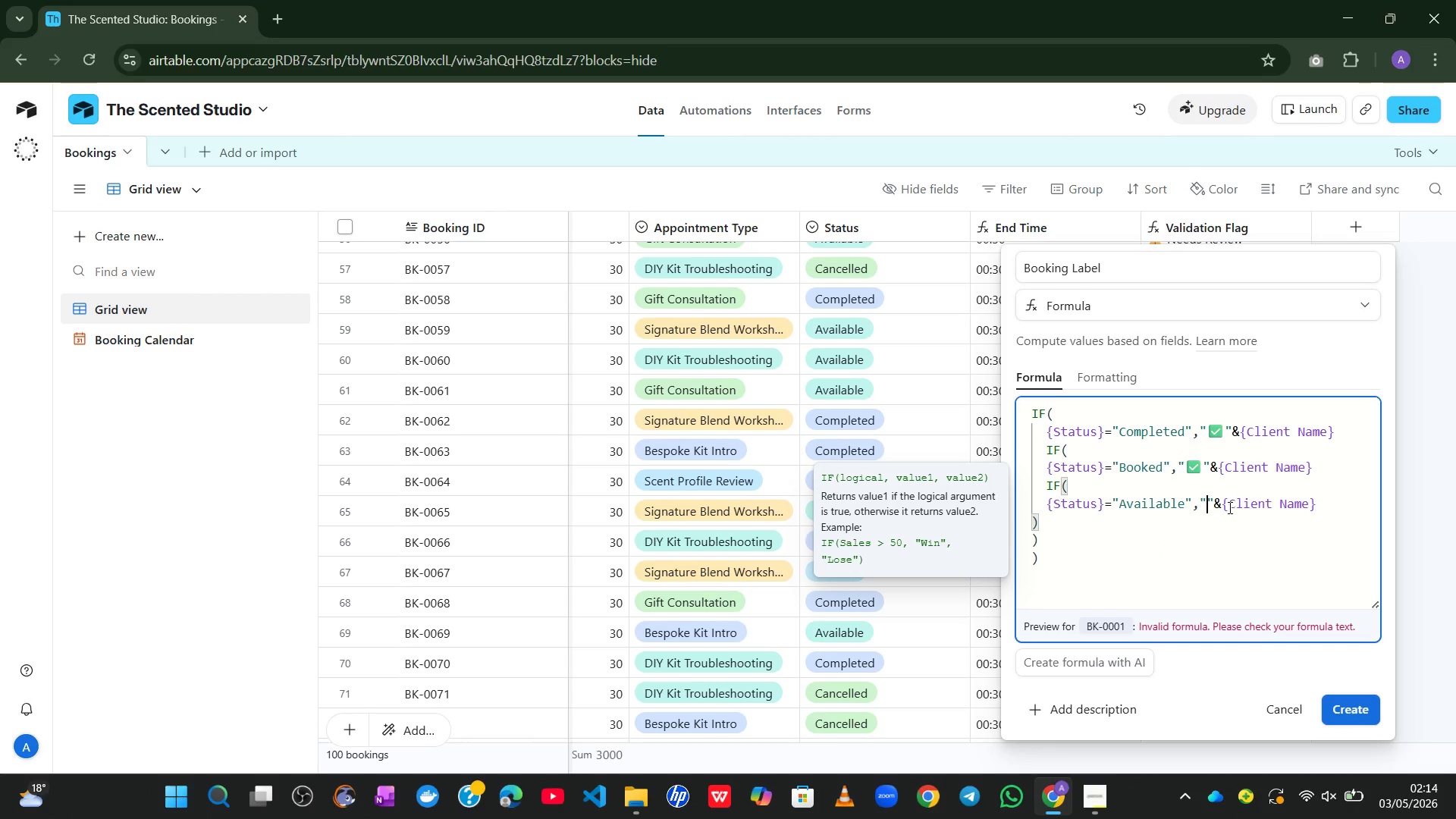 
key(Control+Meta+ControlLeft)
 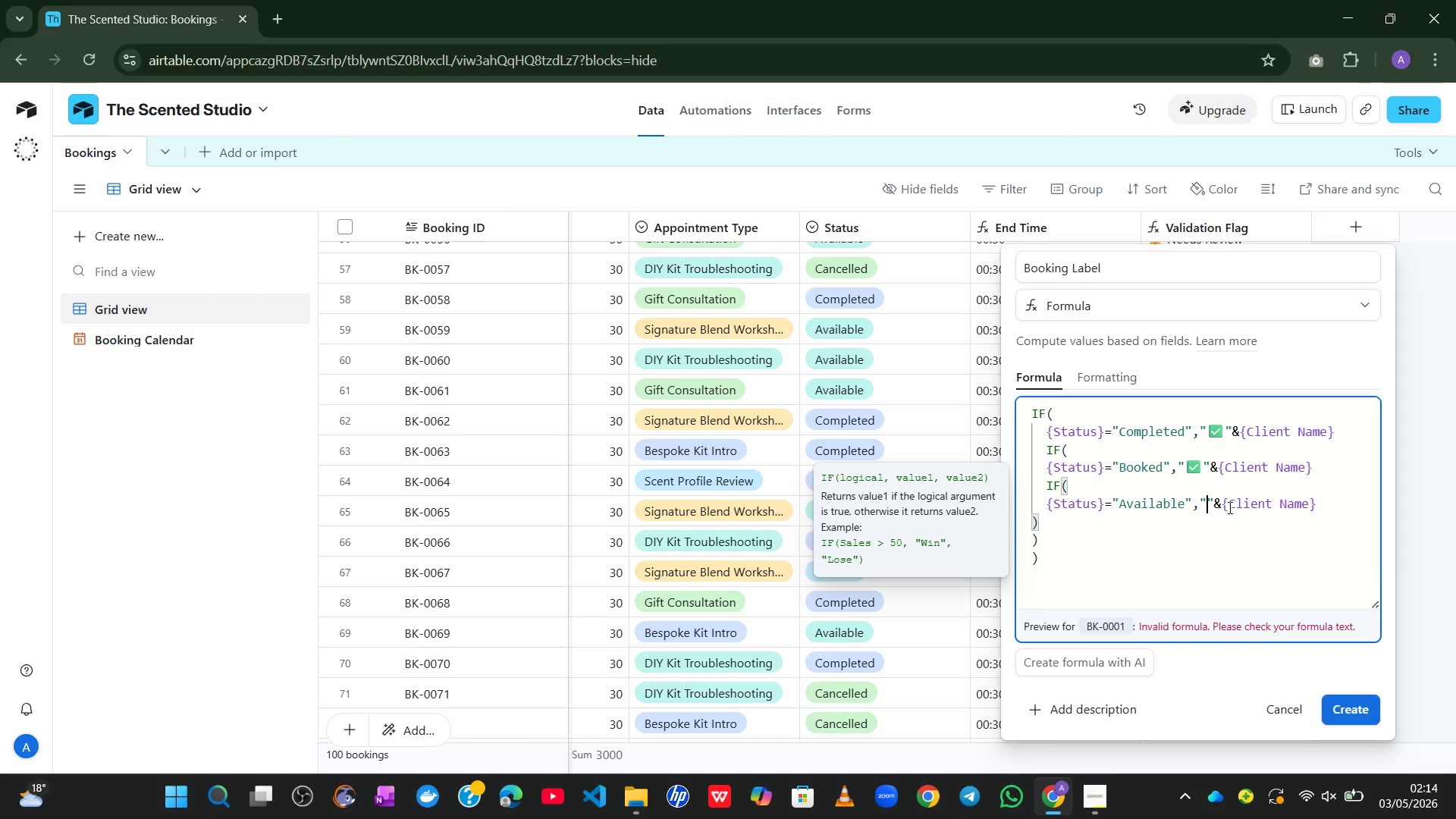 
key(Meta+MetaLeft)
 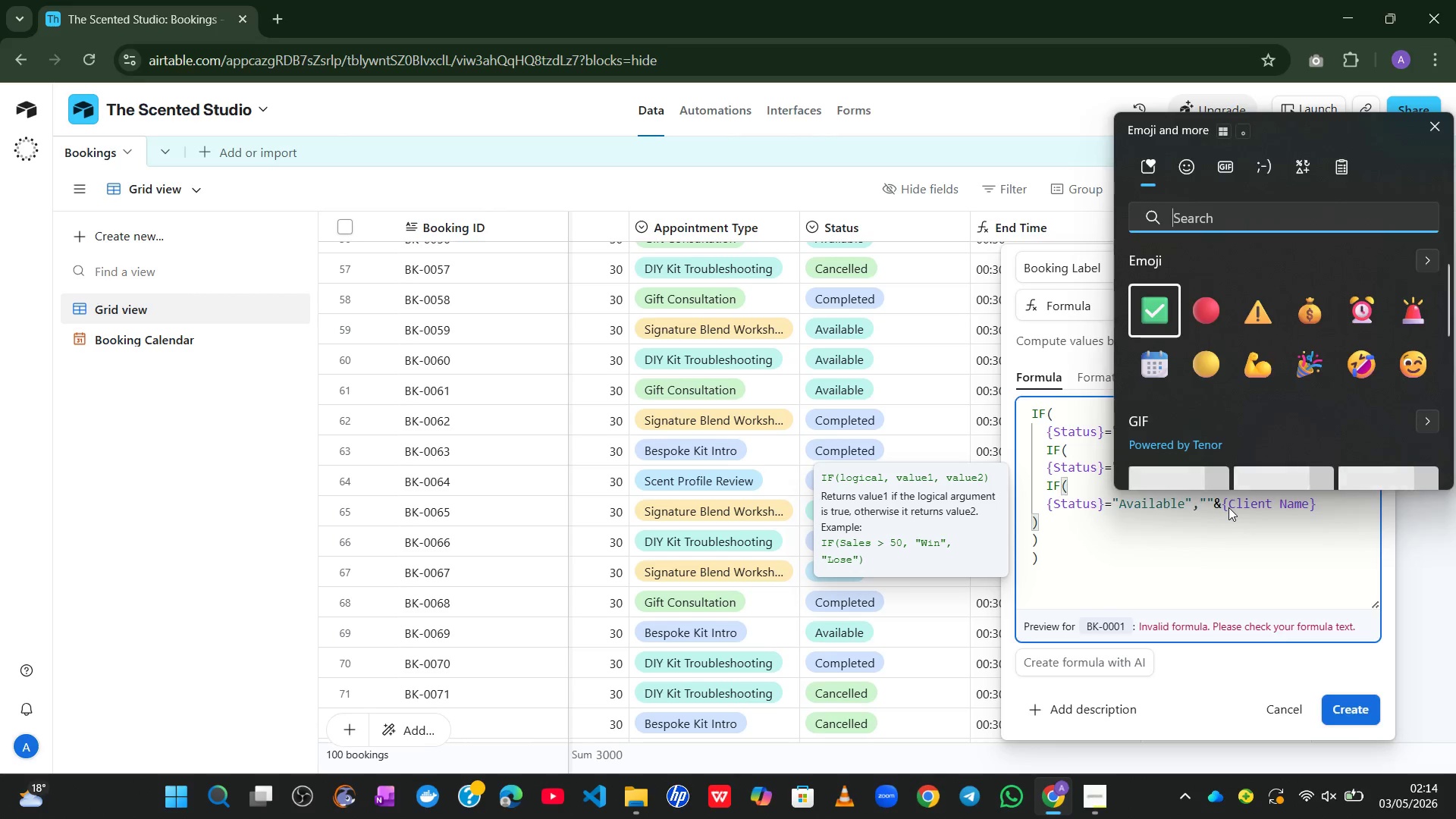 
key(Alt+Control+Meta+Shift+ShiftLeft)
 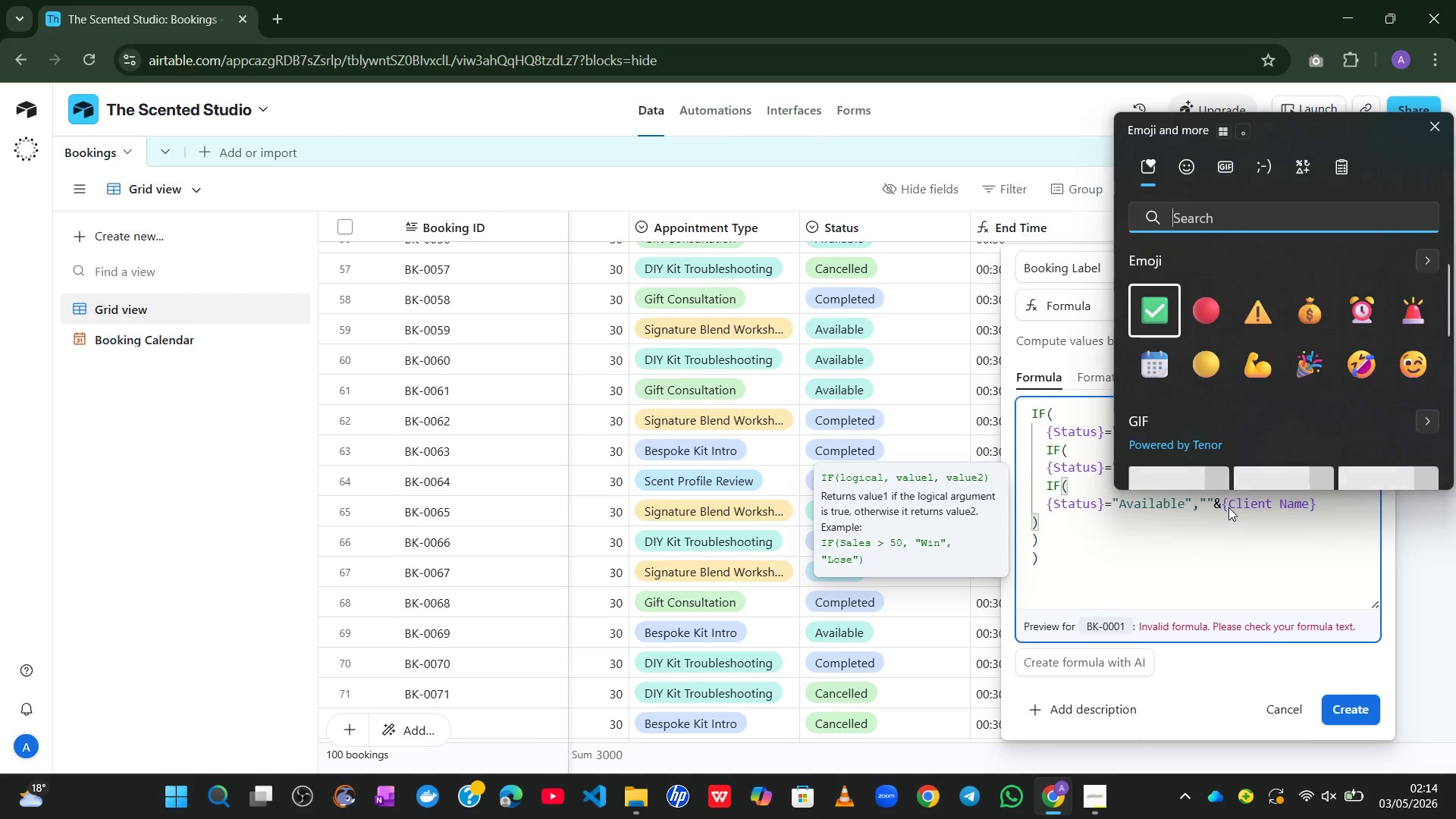 
key(Alt+Control+Meta+AltLeft)
 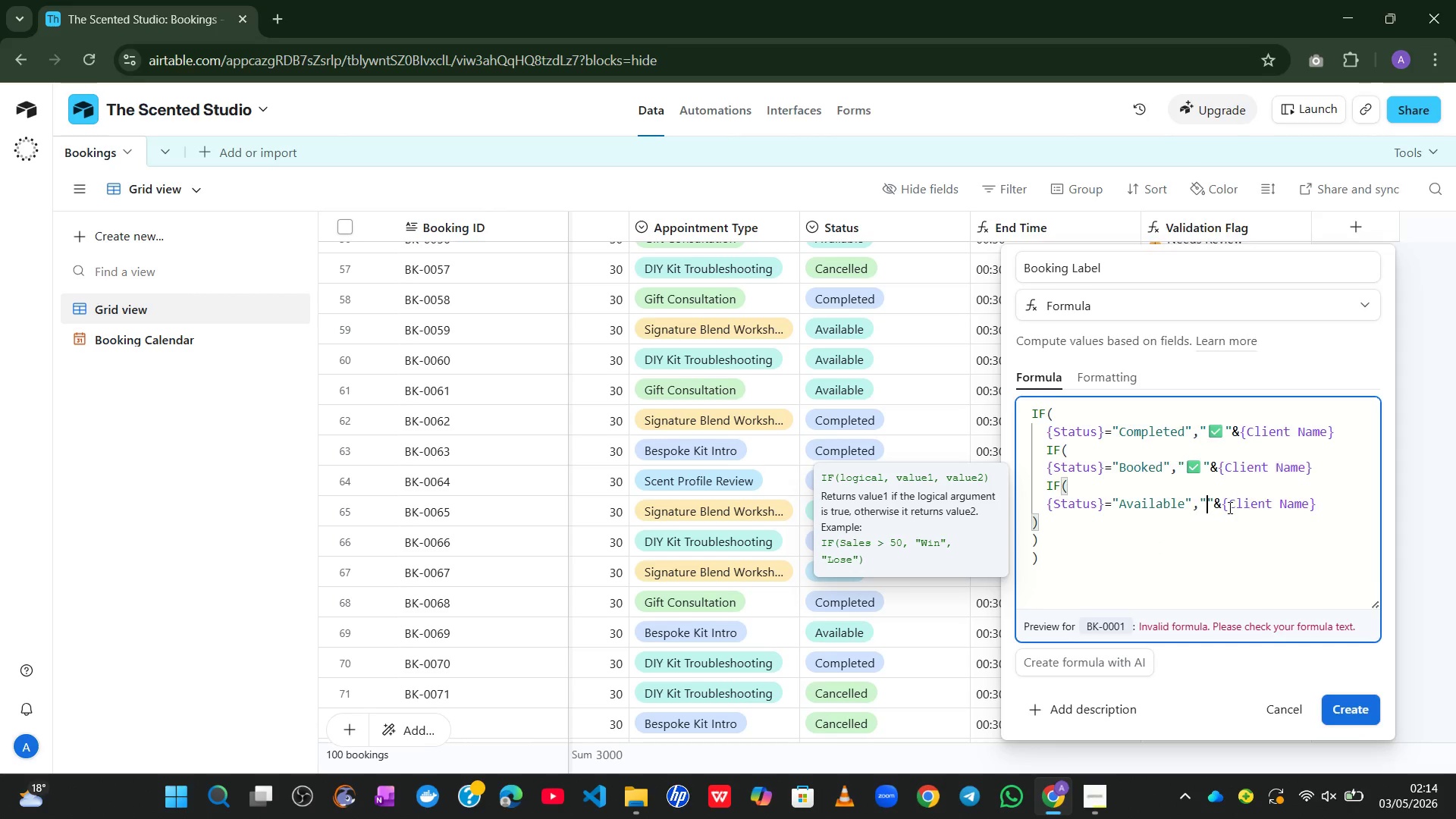 
key(Alt+Control+Meta+Shift+Space)
 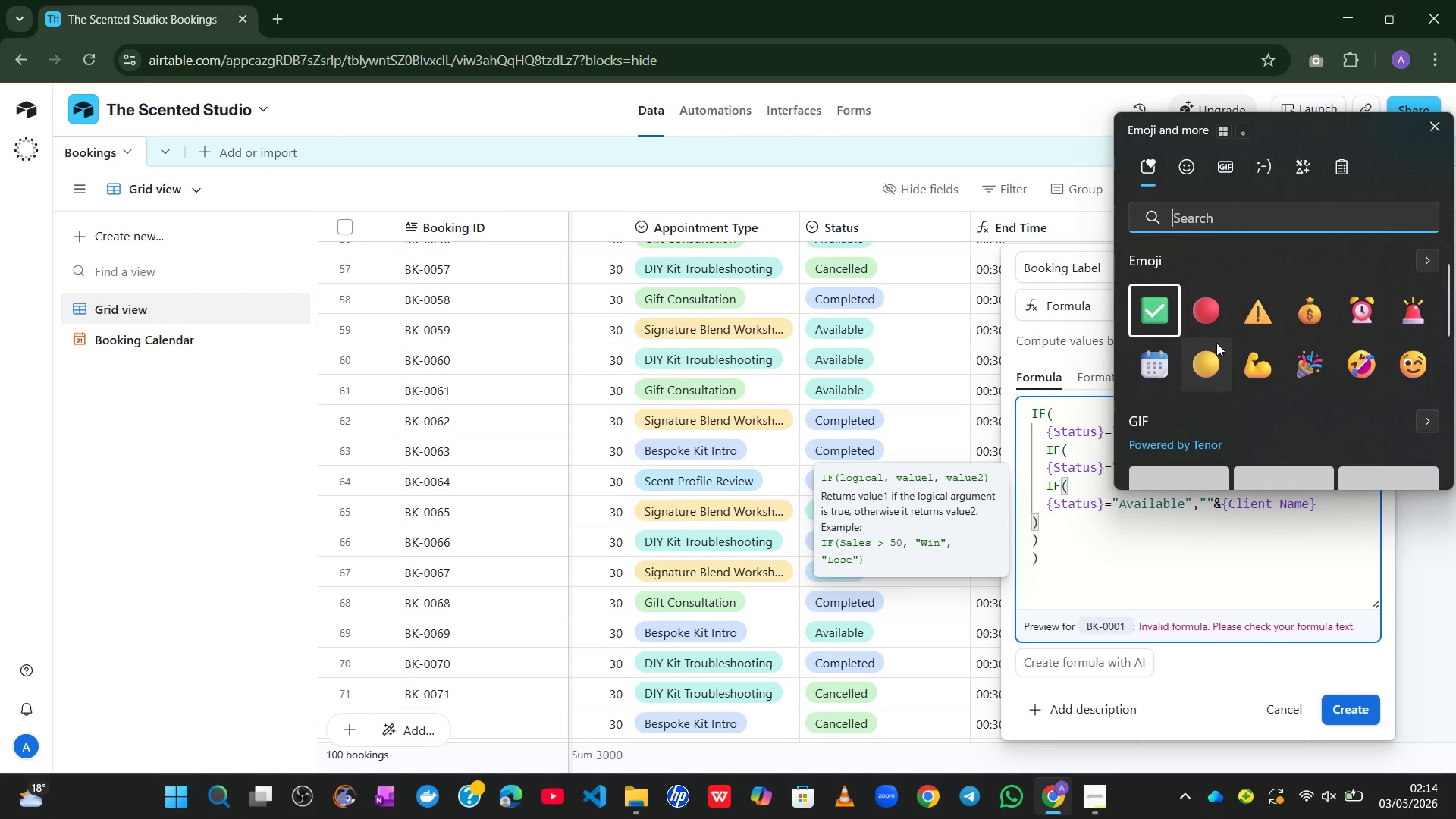 
left_click([1204, 364])
 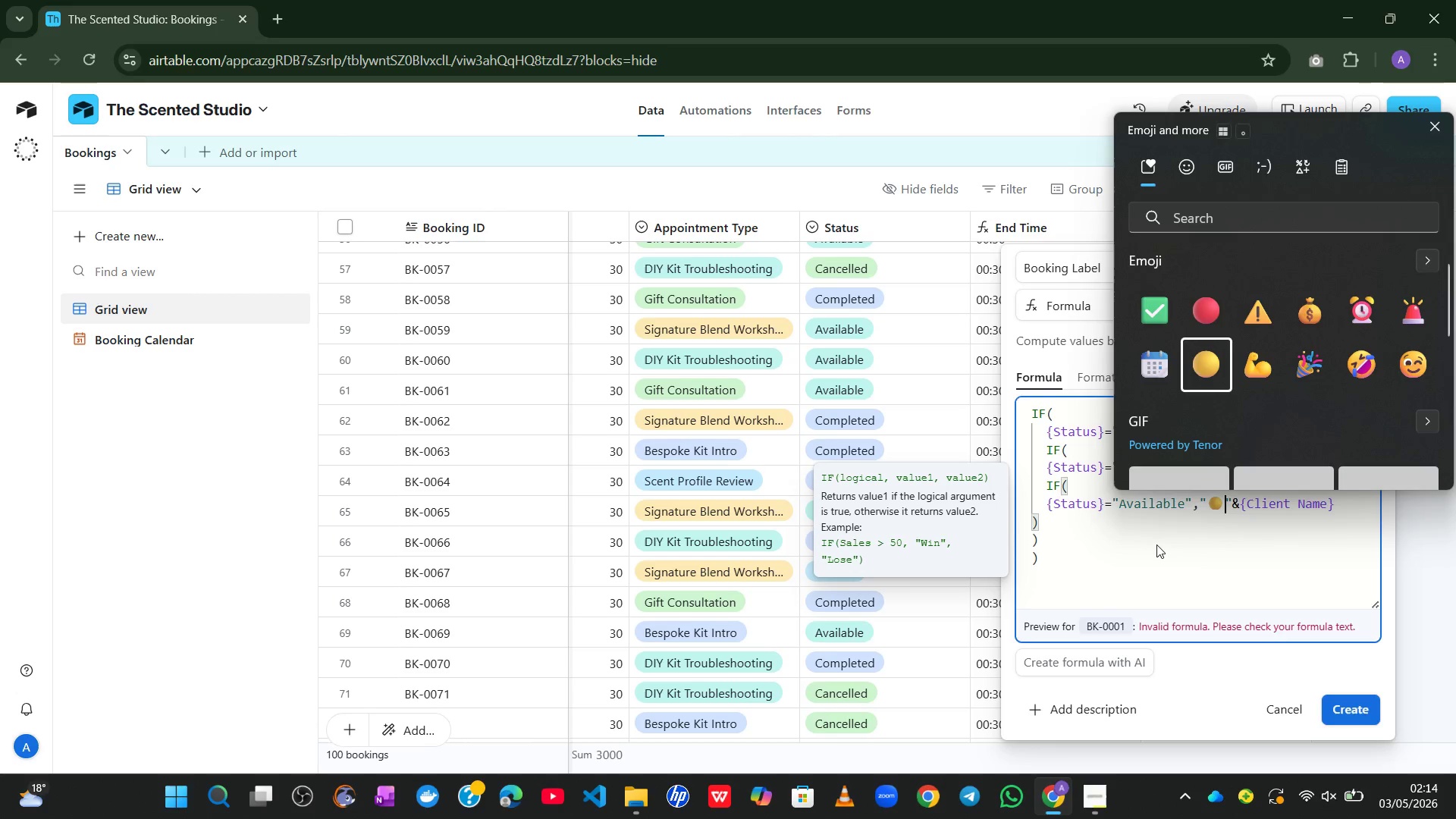 
left_click([1156, 547])
 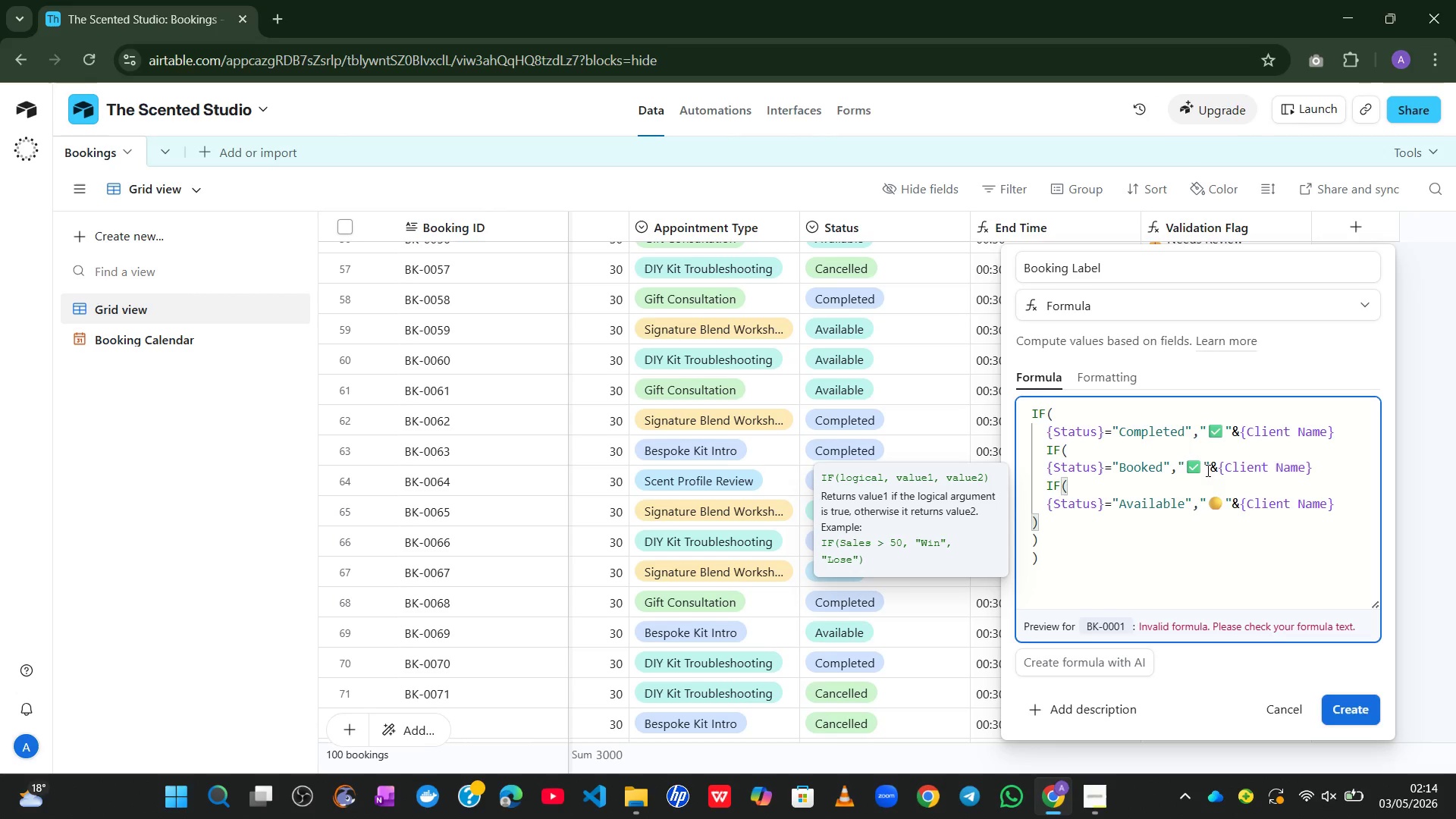 
left_click([1203, 473])
 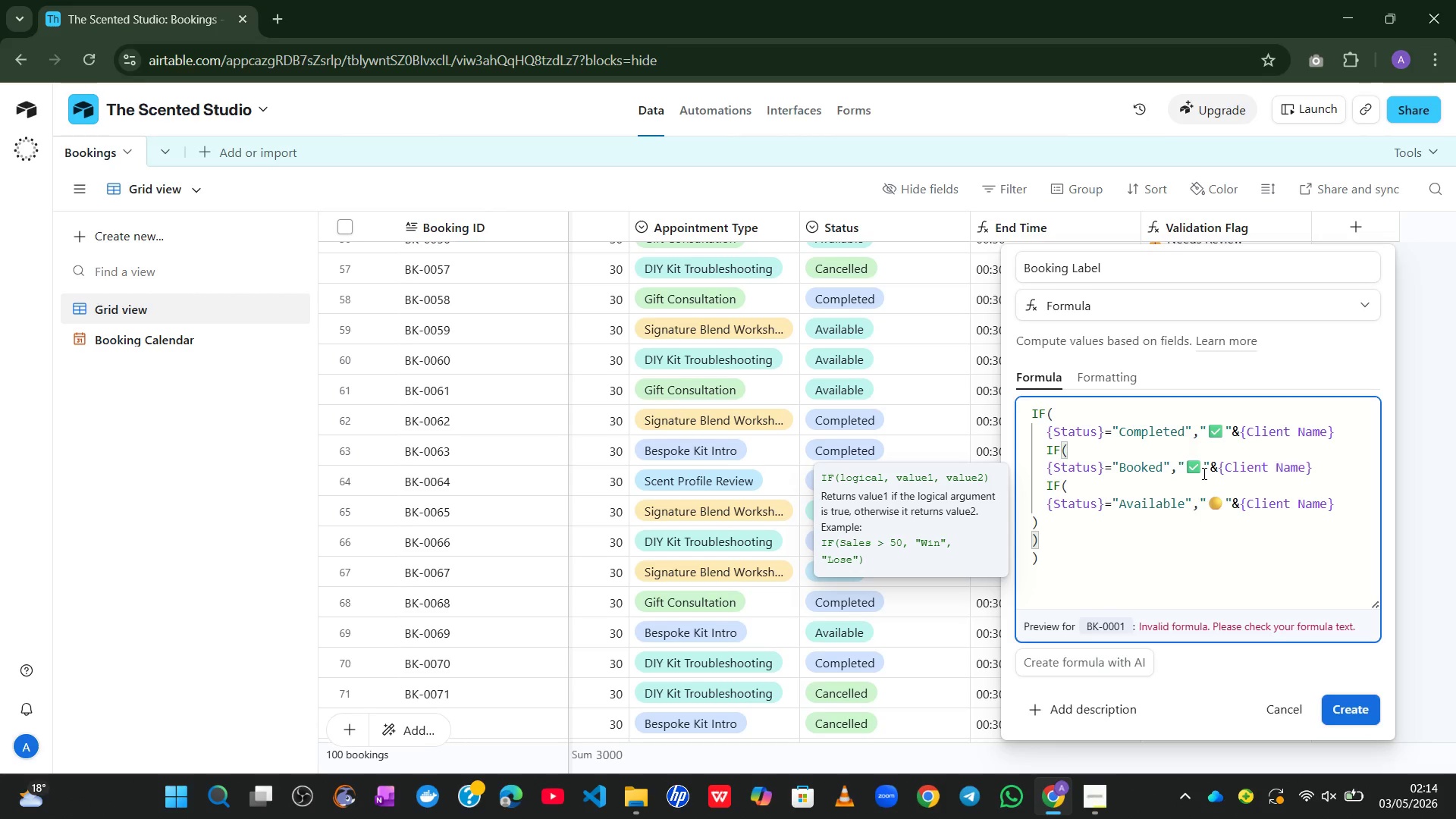 
key(Backspace)
 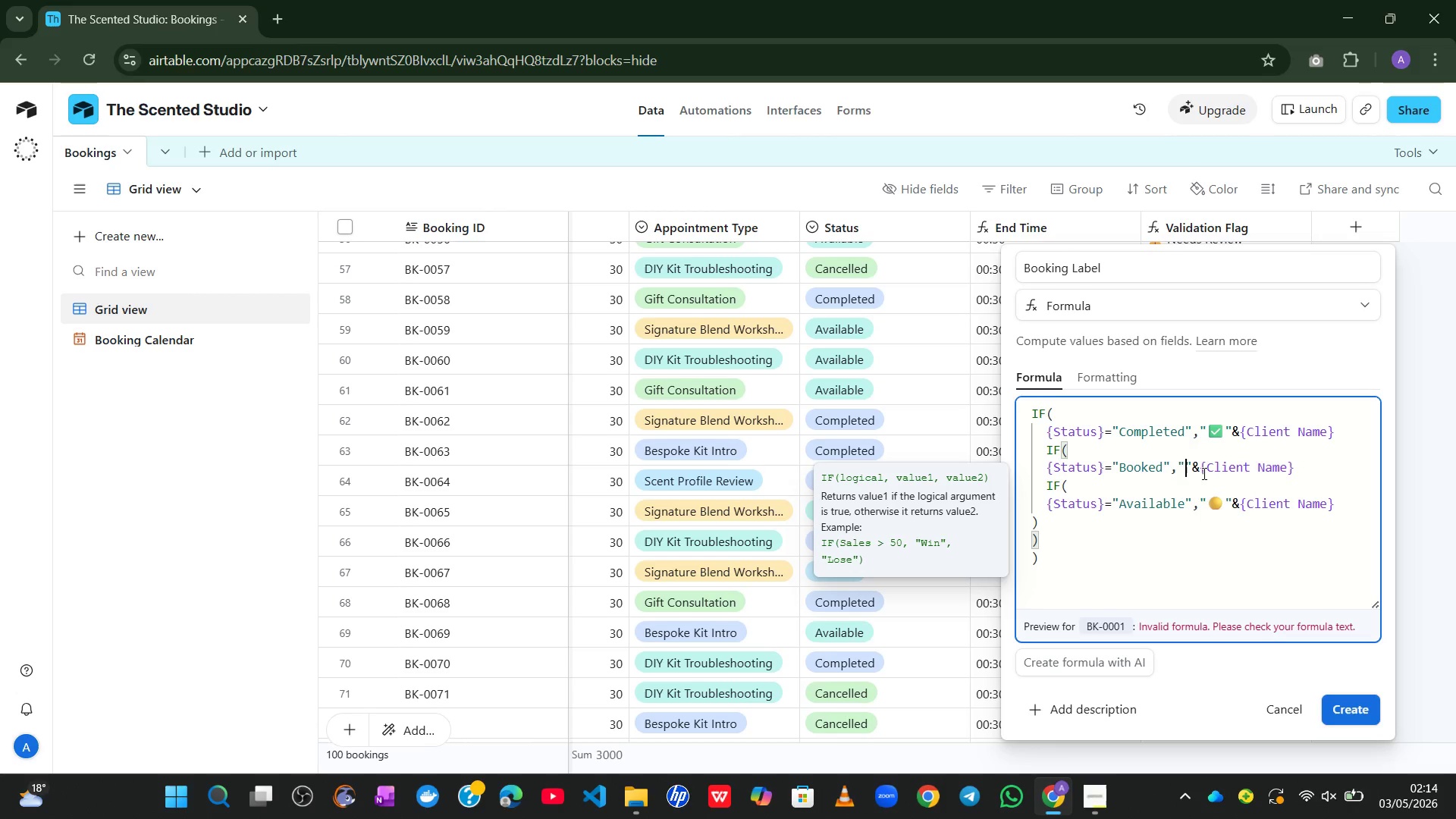 
key(Alt+Control+Meta+AltLeft)
 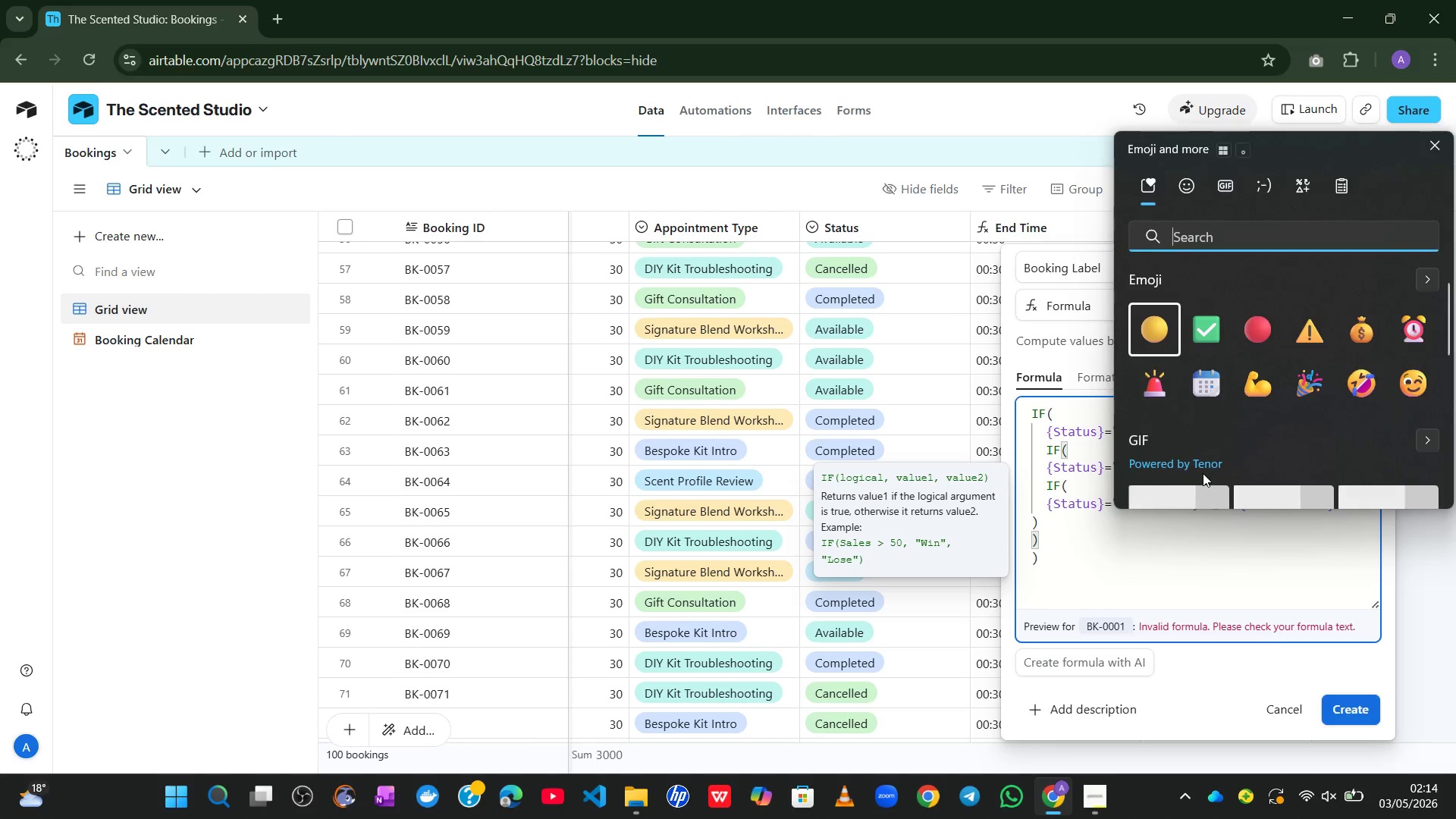 
key(Control+Meta+ControlLeft)
 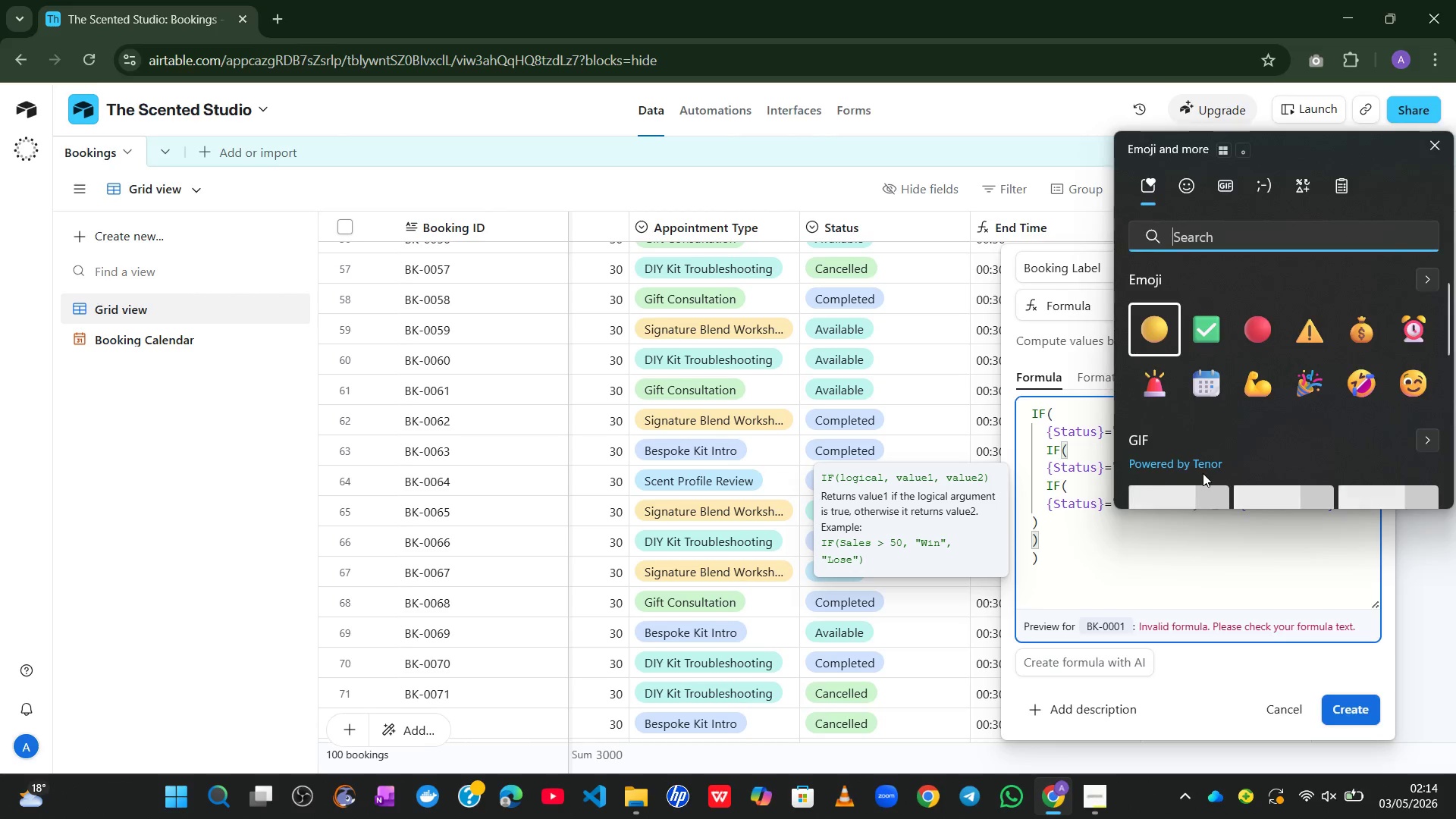 
key(Alt+Control+Meta+Shift+ShiftLeft)
 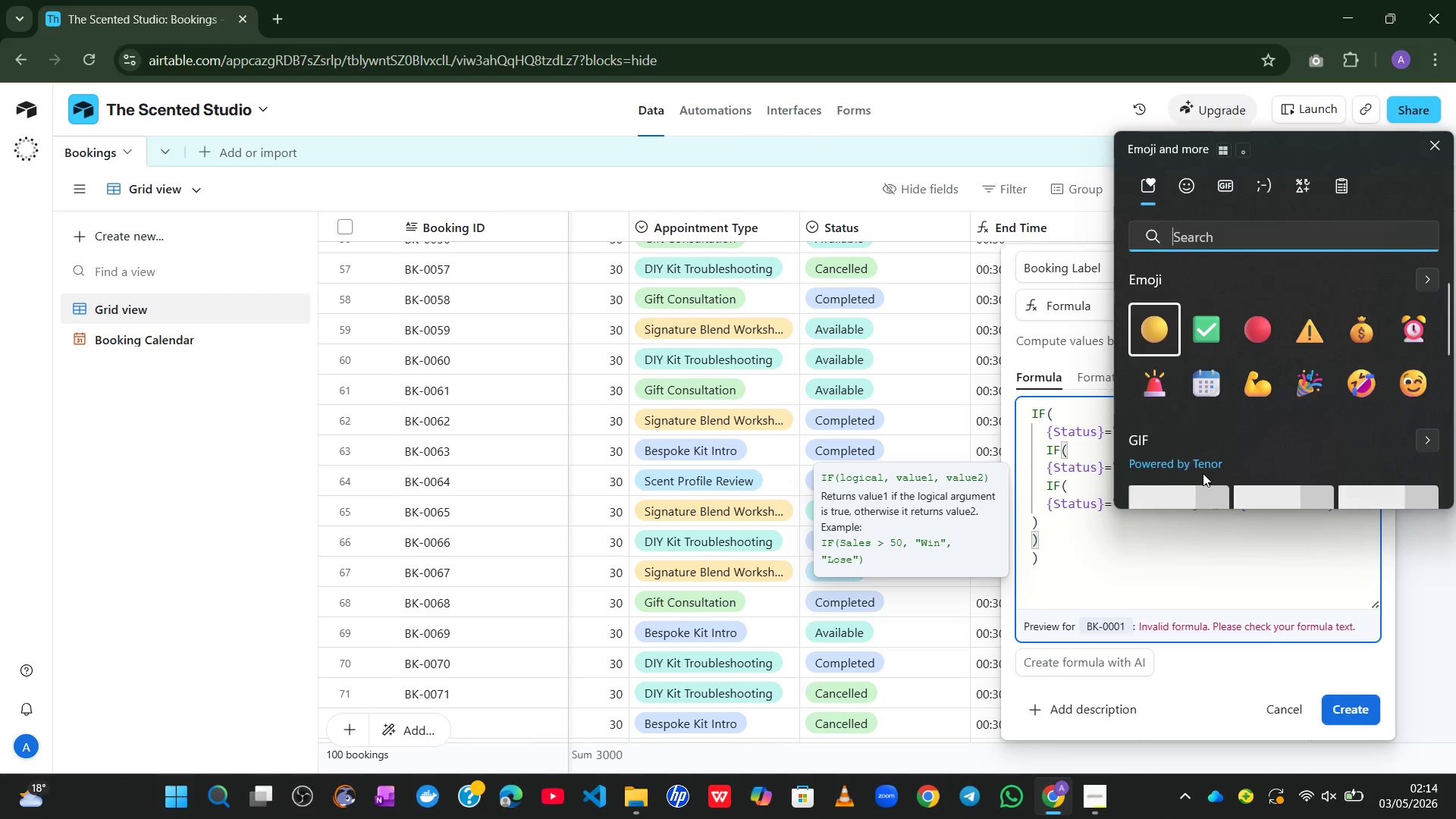 
key(Meta+MetaLeft)
 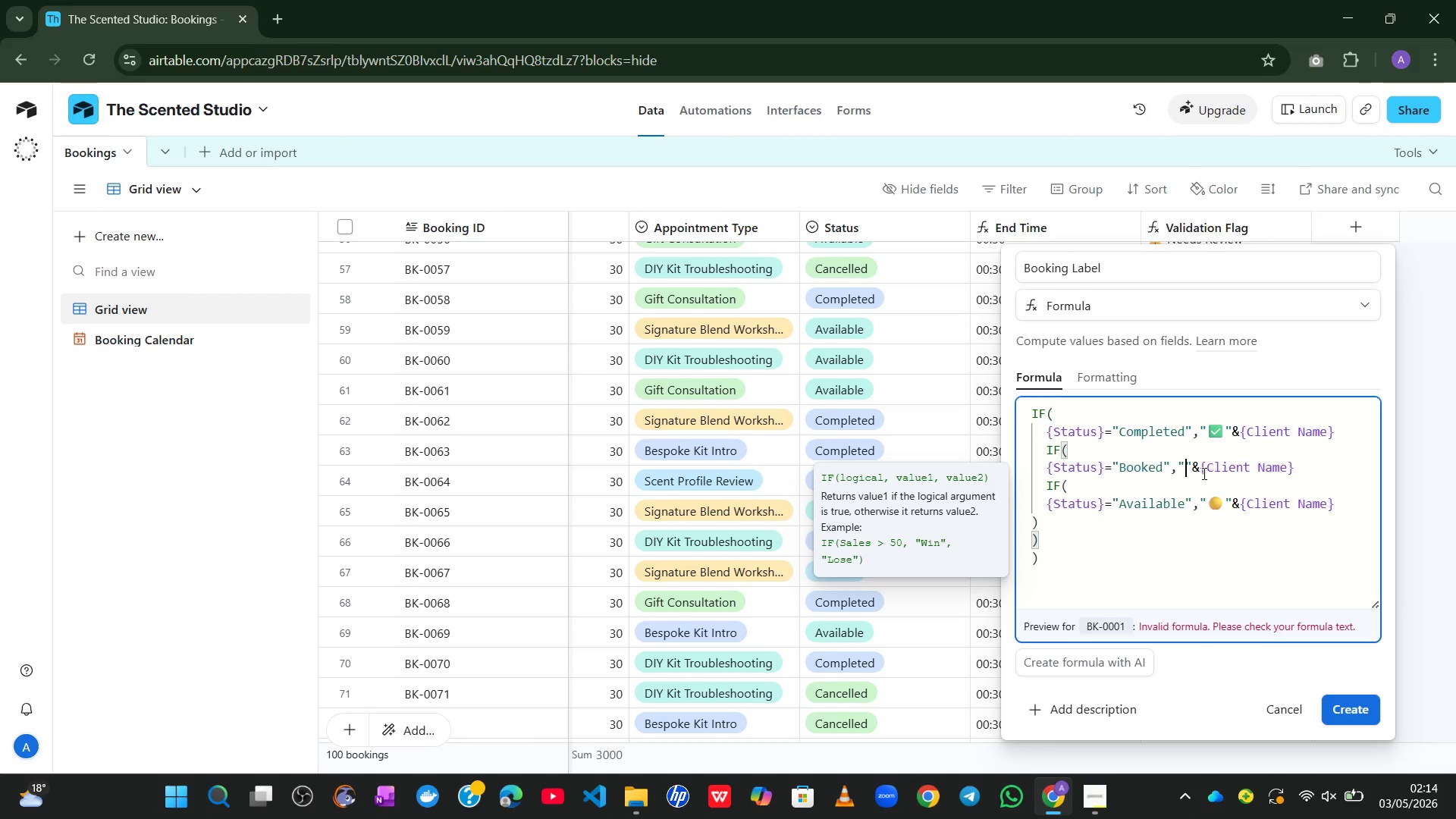 
key(Alt+Control+Meta+Shift+Space)
 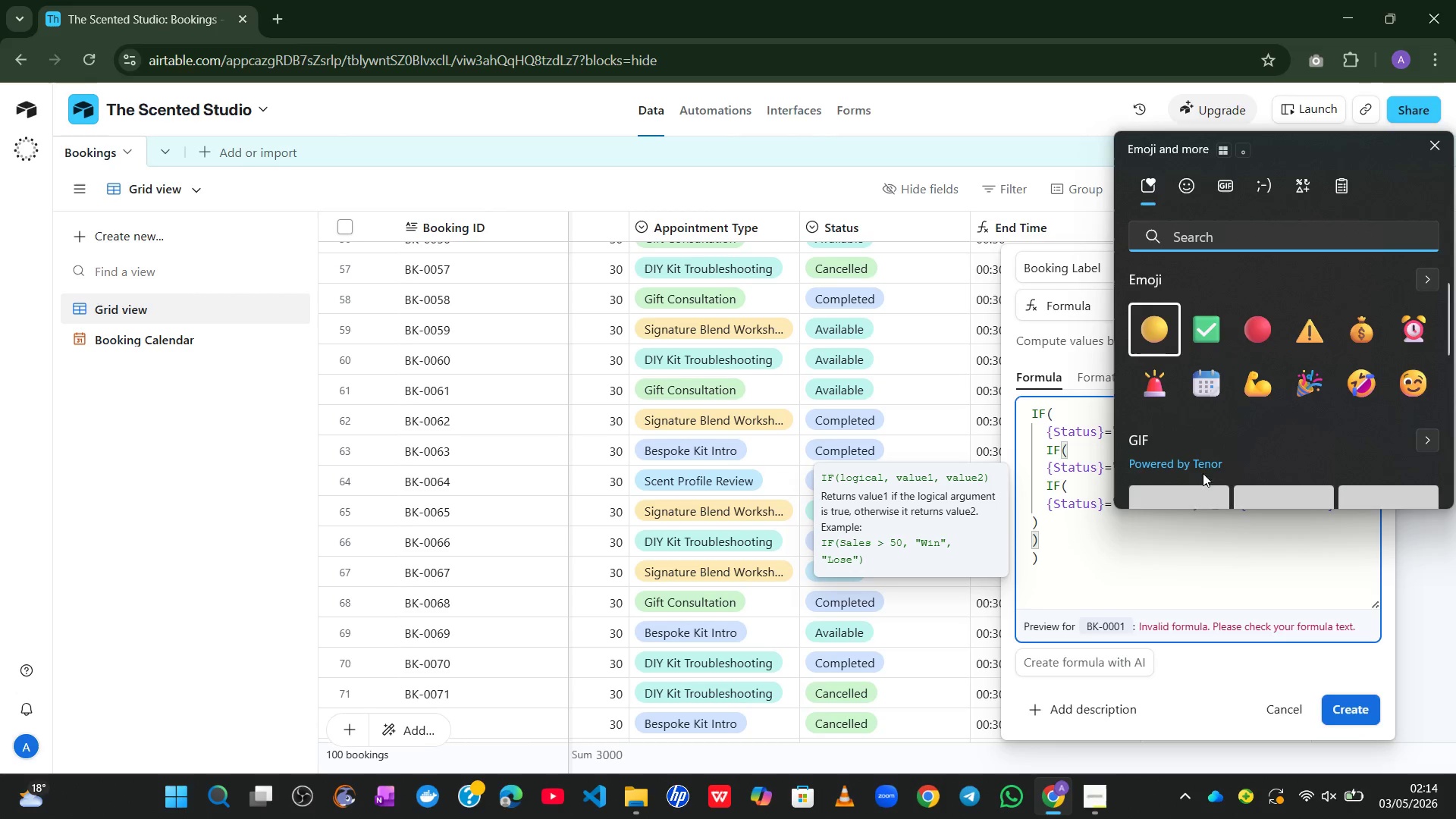 
left_click([1213, 389])
 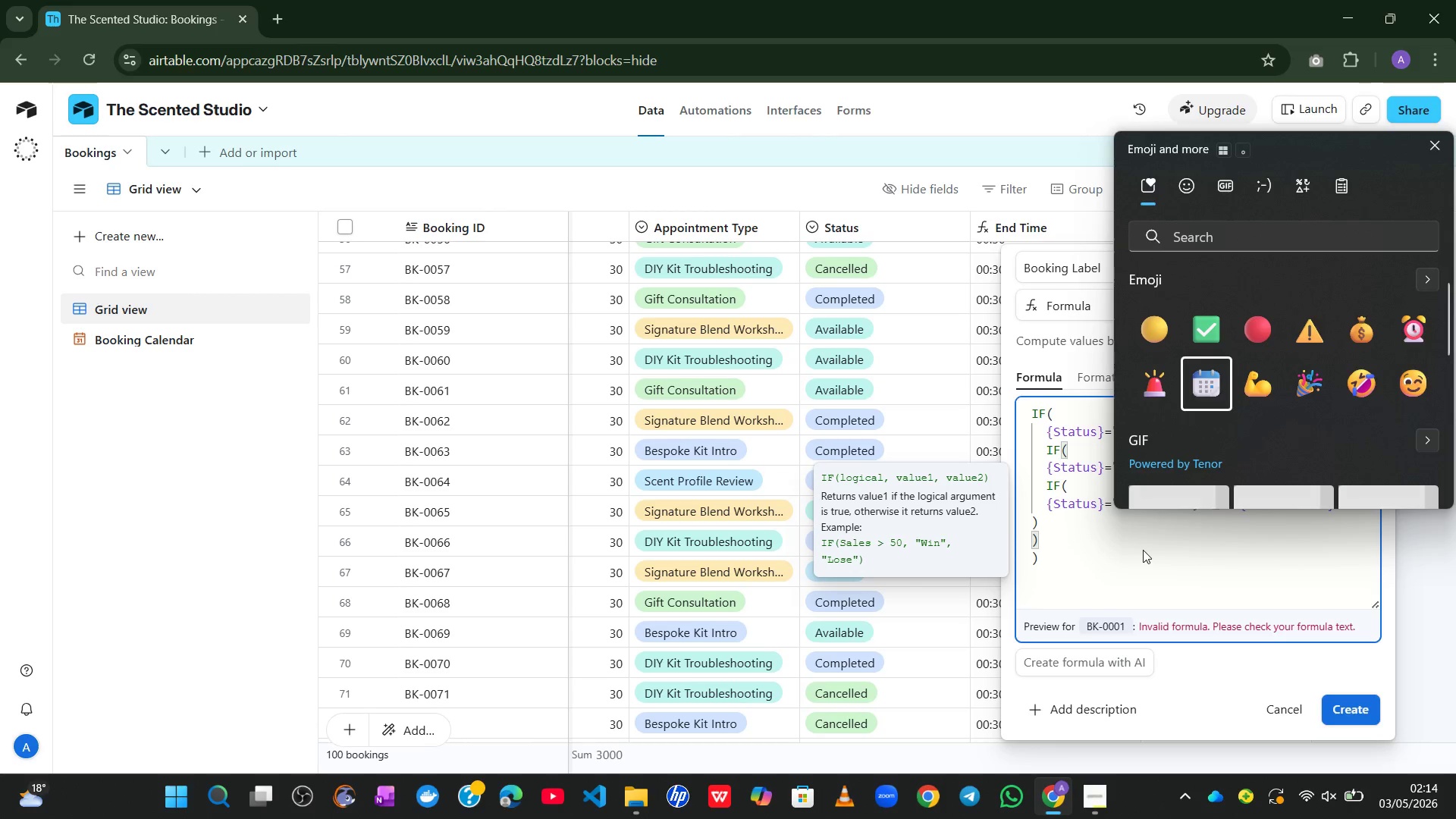 
left_click([1142, 542])
 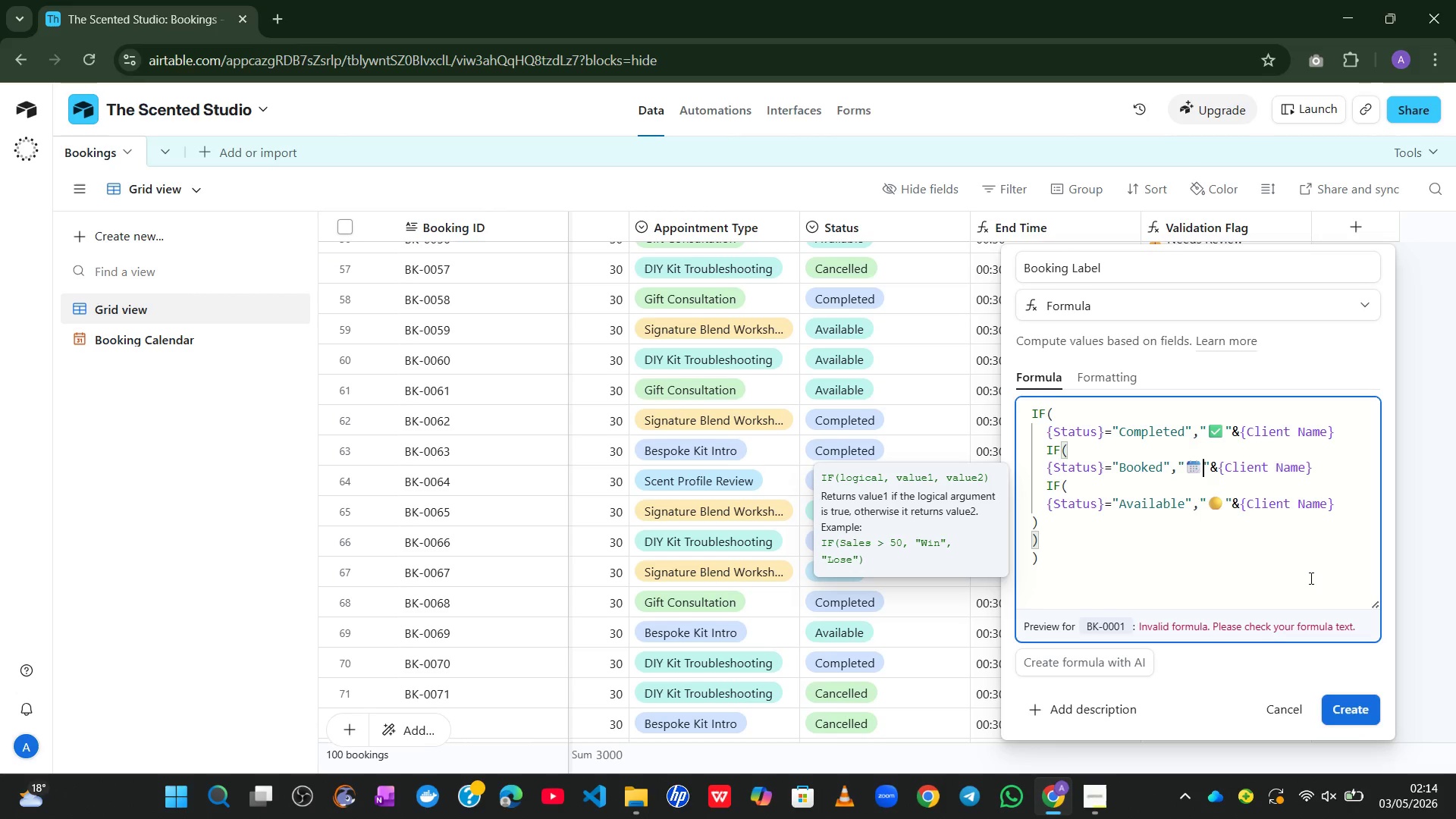 
wait(29.64)
 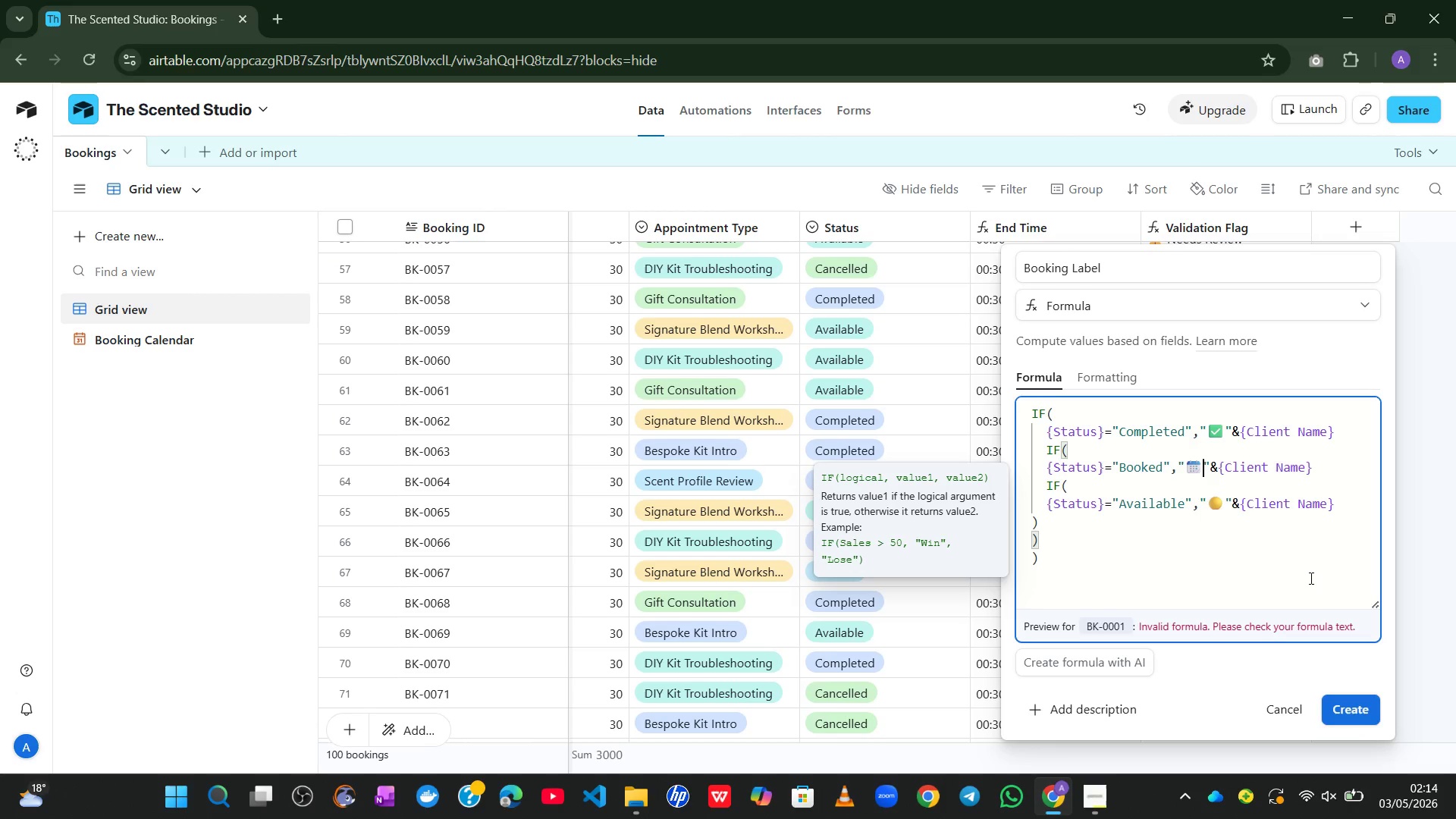 
left_click([1234, 432])
 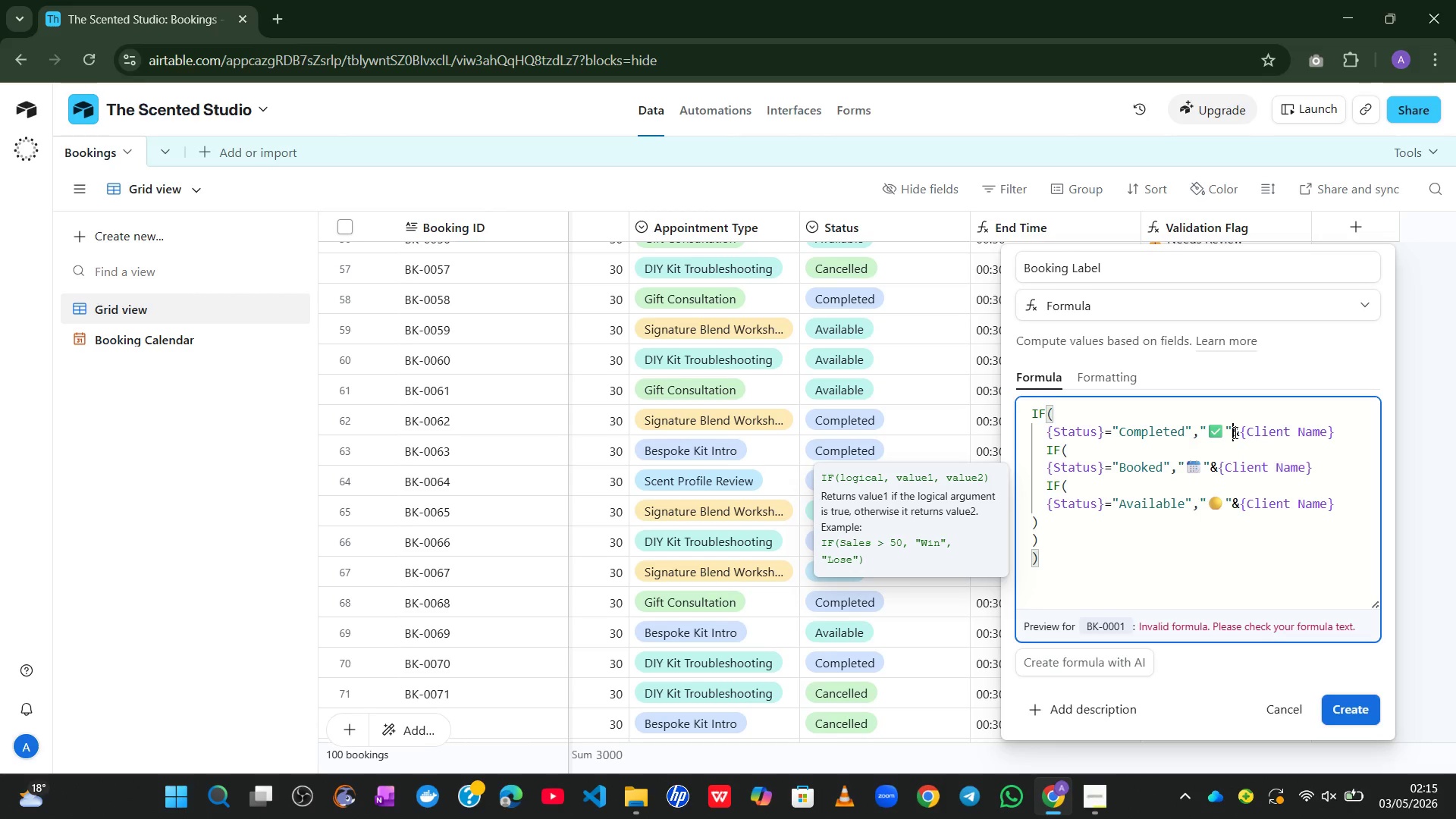 
key(Space)
 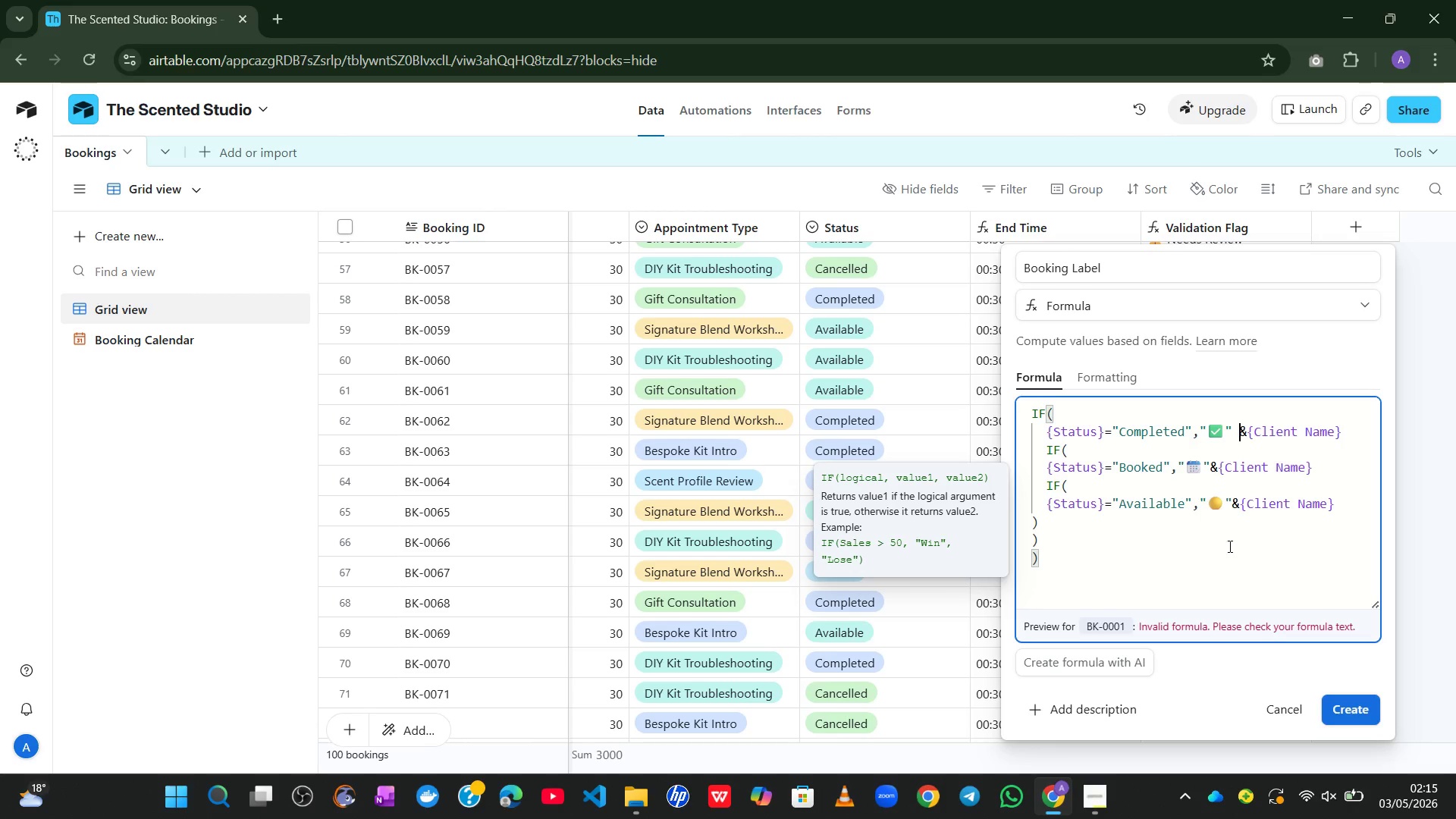 
key(Backspace)
 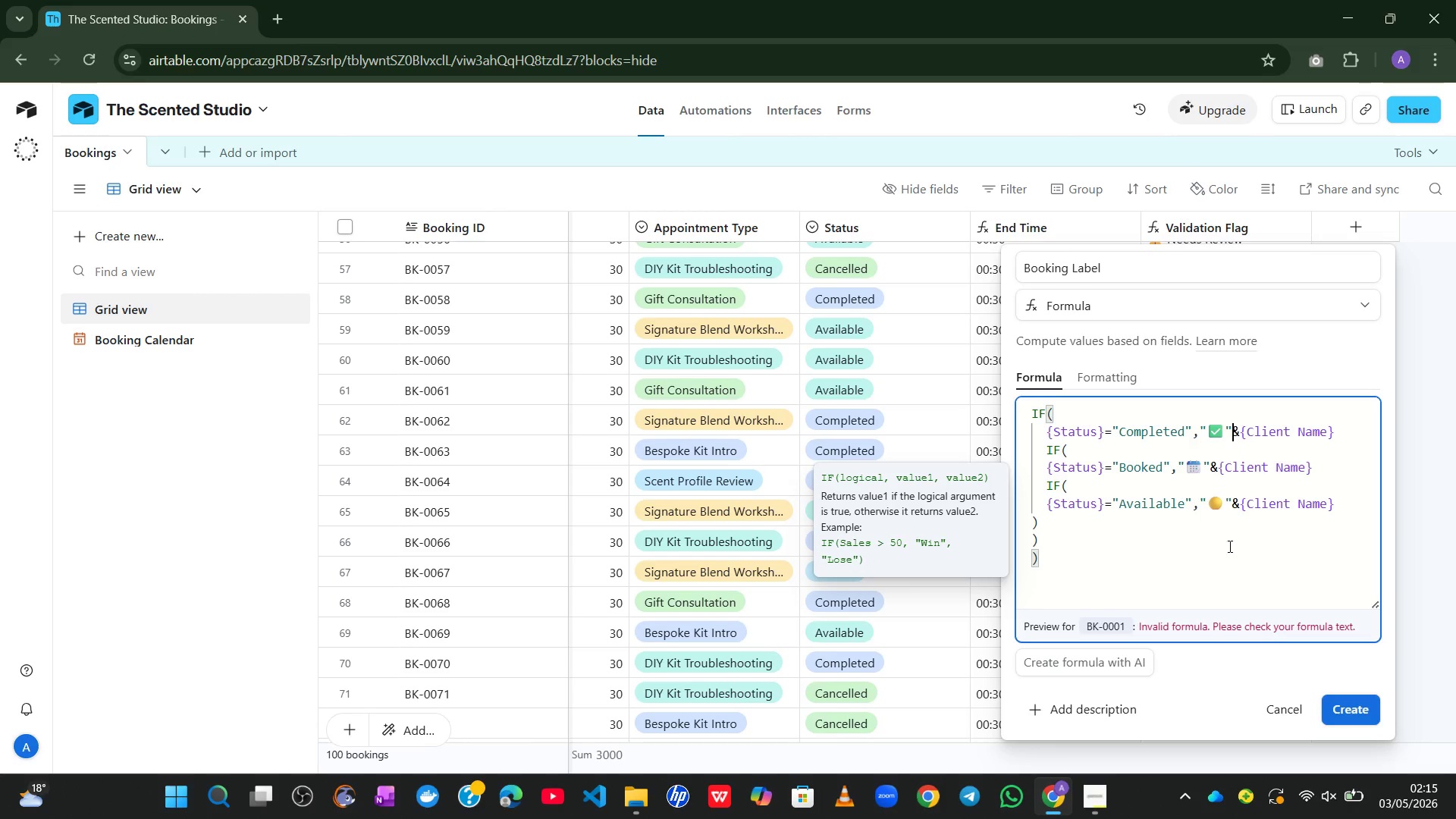 
key(Backspace)
 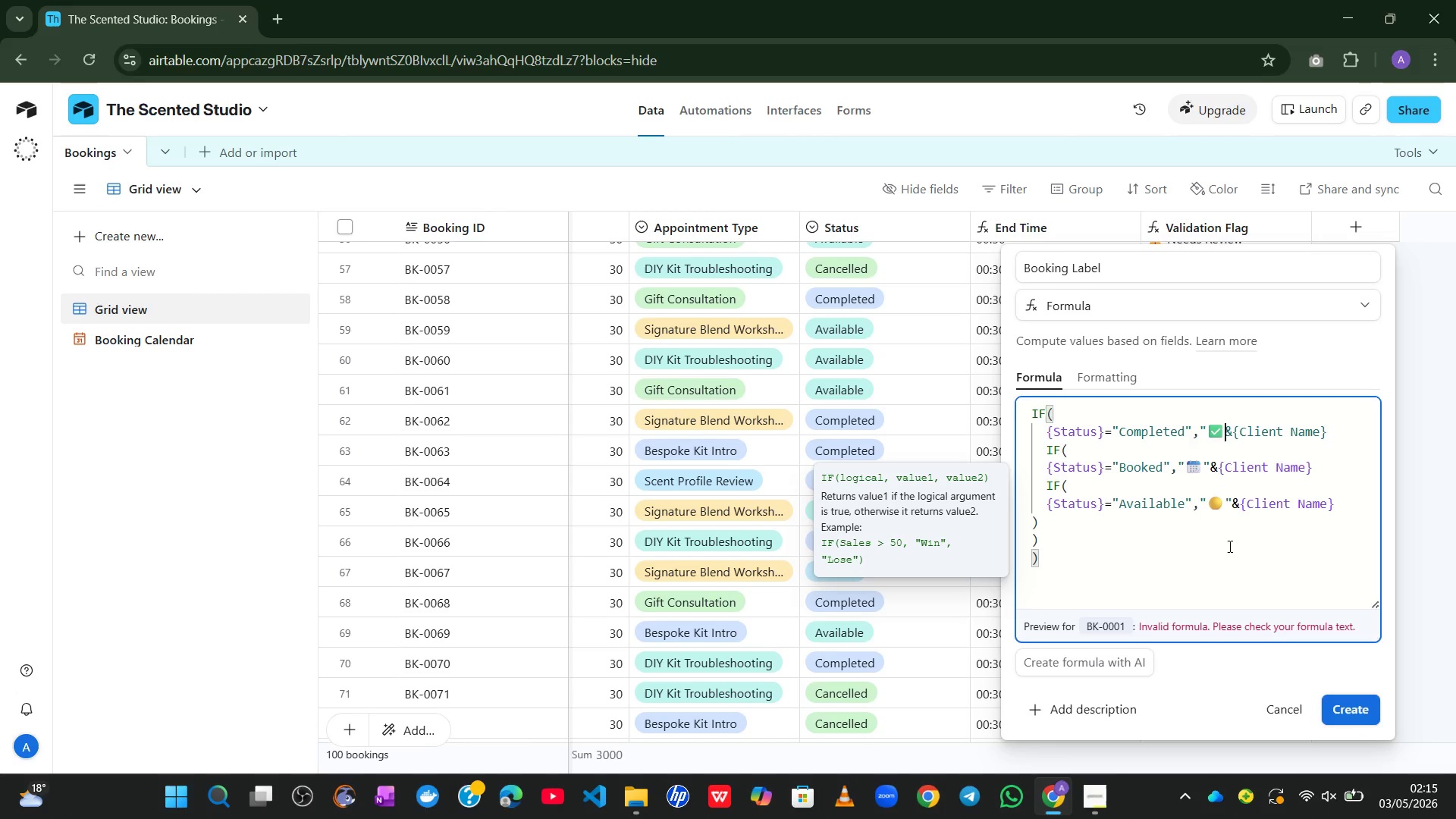 
key(Control+Z)
 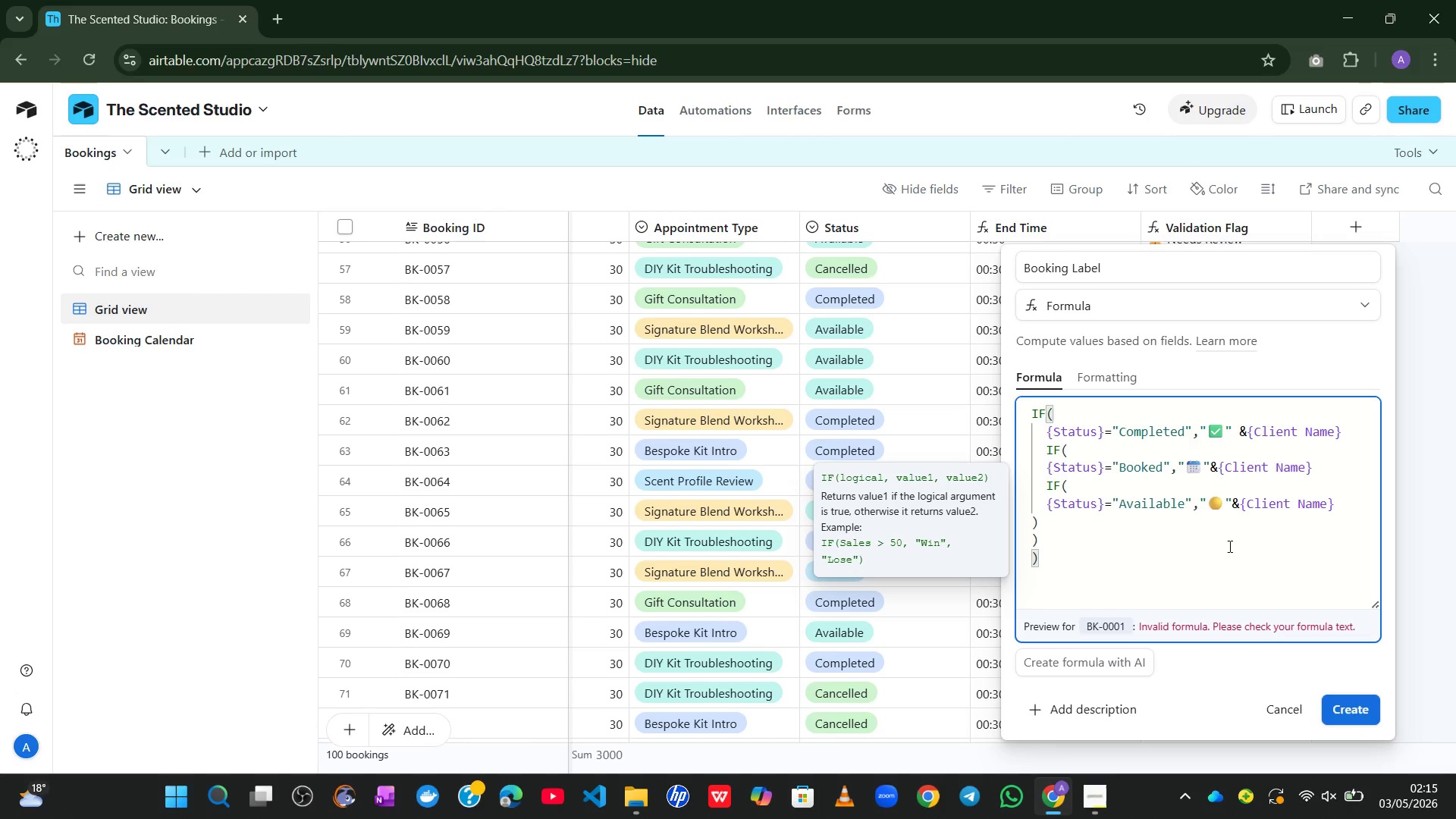 
key(Backspace)
 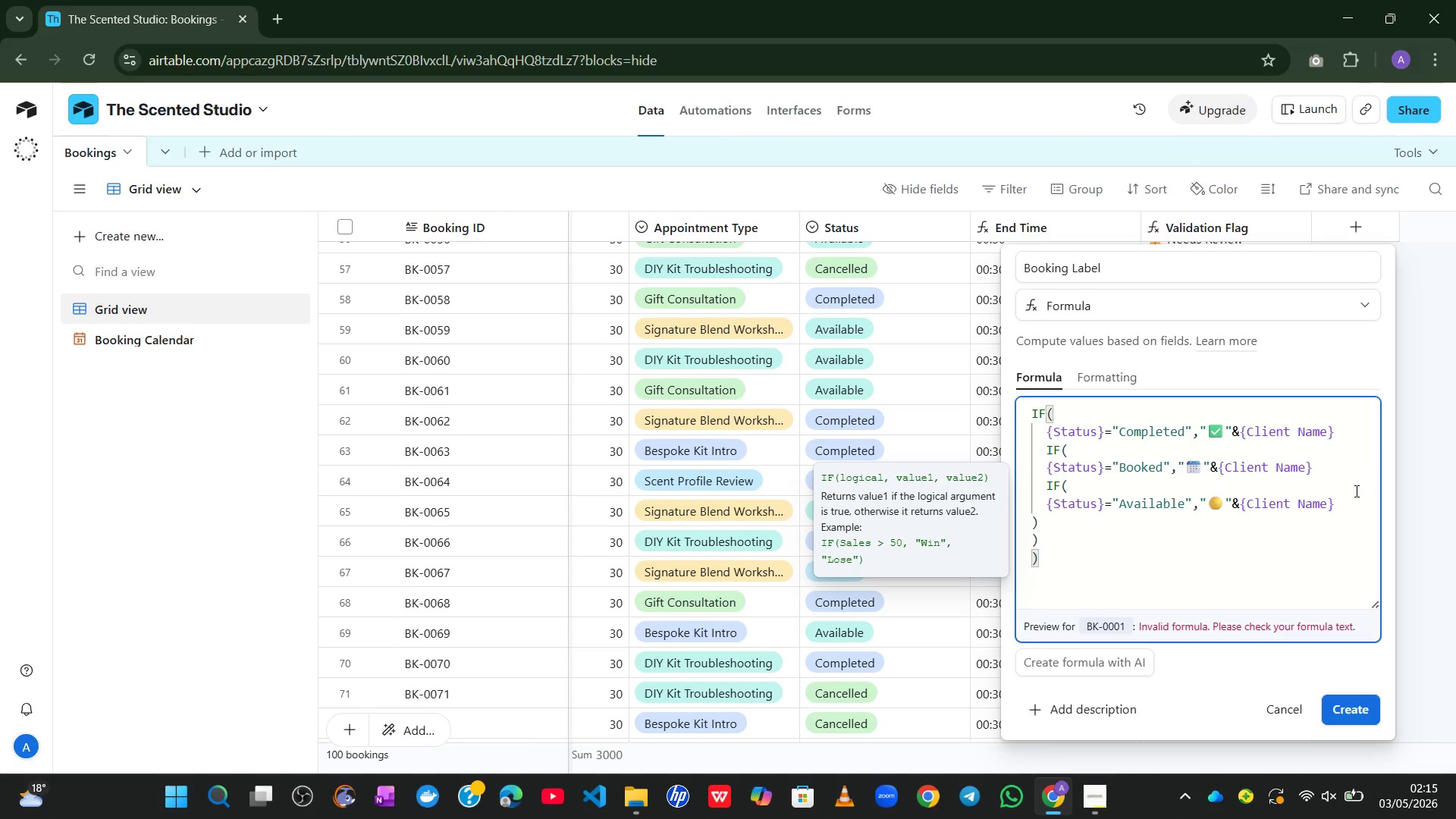 
left_click([1354, 469])
 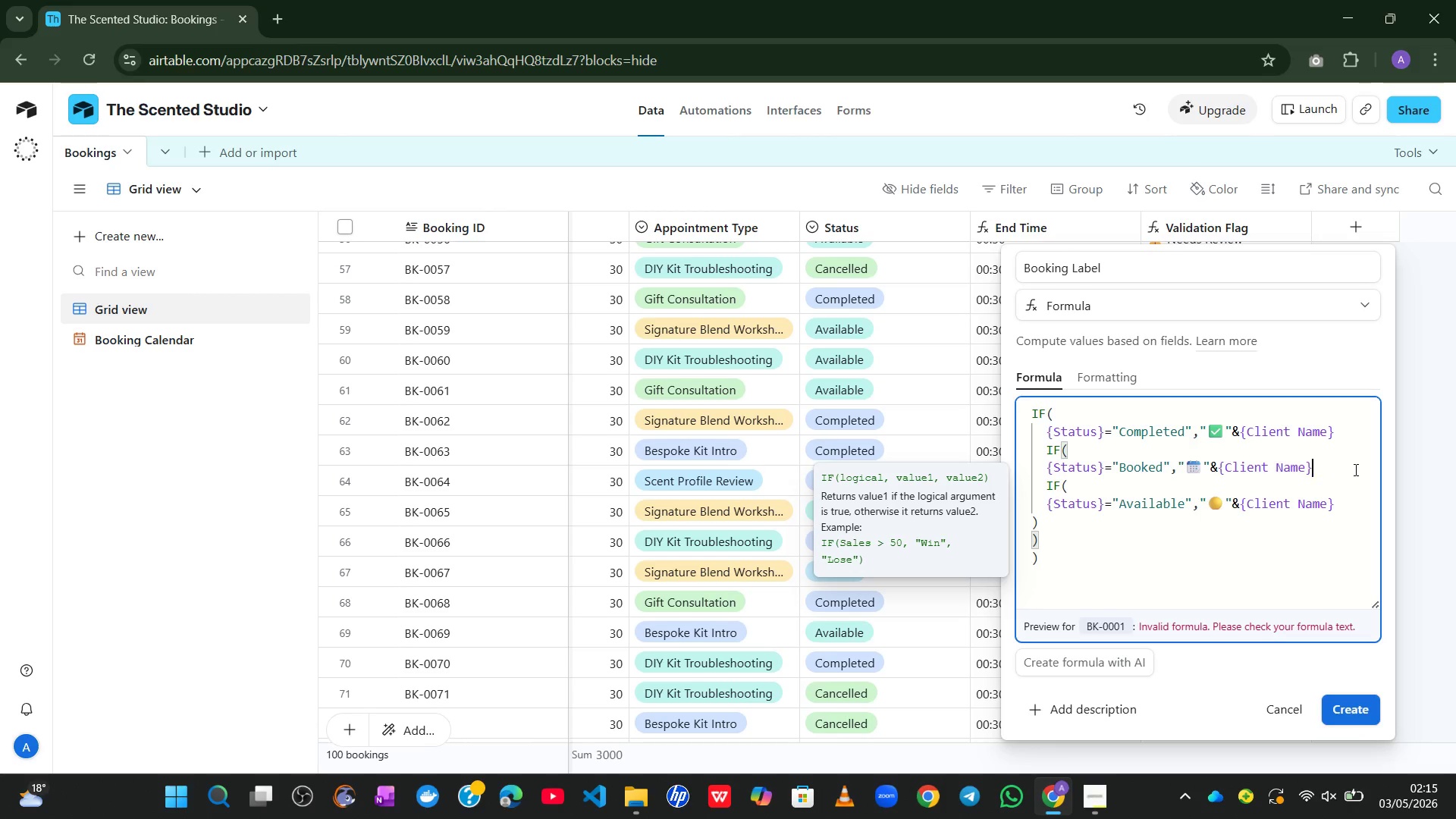 
left_click([1356, 434])
 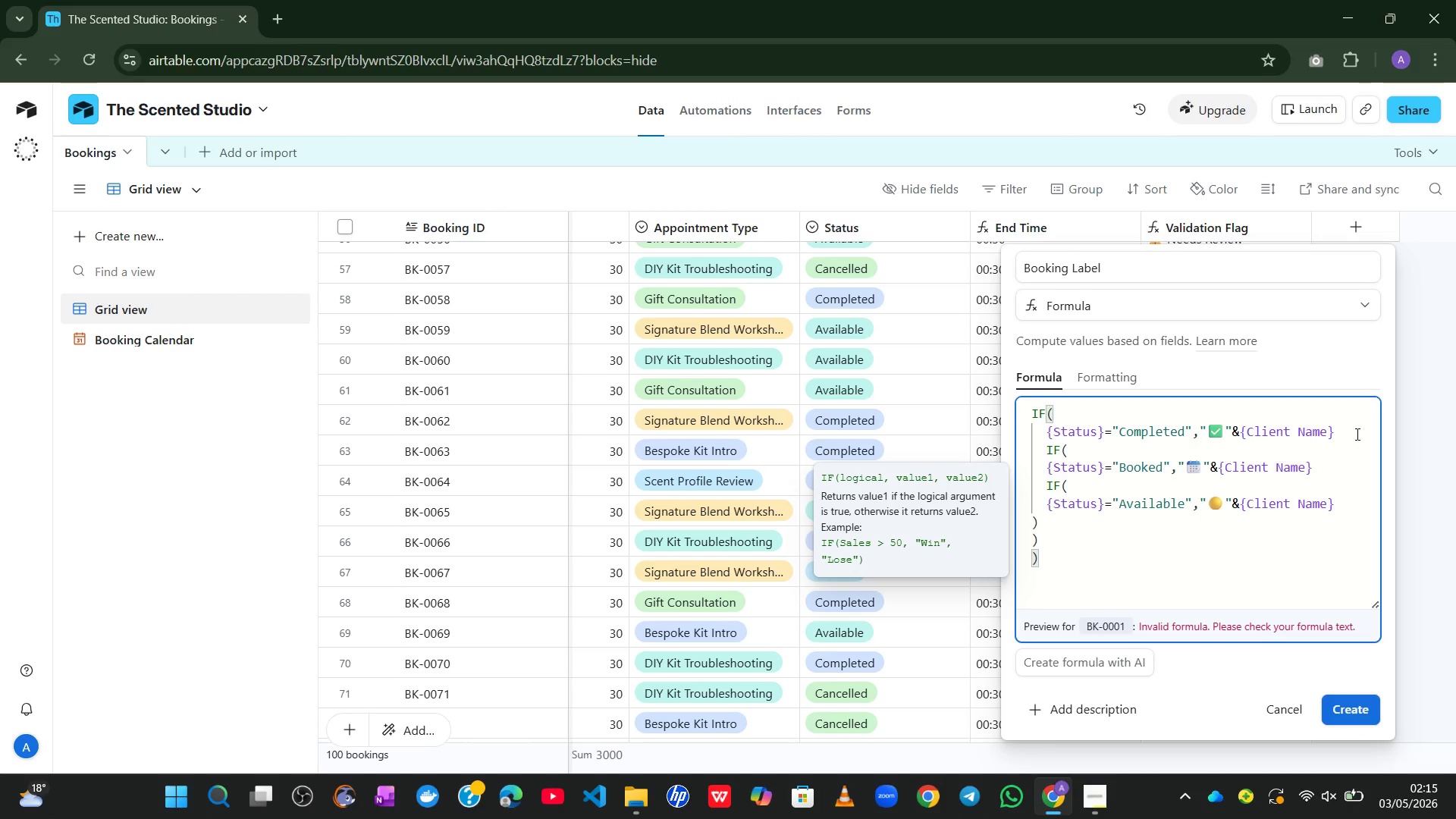 
key(Comma)
 